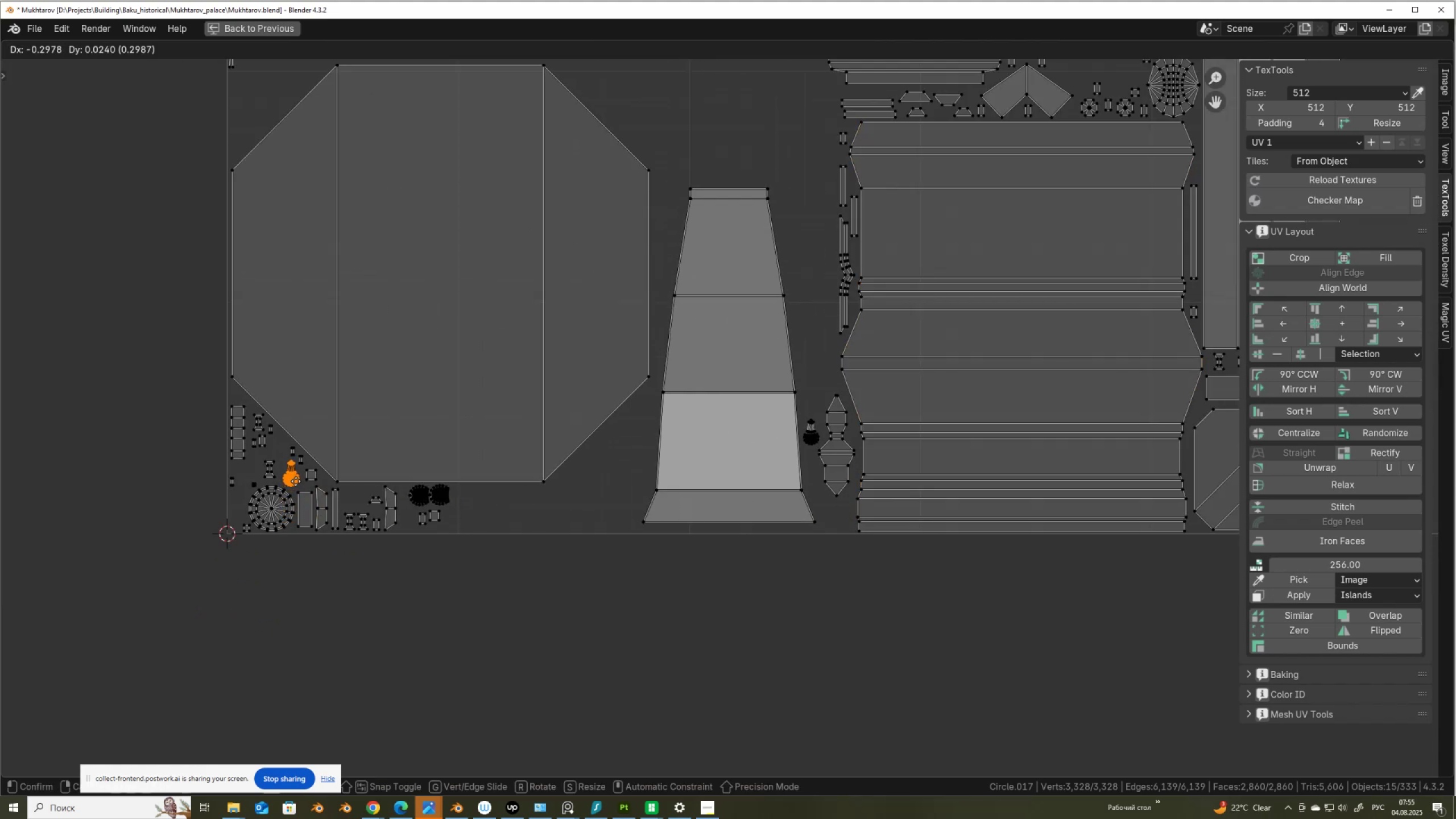 
left_click([295, 485])
 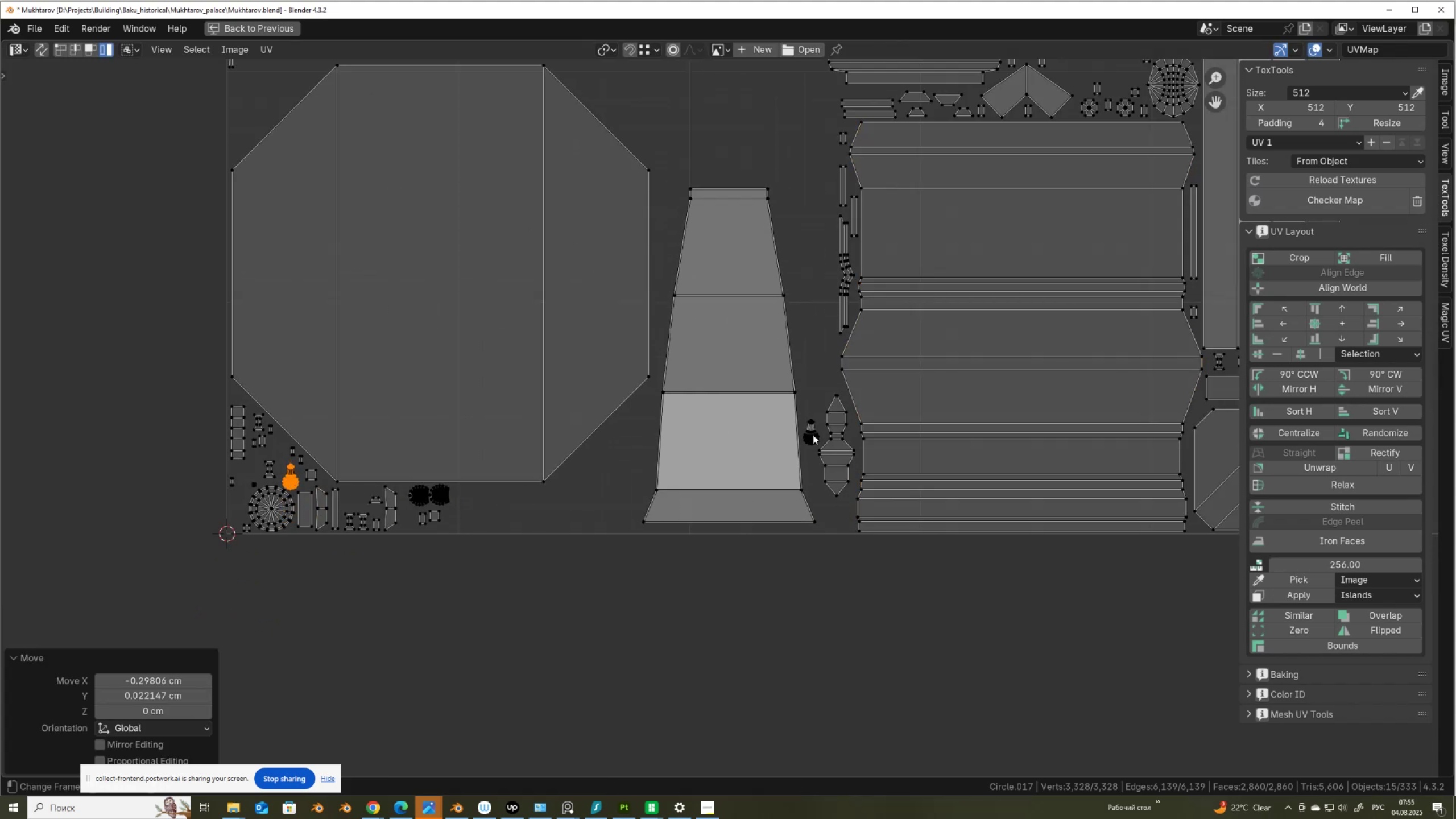 
left_click([813, 435])
 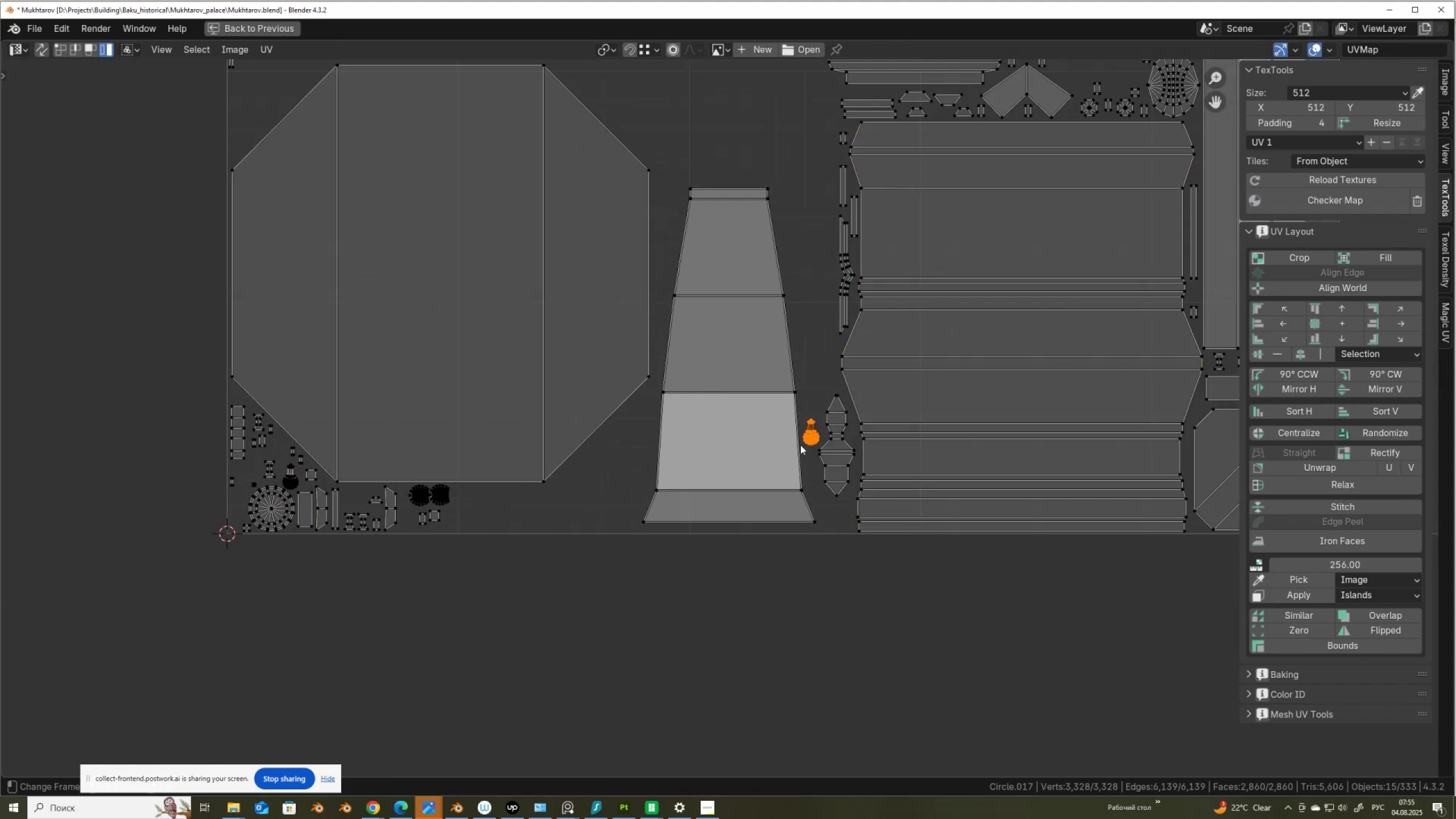 
key(G)
 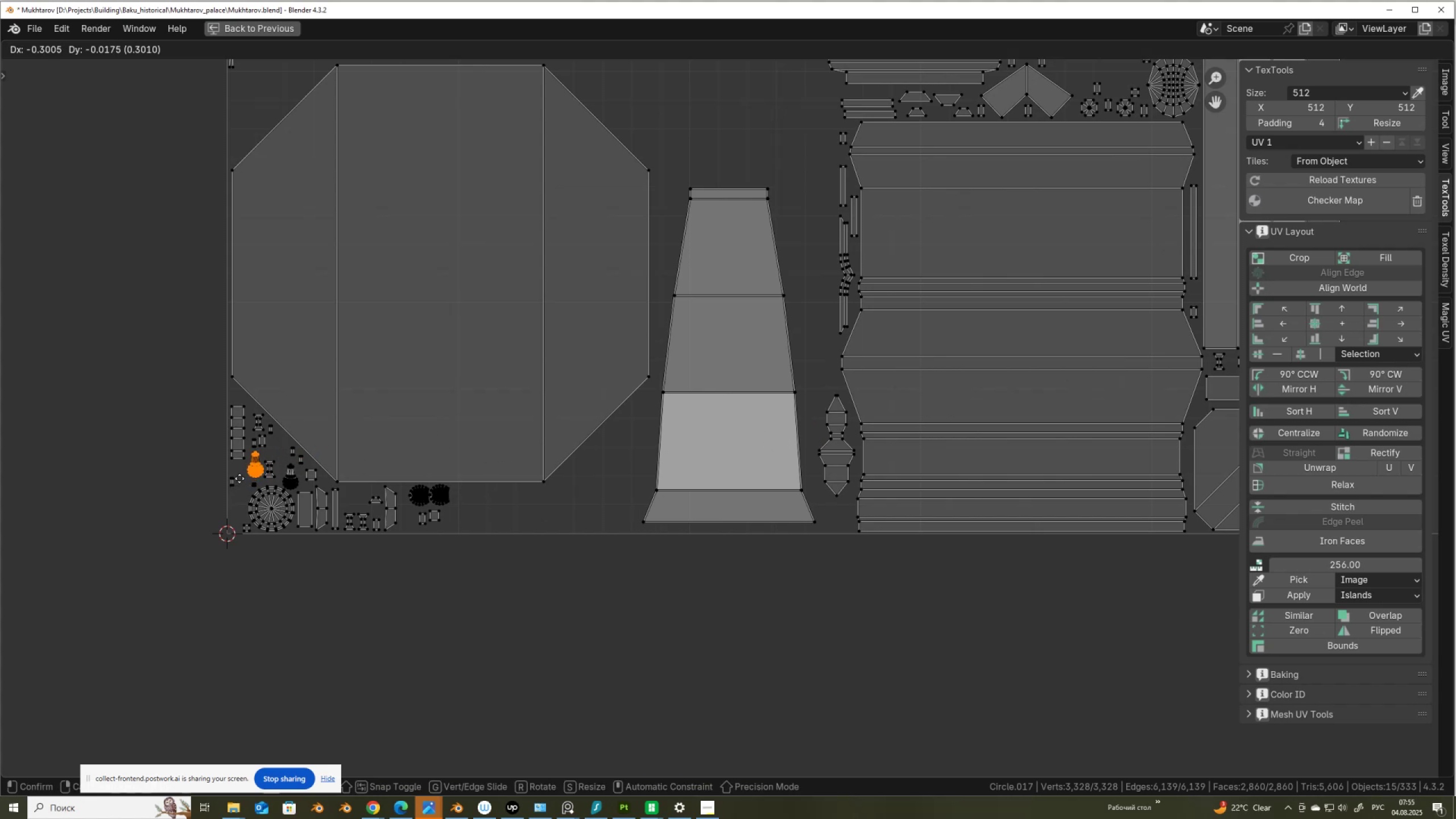 
left_click([237, 478])
 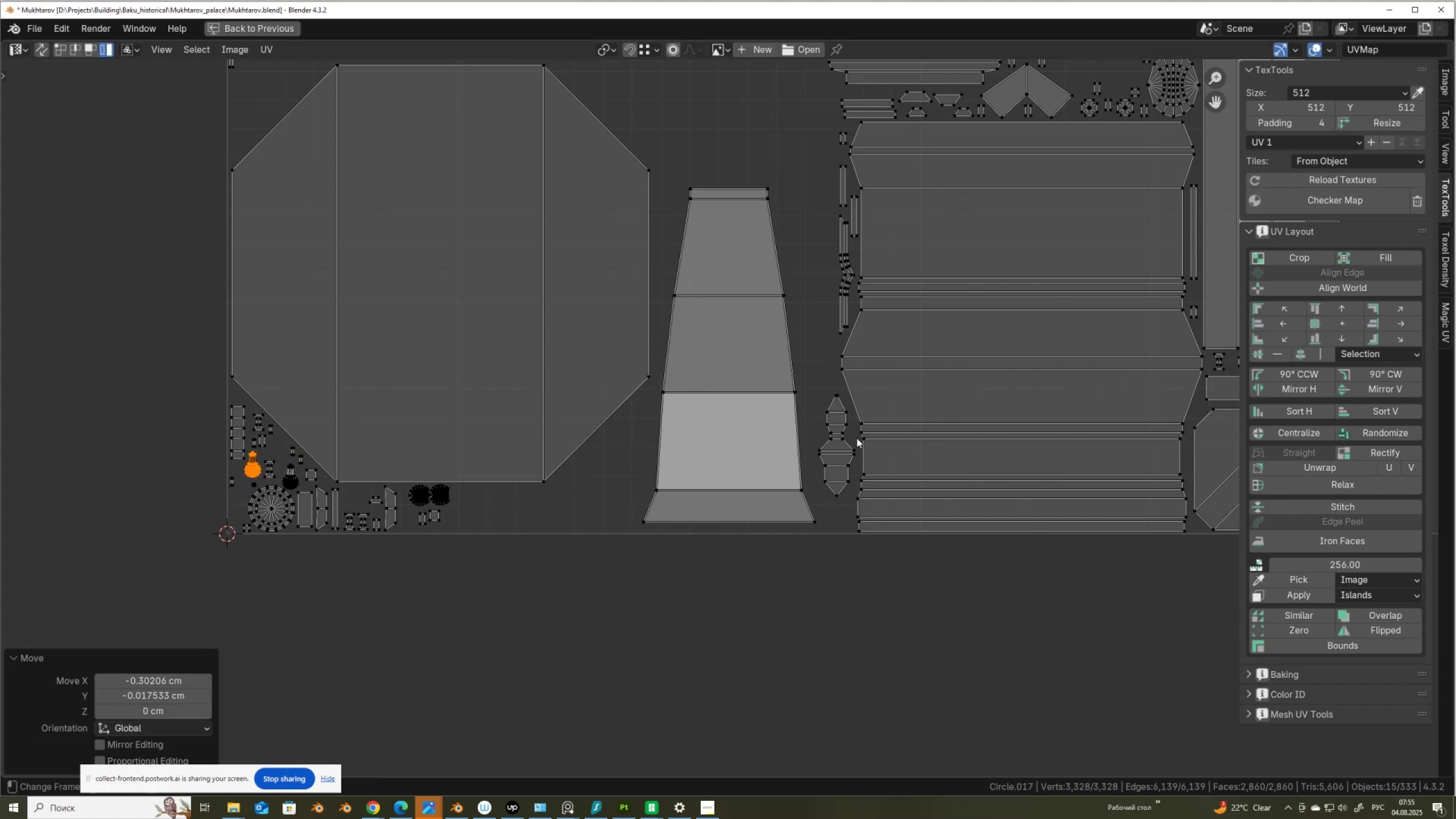 
left_click([839, 448])
 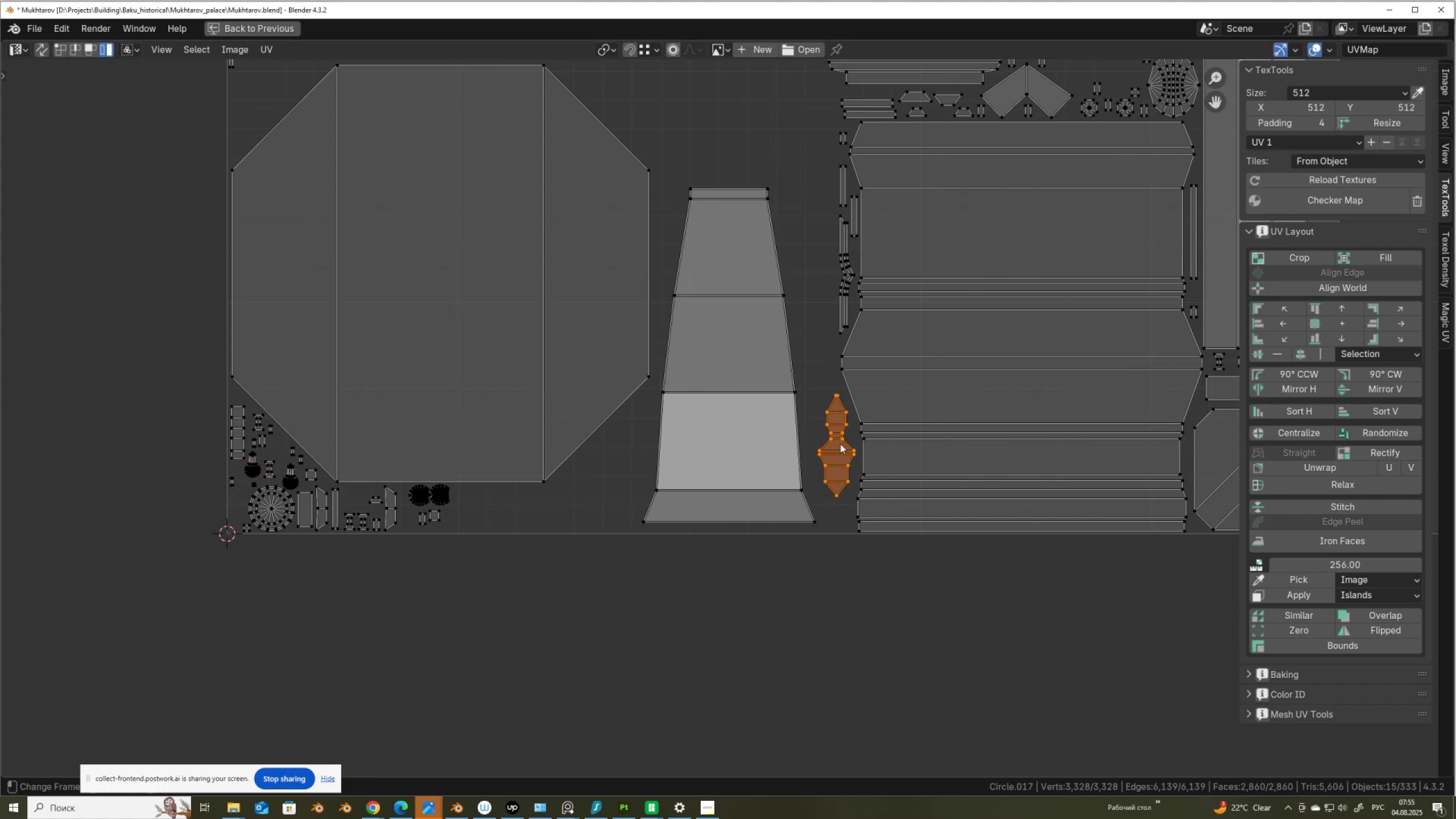 
scroll: coordinate [835, 429], scroll_direction: down, amount: 2.0
 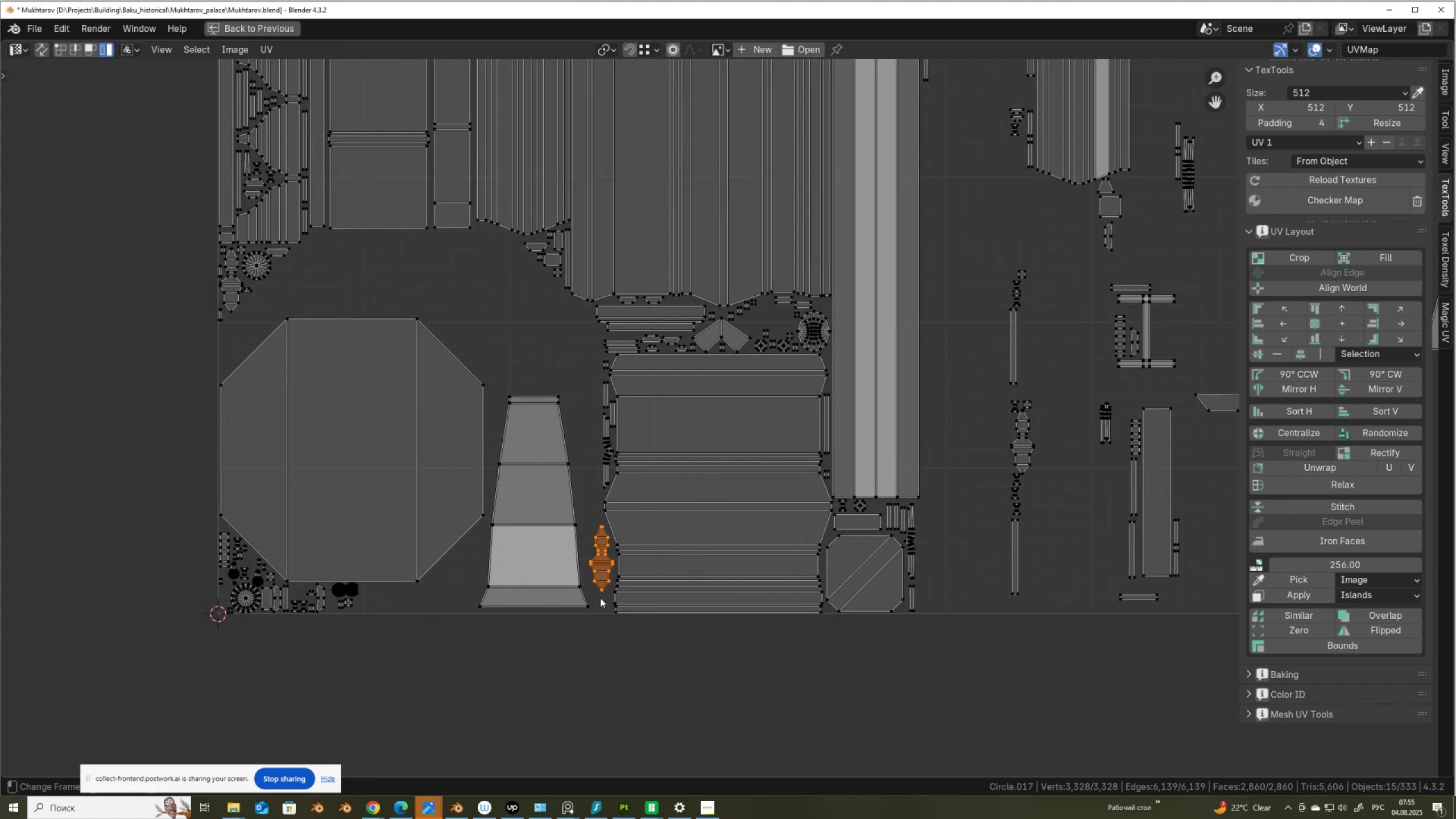 
key(G)
 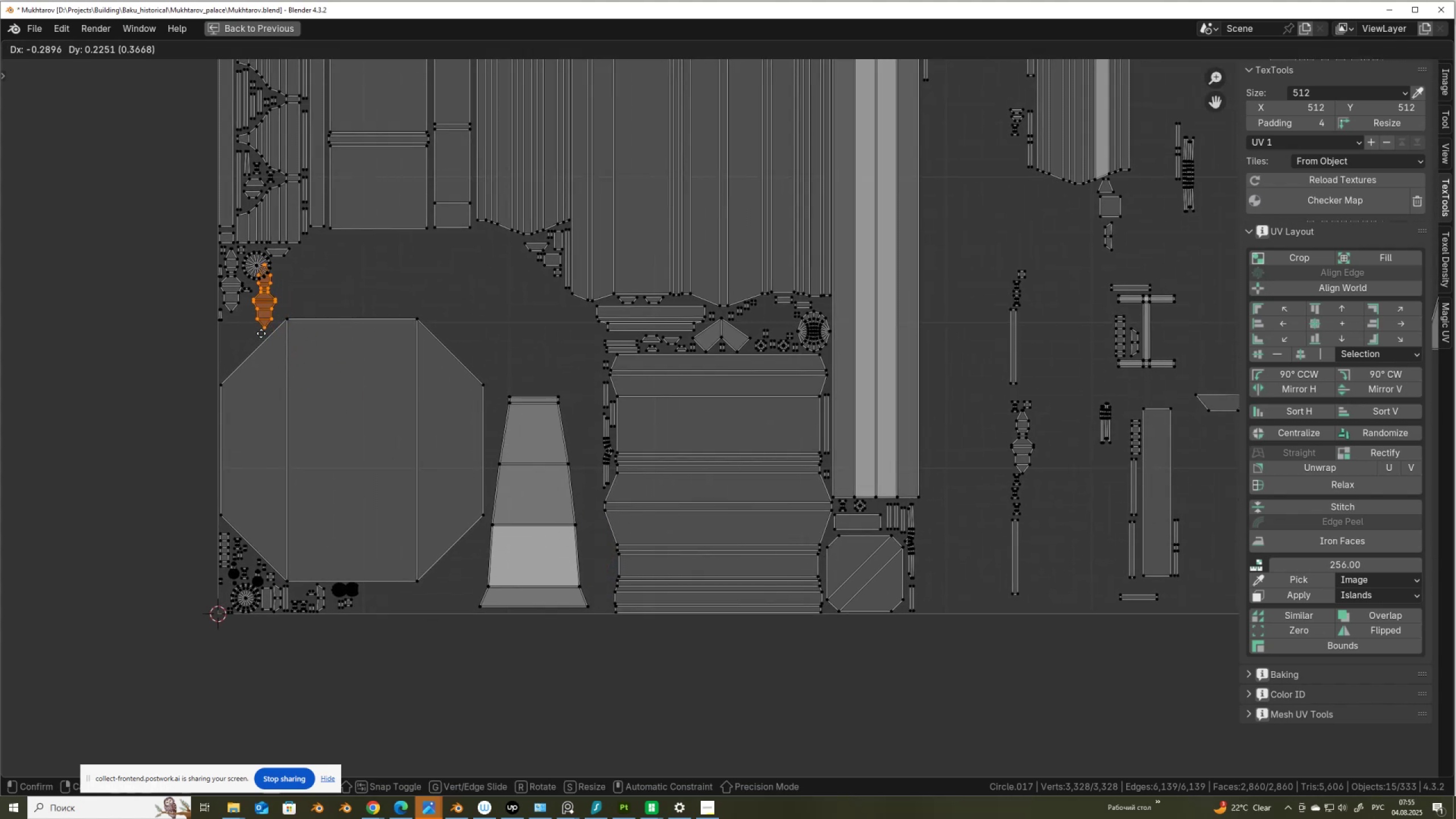 
hold_key(key=ControlLeft, duration=1.53)
 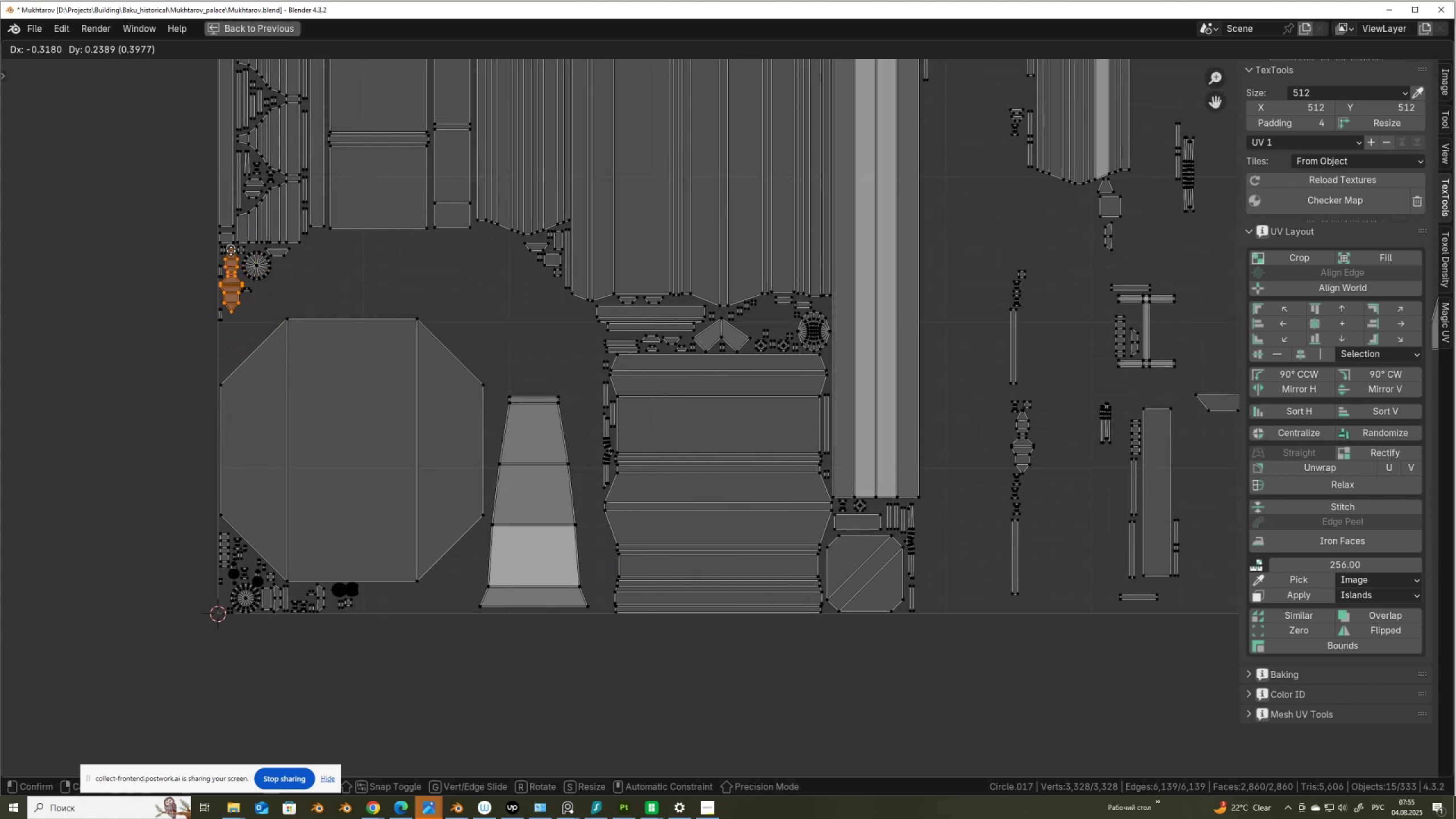 
hold_key(key=ControlLeft, duration=1.15)
left_click([231, 251])
 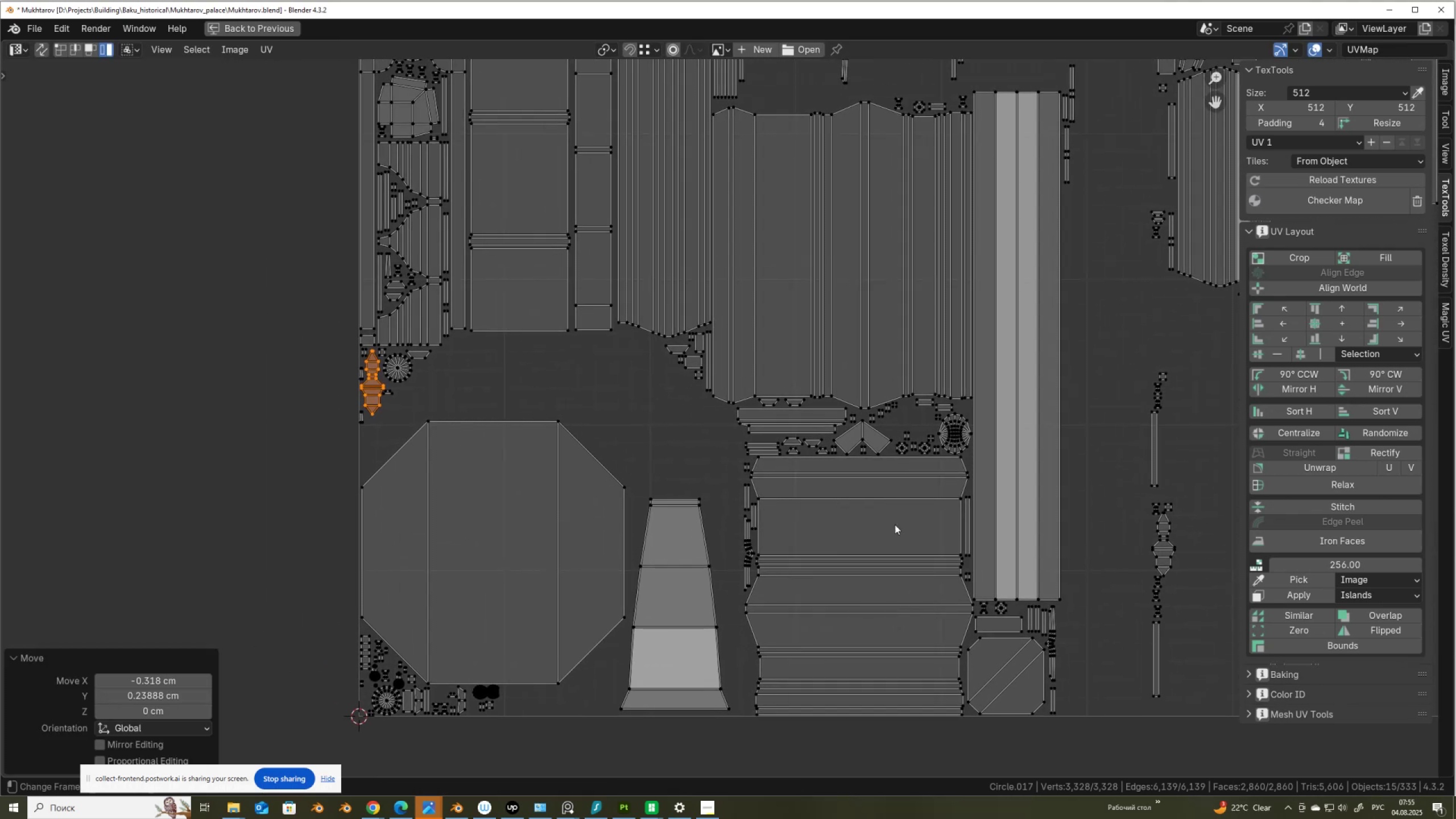 
left_click([1172, 549])
 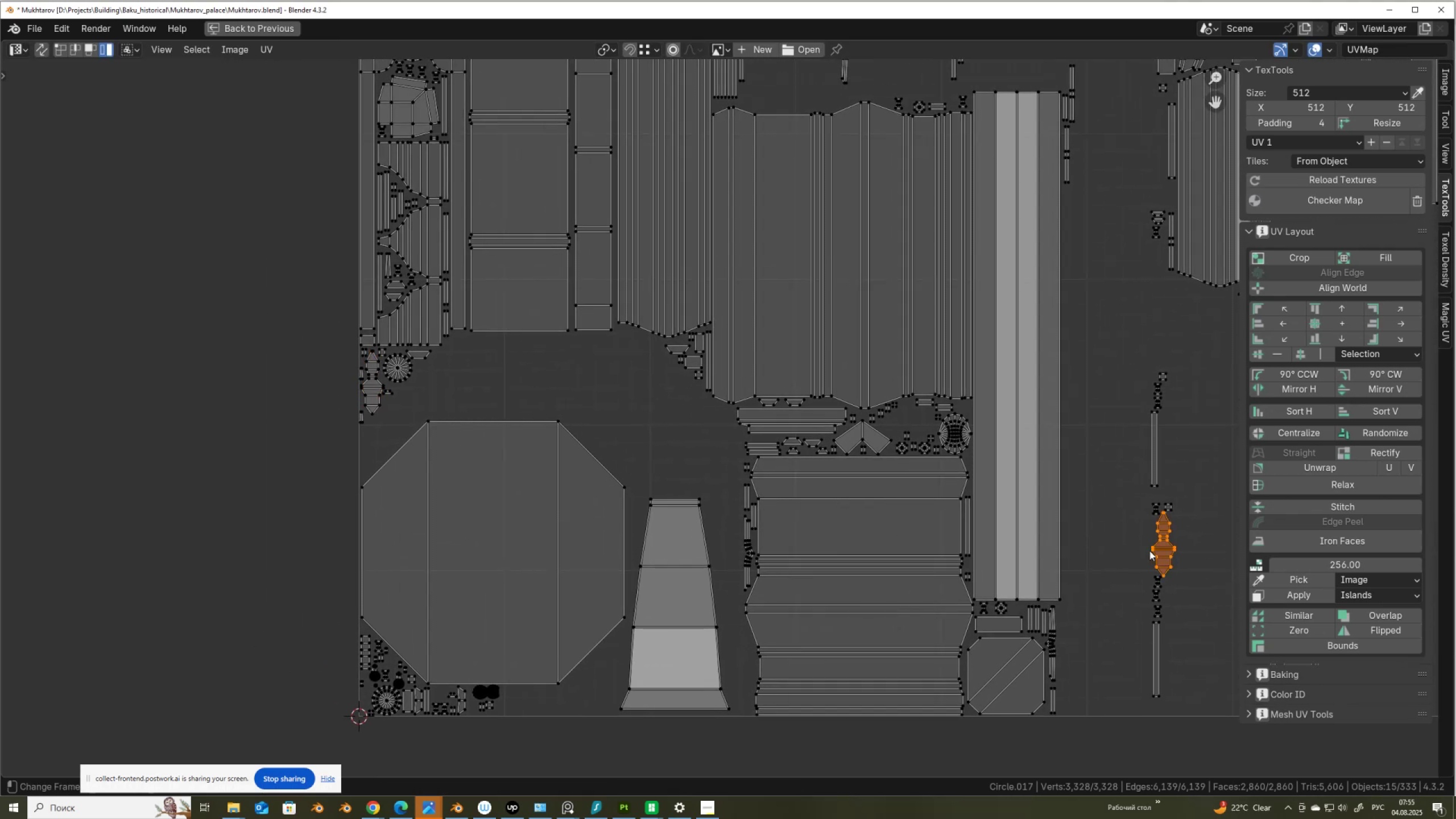 
key(G)
 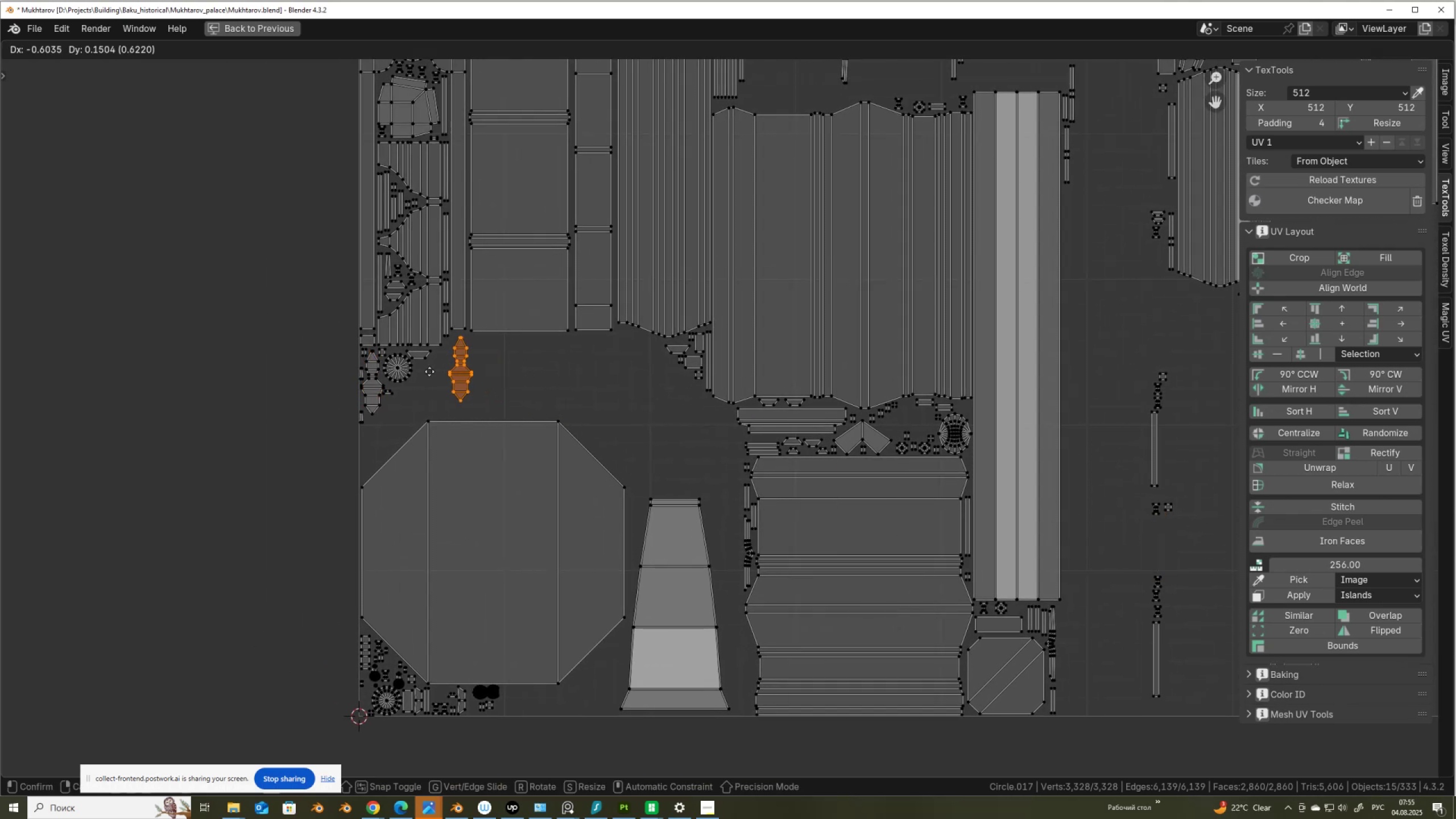 
hold_key(key=ControlLeft, duration=1.53)
 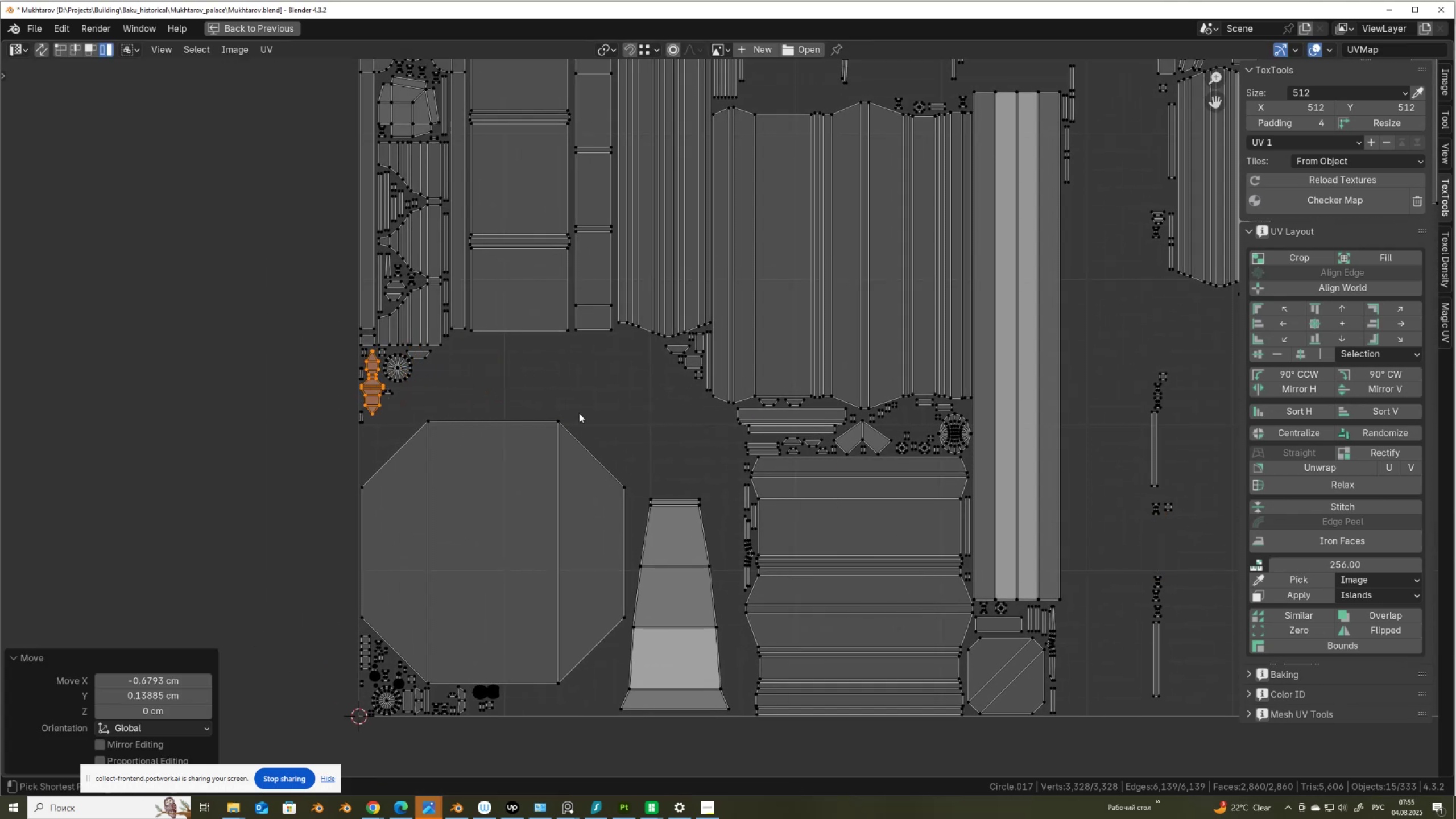 
hold_key(key=ControlLeft, duration=0.47)
left_click([363, 383])
 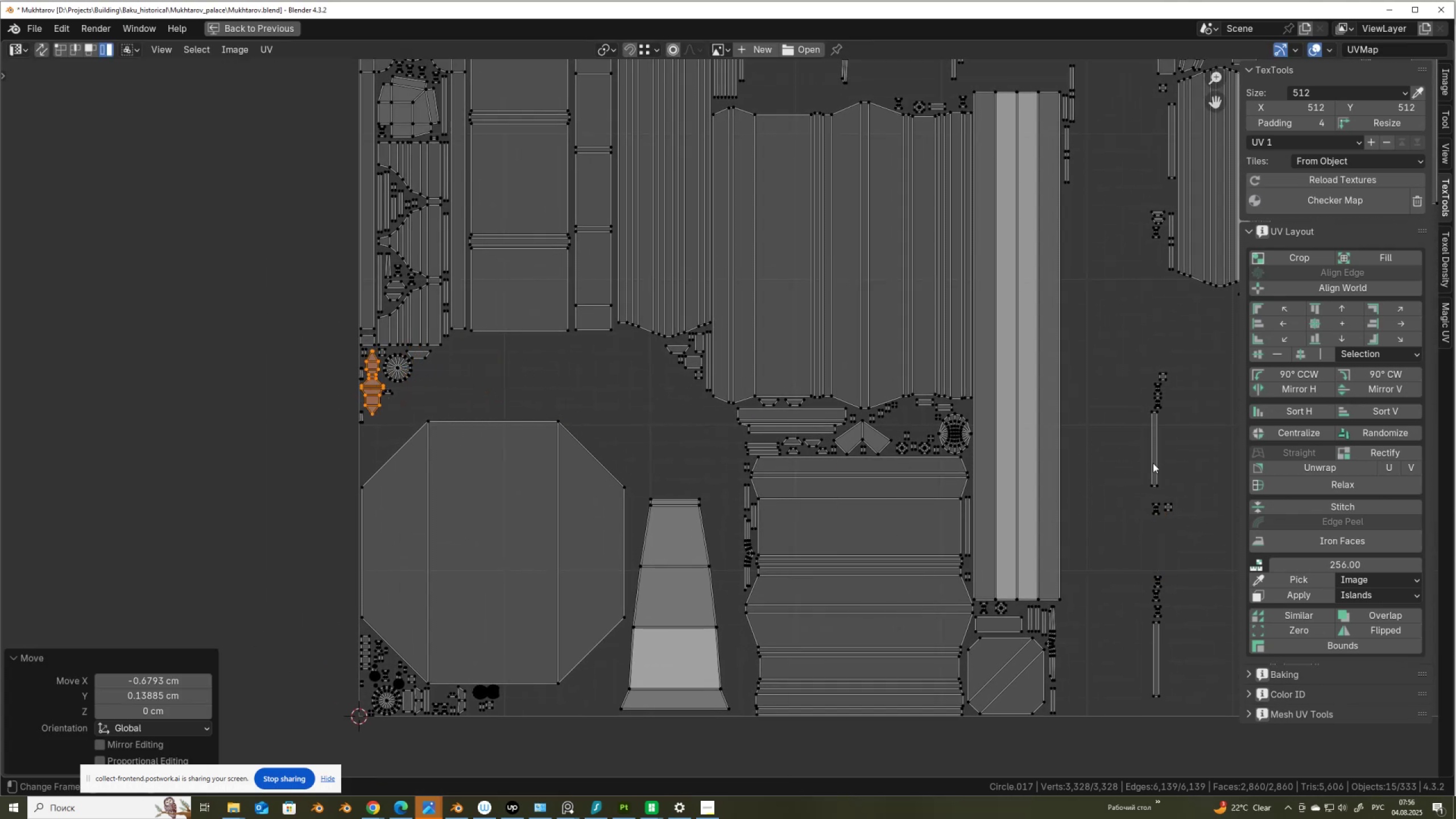 
left_click([1153, 463])
 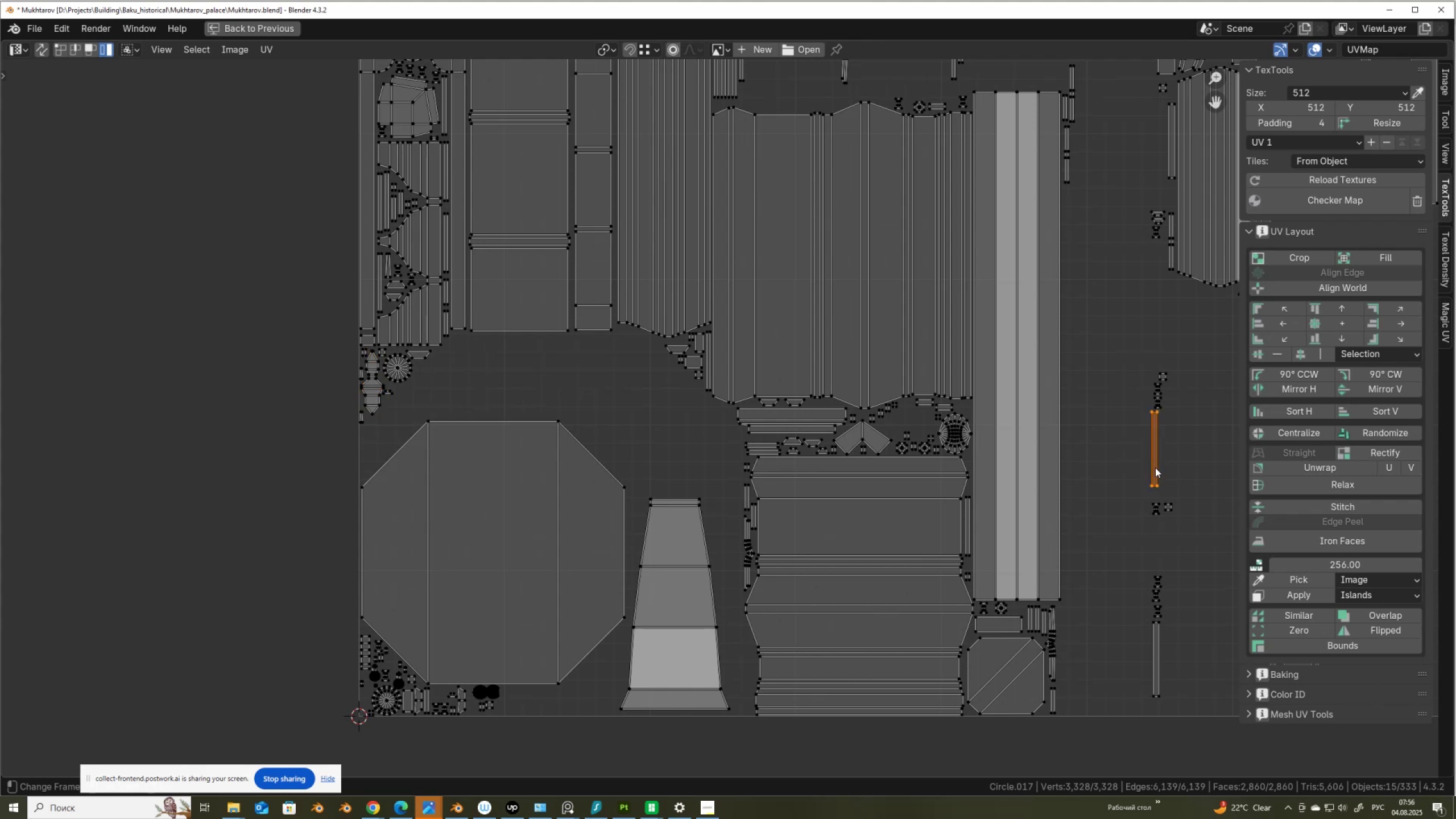 
key(G)
 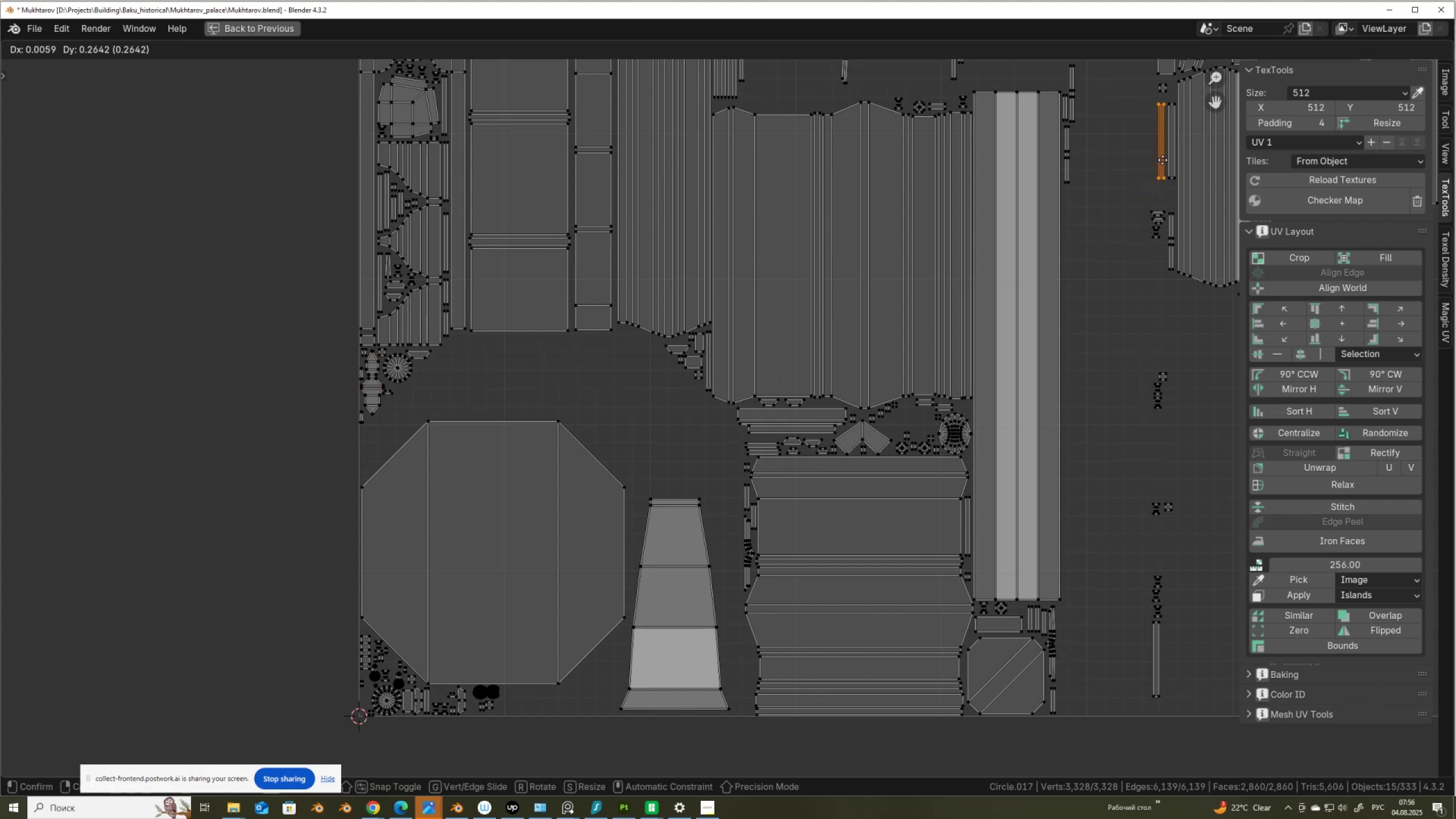 
left_click([1163, 159])
 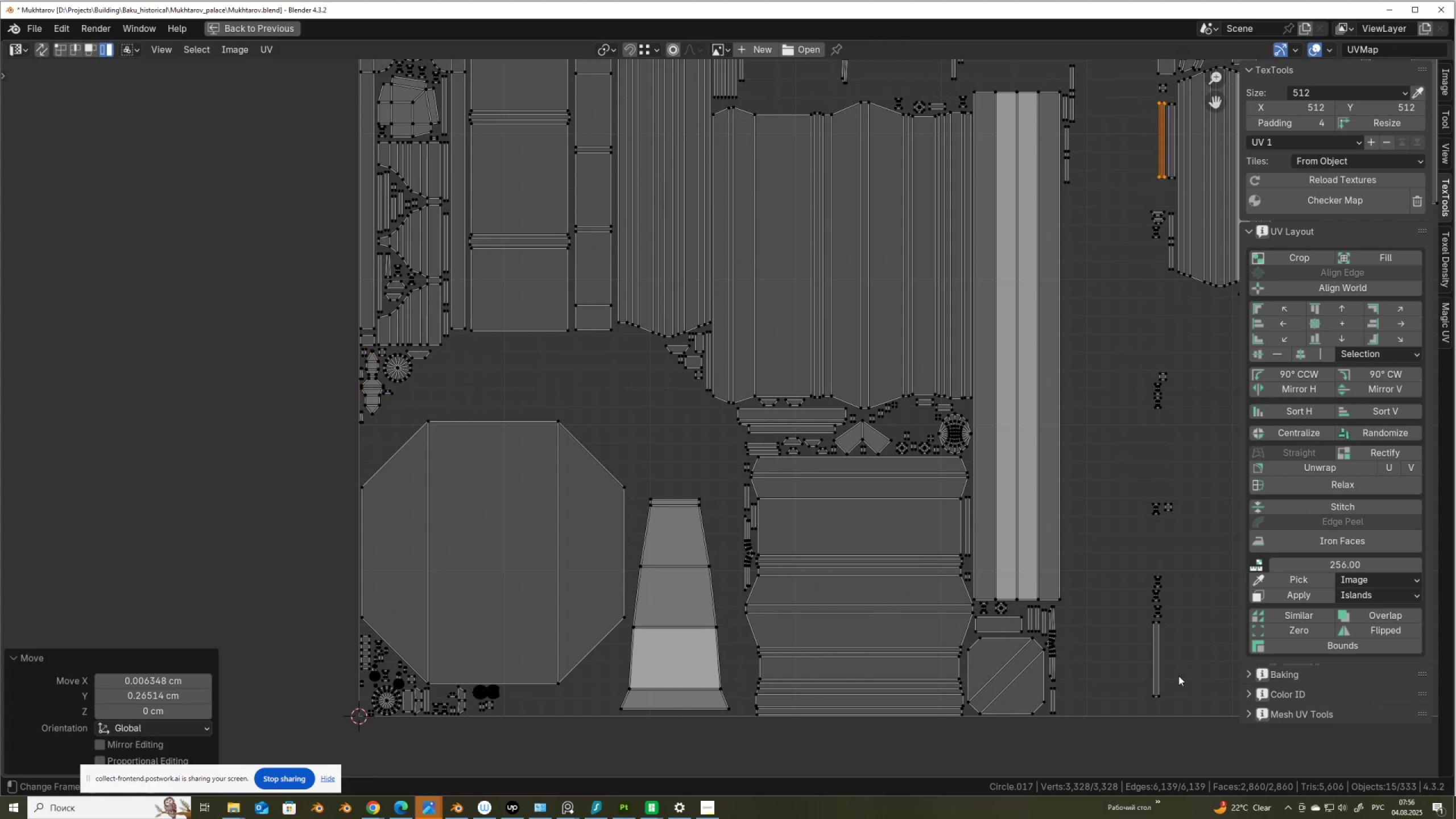 
left_click([1164, 692])
 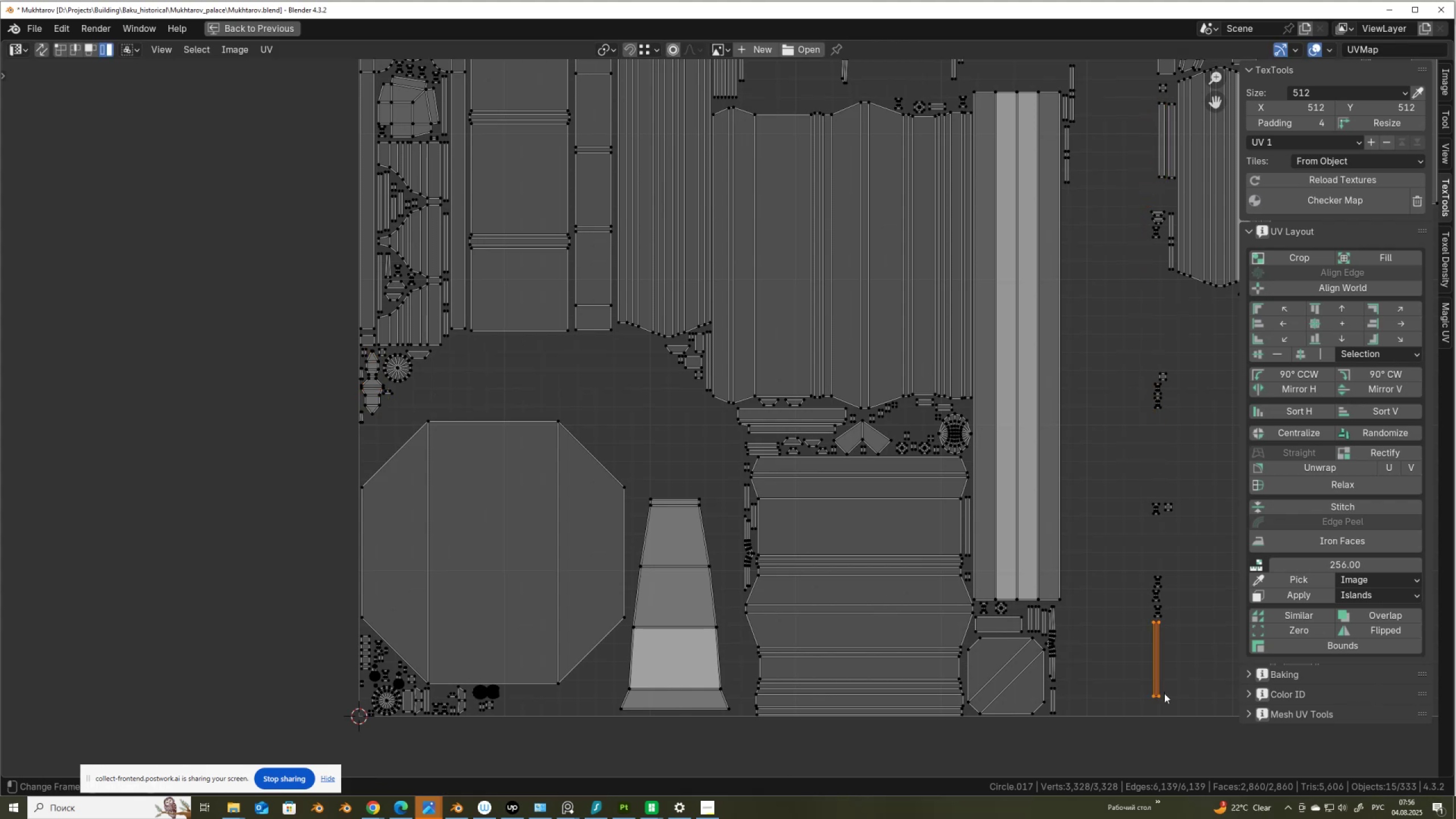 
key(G)
 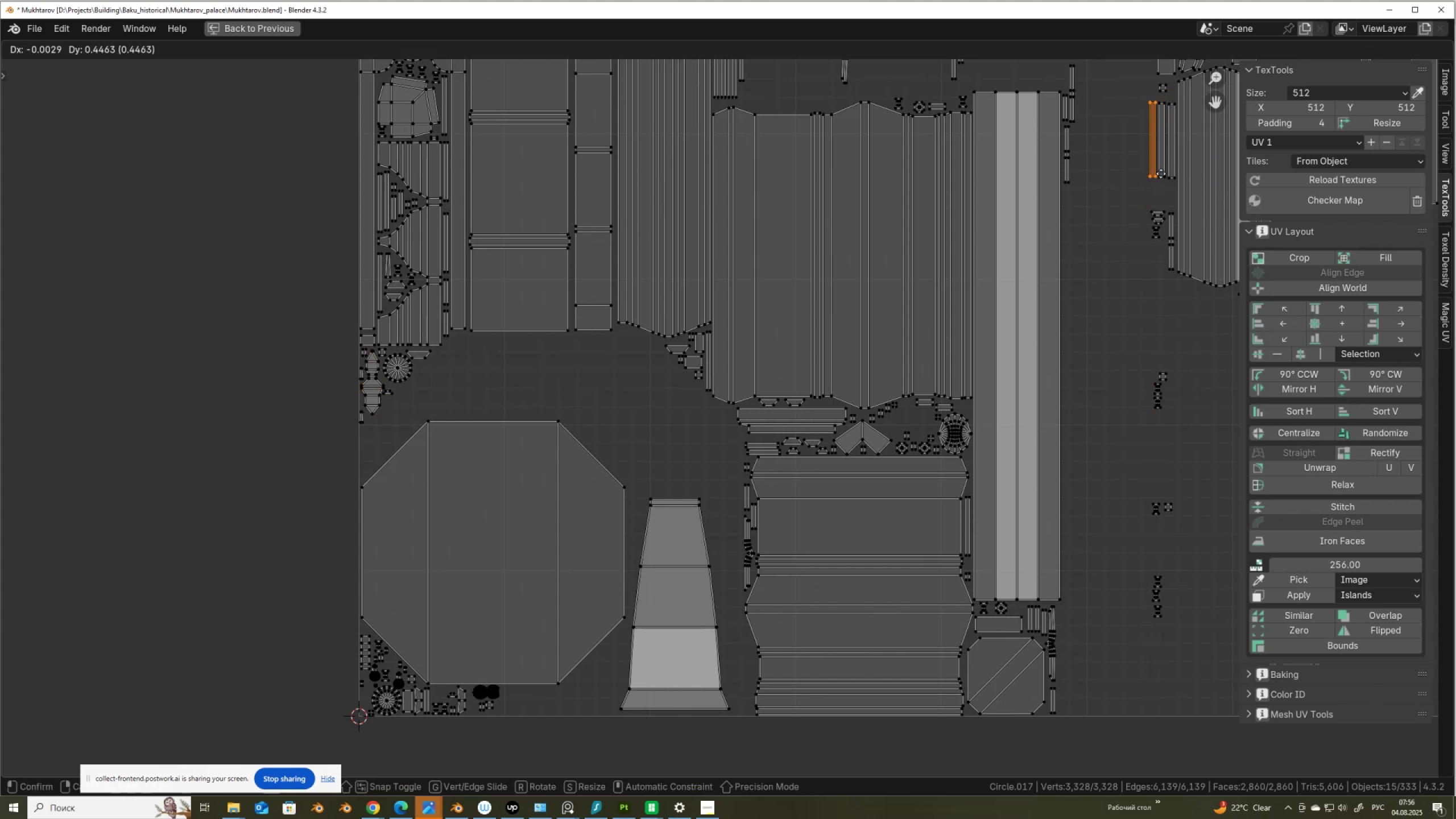 
left_click([1161, 173])
 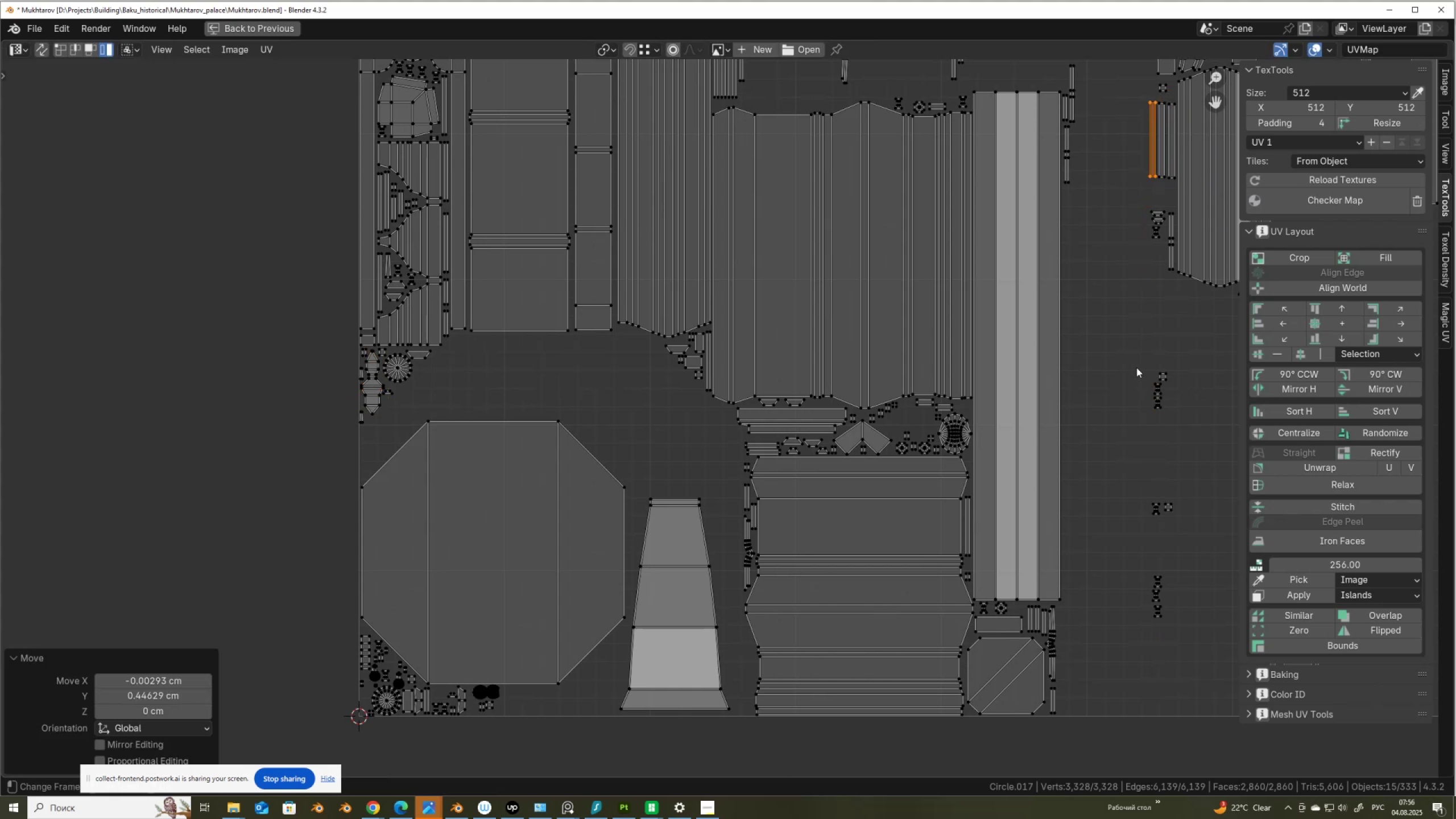 
left_click_drag(start_coordinate=[1130, 361], to_coordinate=[1187, 424])
 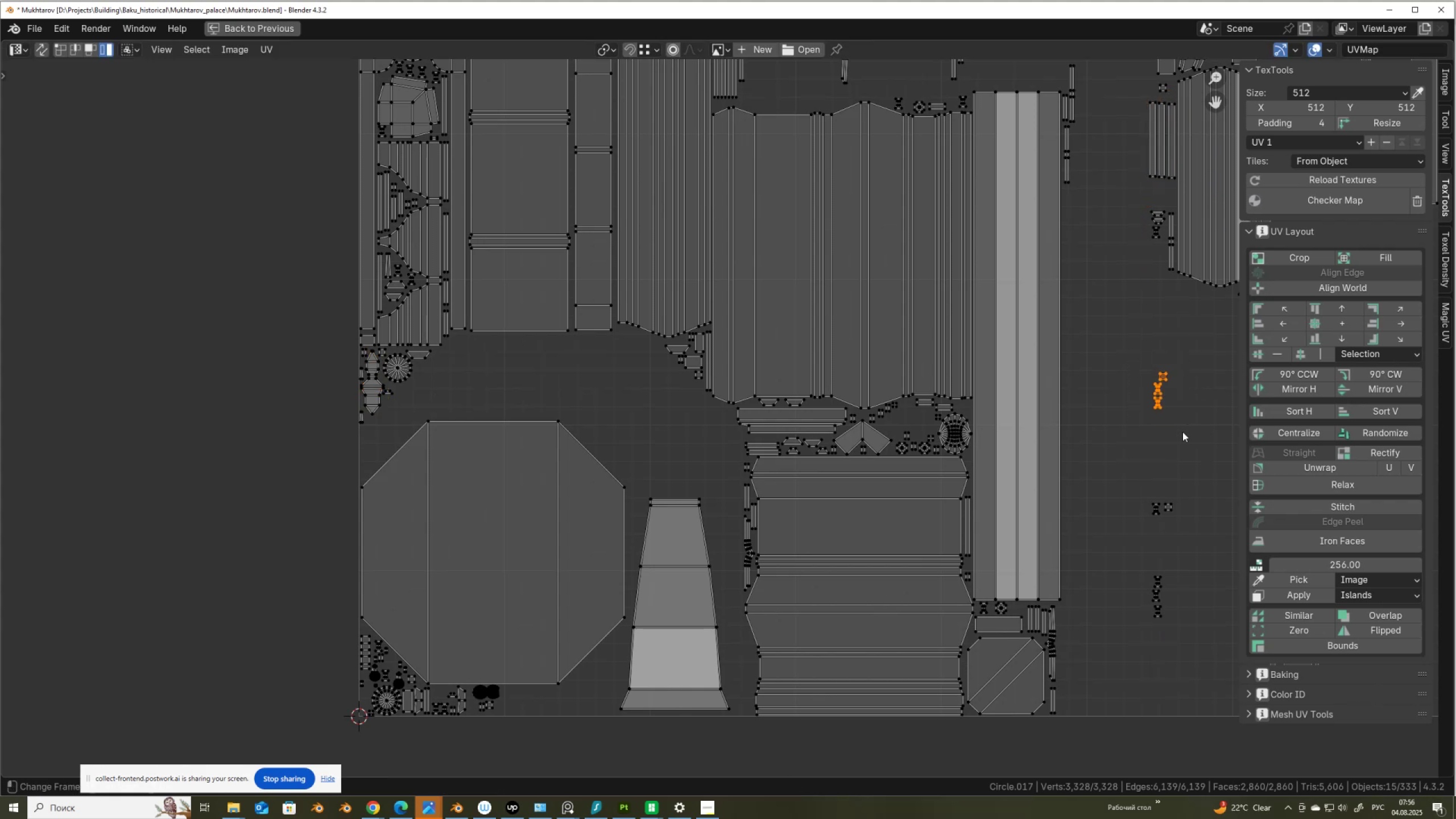 
key(G)
 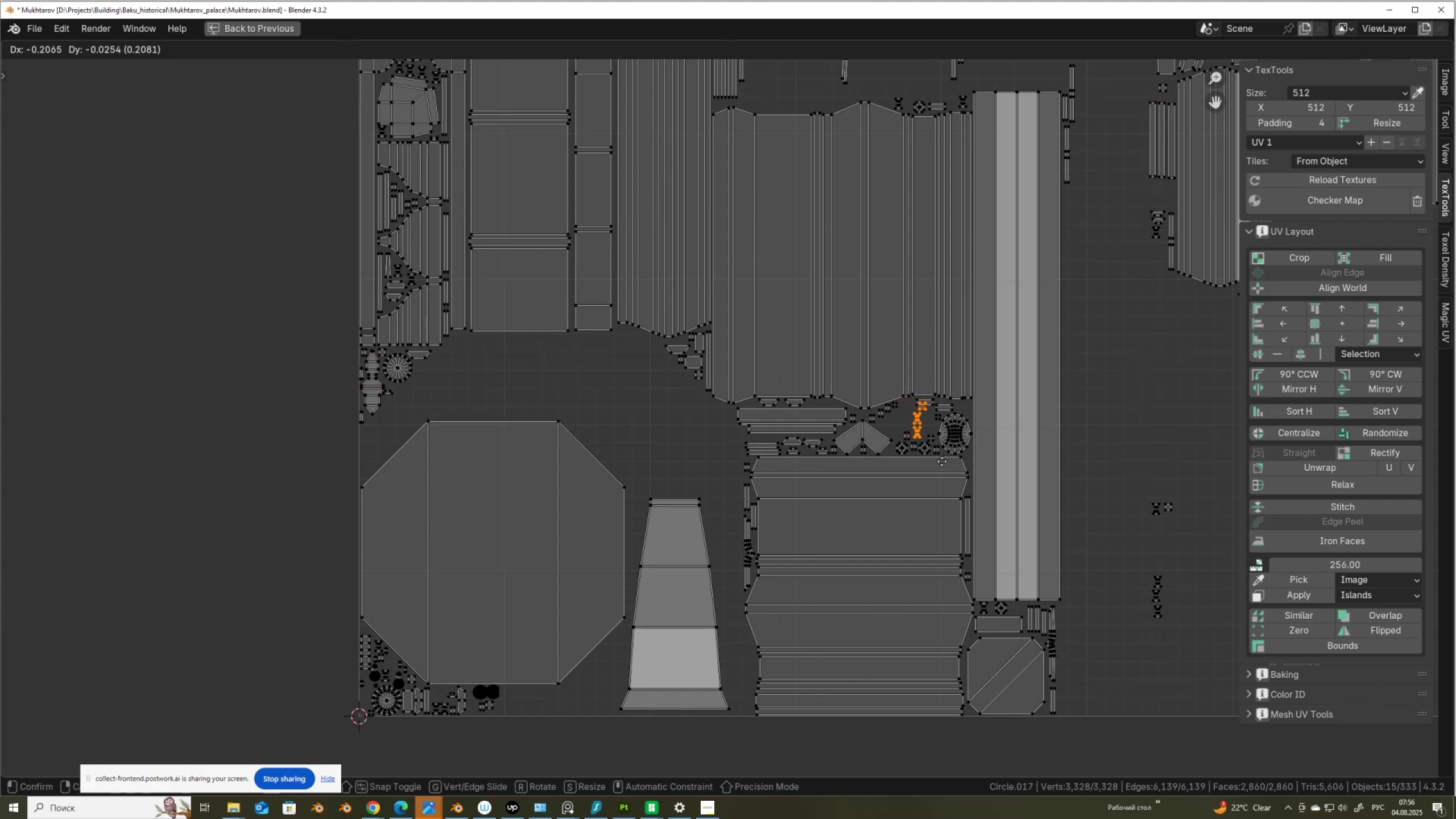 
left_click([942, 462])
 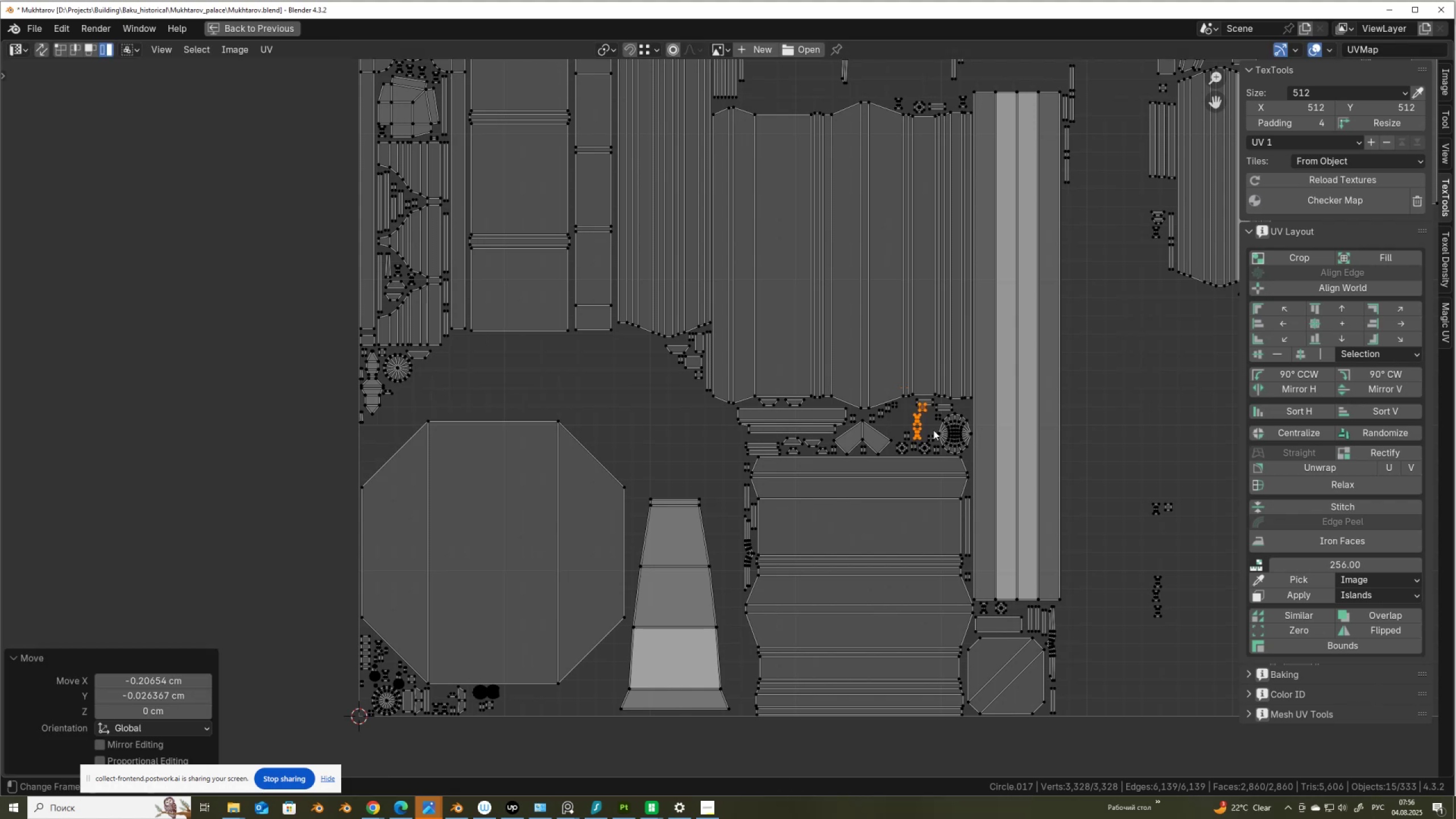 
scroll: coordinate [936, 423], scroll_direction: up, amount: 2.0
 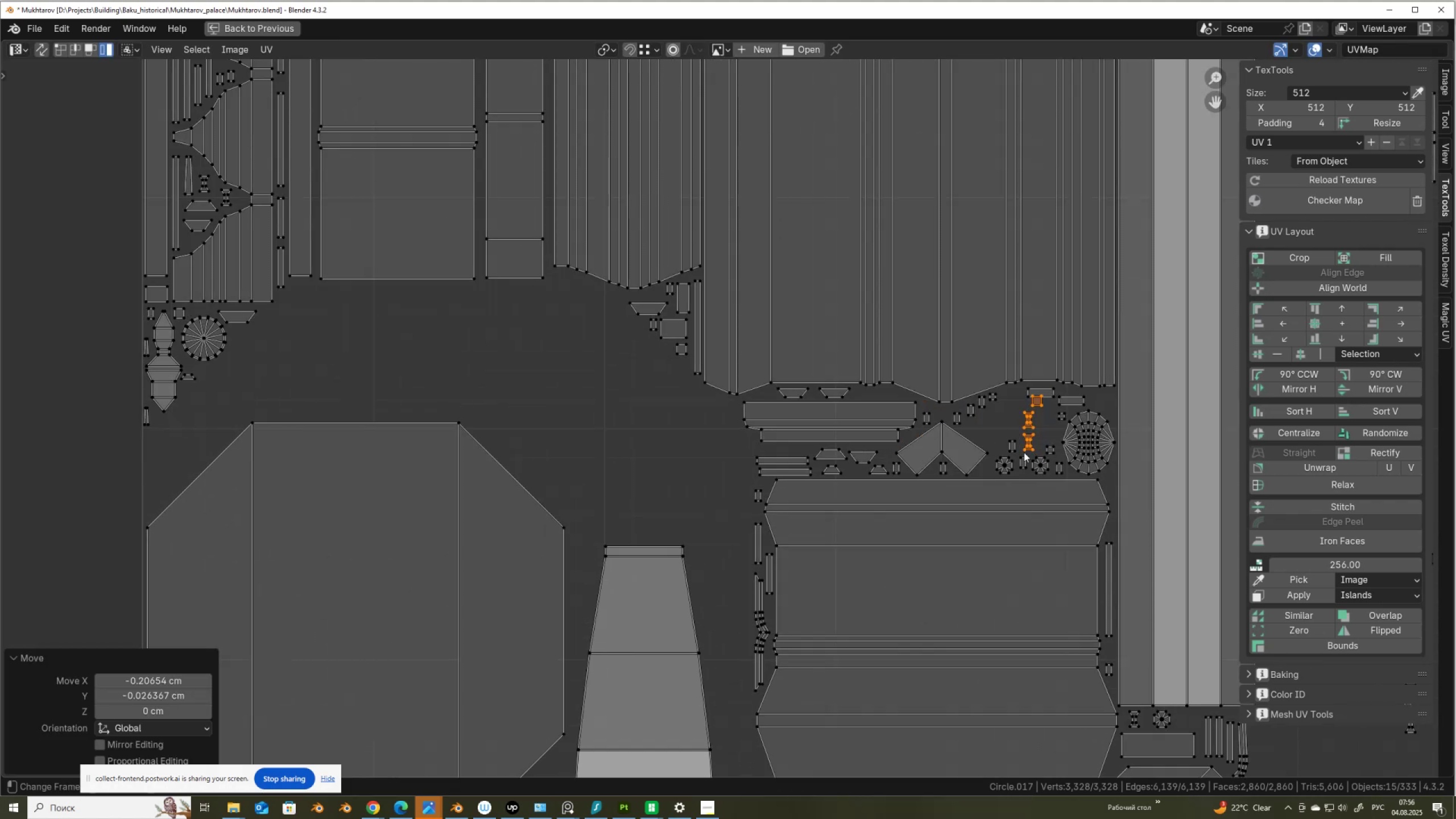 
scroll: coordinate [991, 441], scroll_direction: down, amount: 2.0
 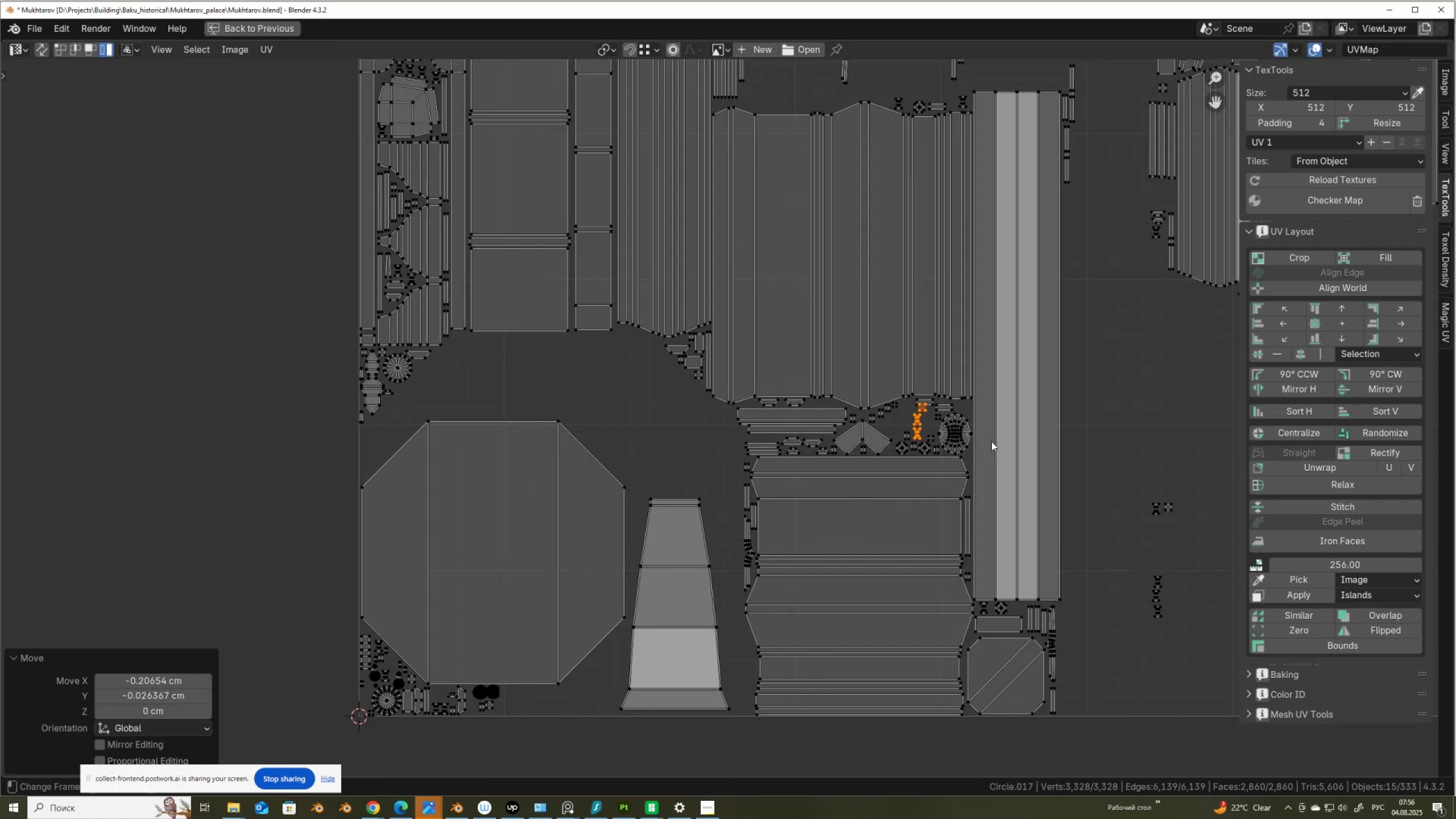 
hold_key(key=ControlLeft, duration=0.95)
left_click_drag(start_coordinate=[949, 446], to_coordinate=[910, 413])
 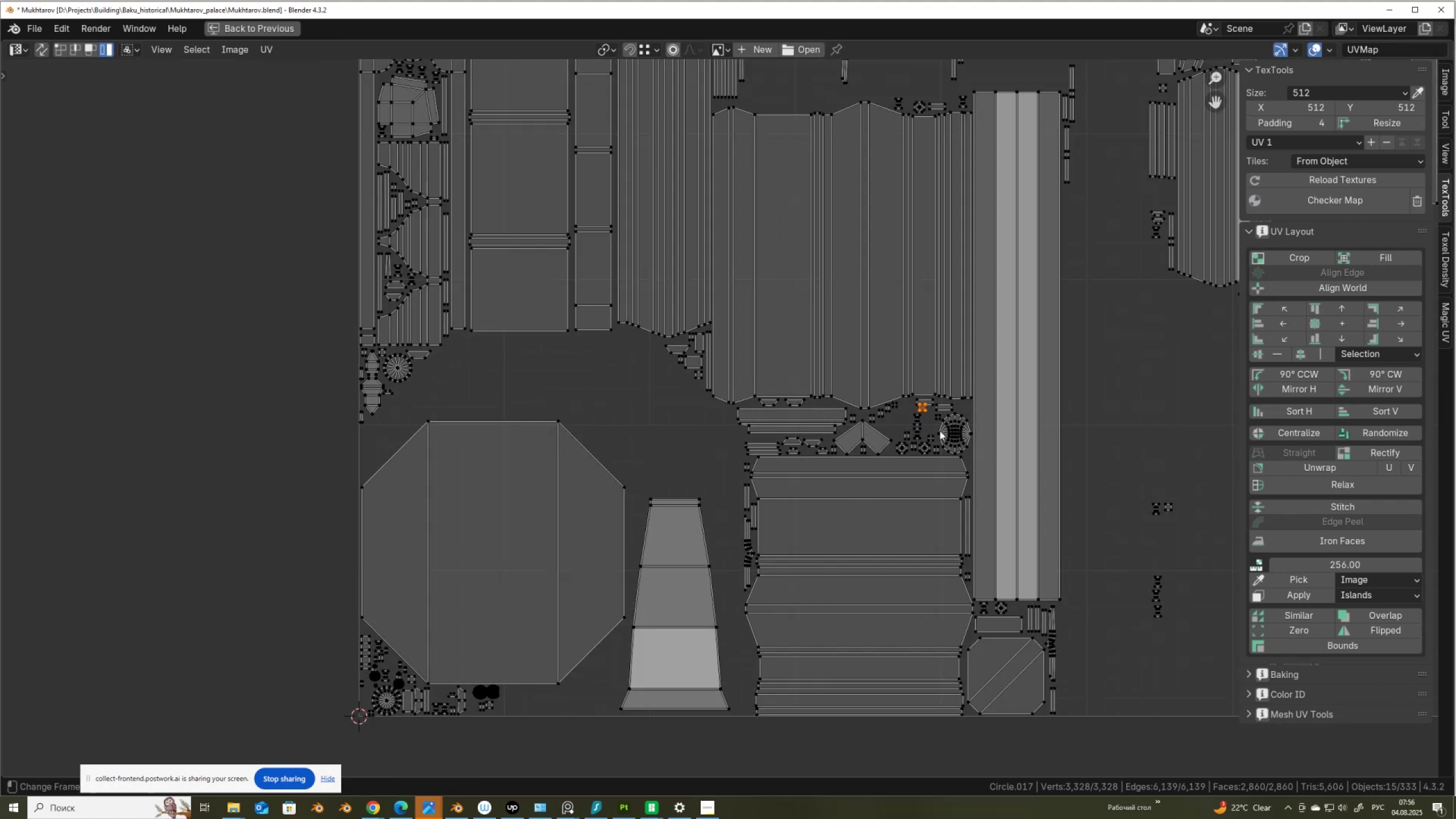 
key(G)
 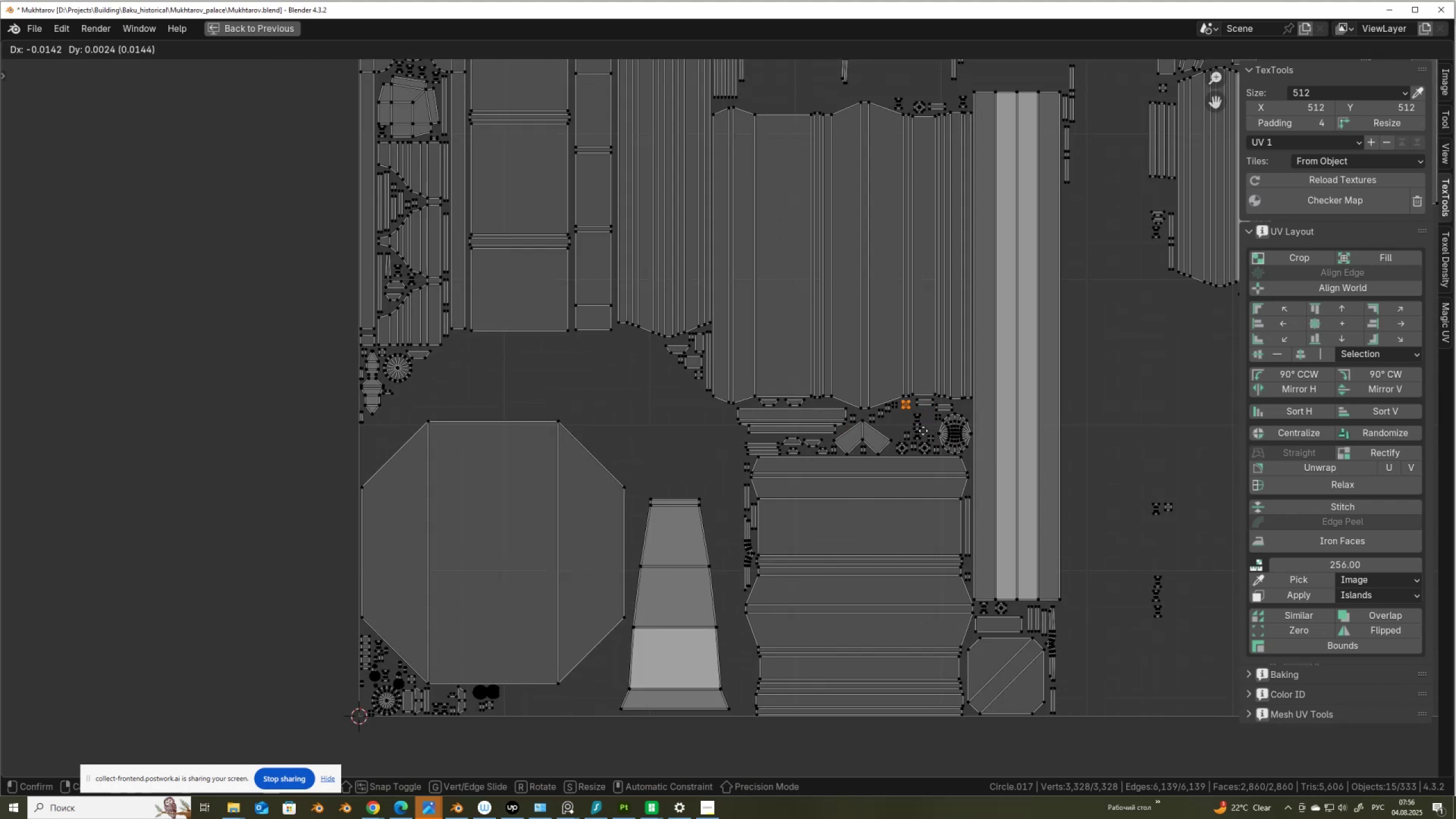 
left_click([923, 431])
 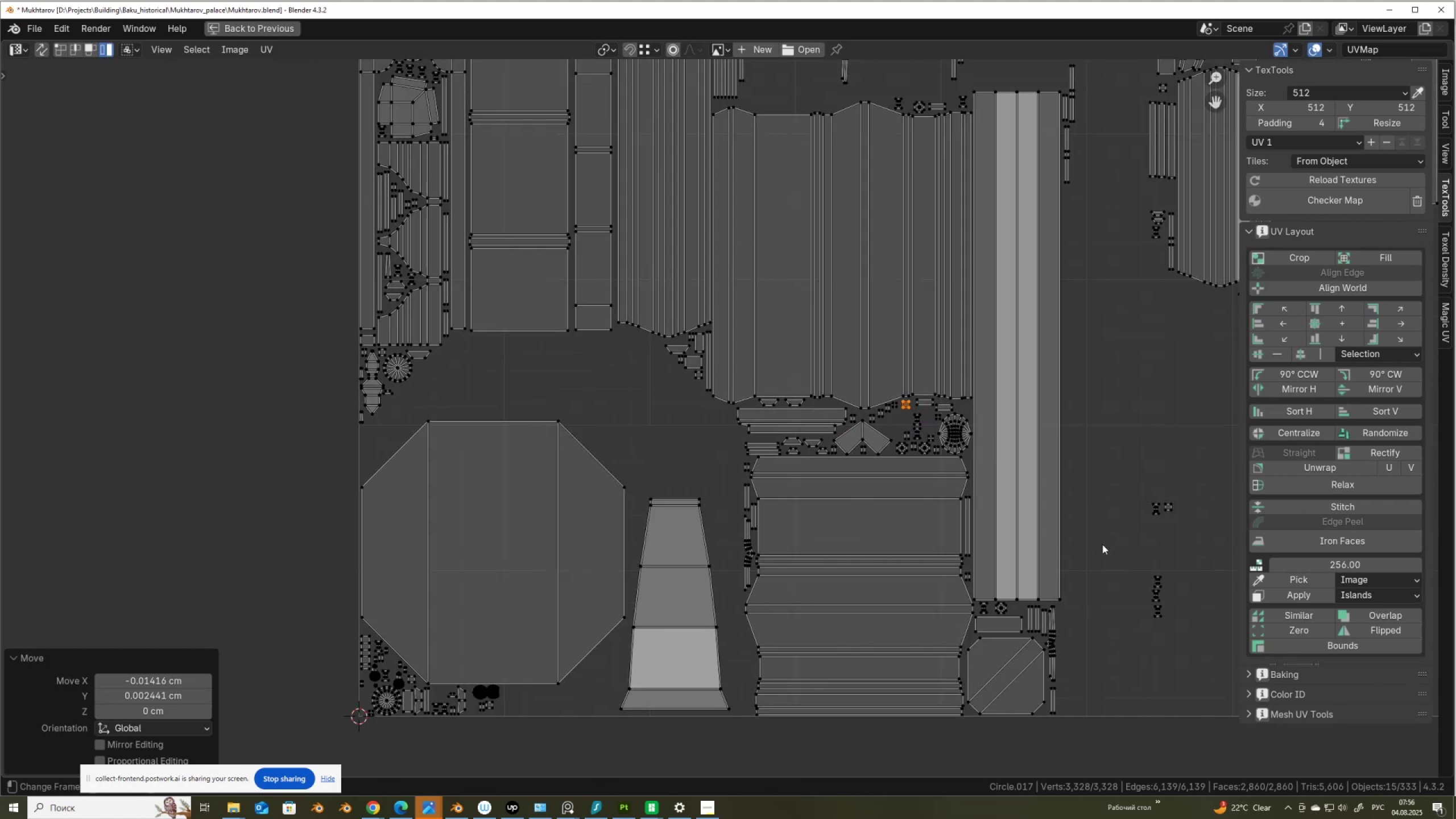 
left_click_drag(start_coordinate=[1117, 549], to_coordinate=[1183, 638])
 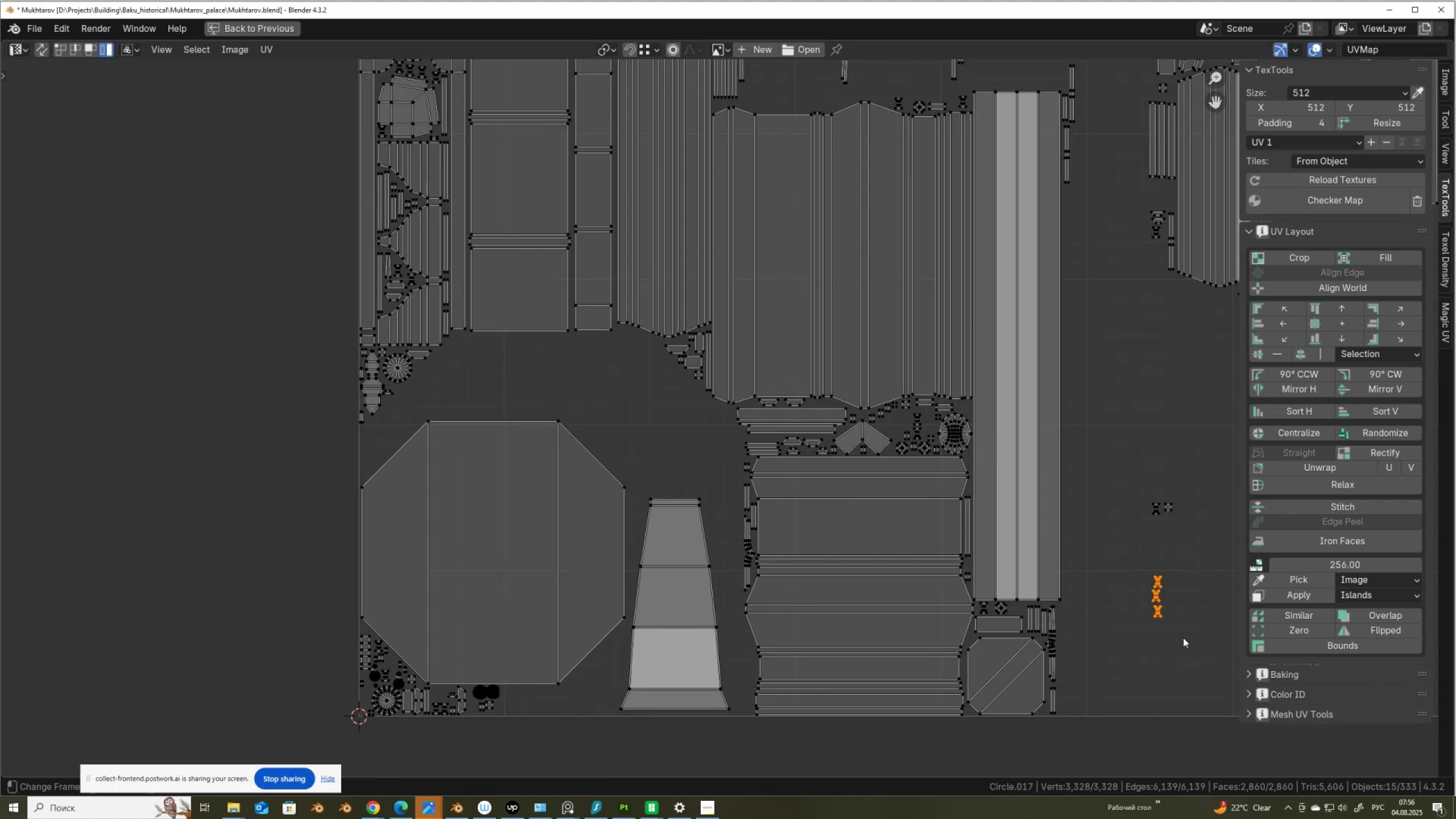 
key(G)
 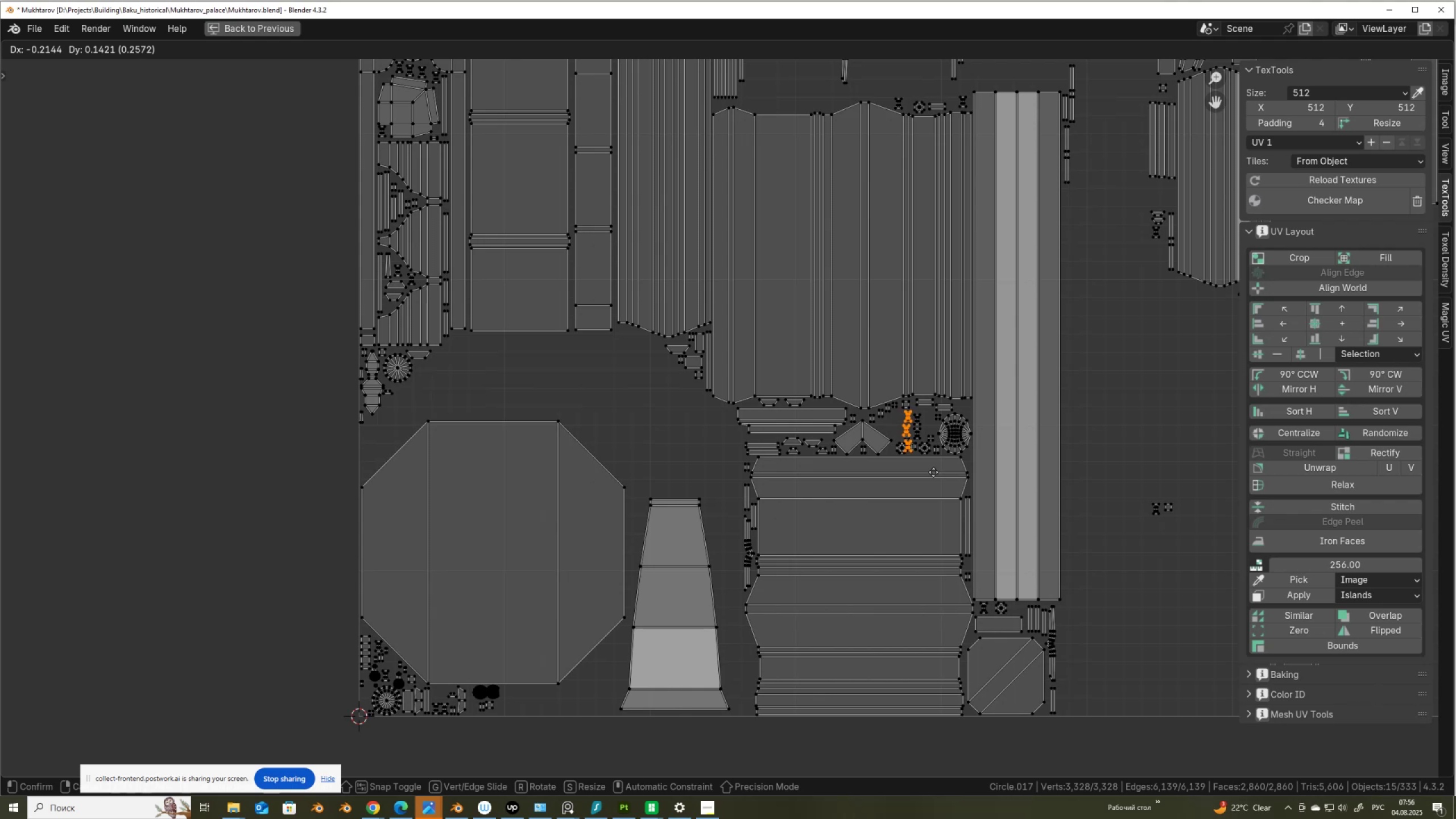 
wait(5.42)
 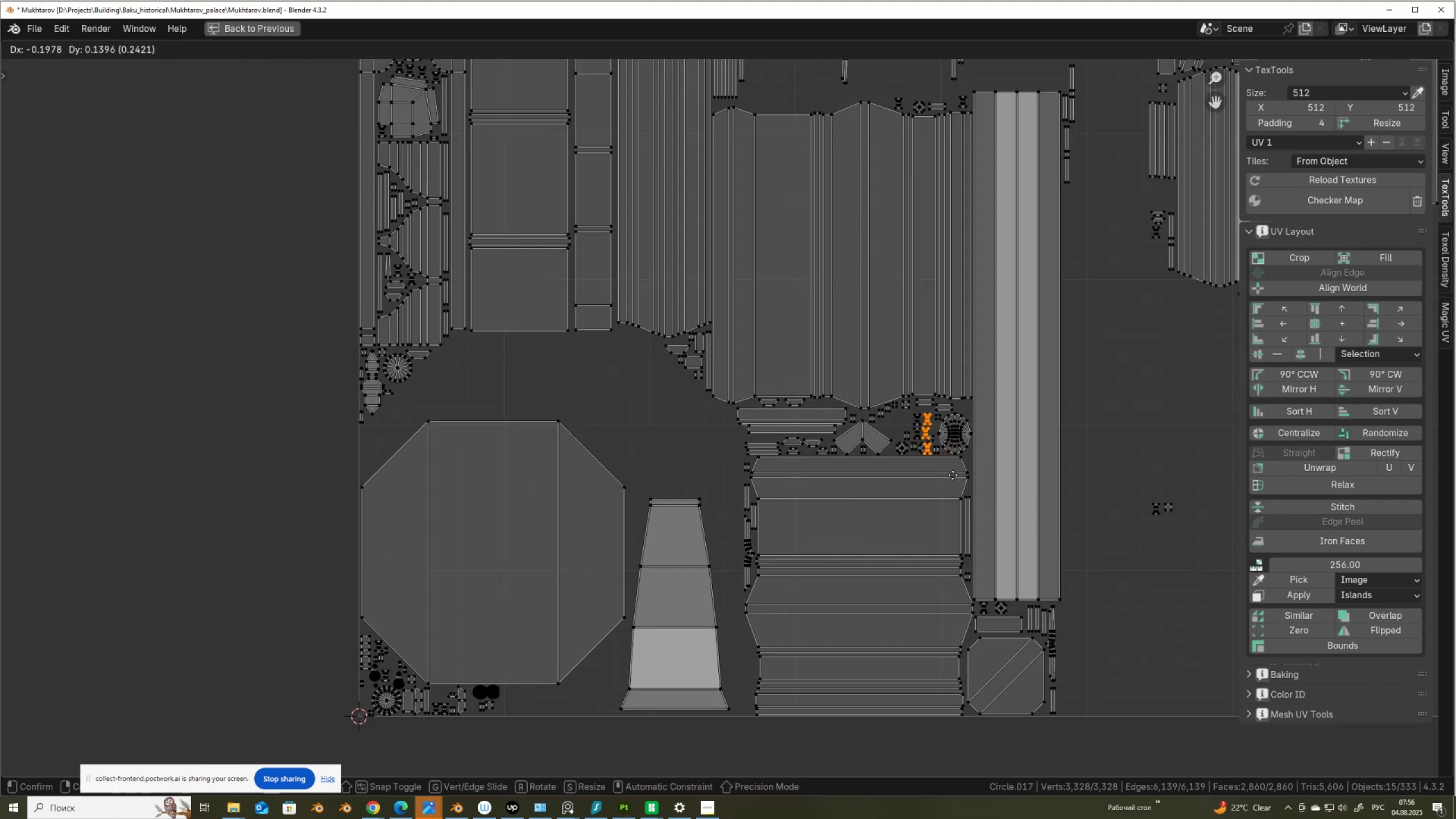 
left_click([934, 472])
 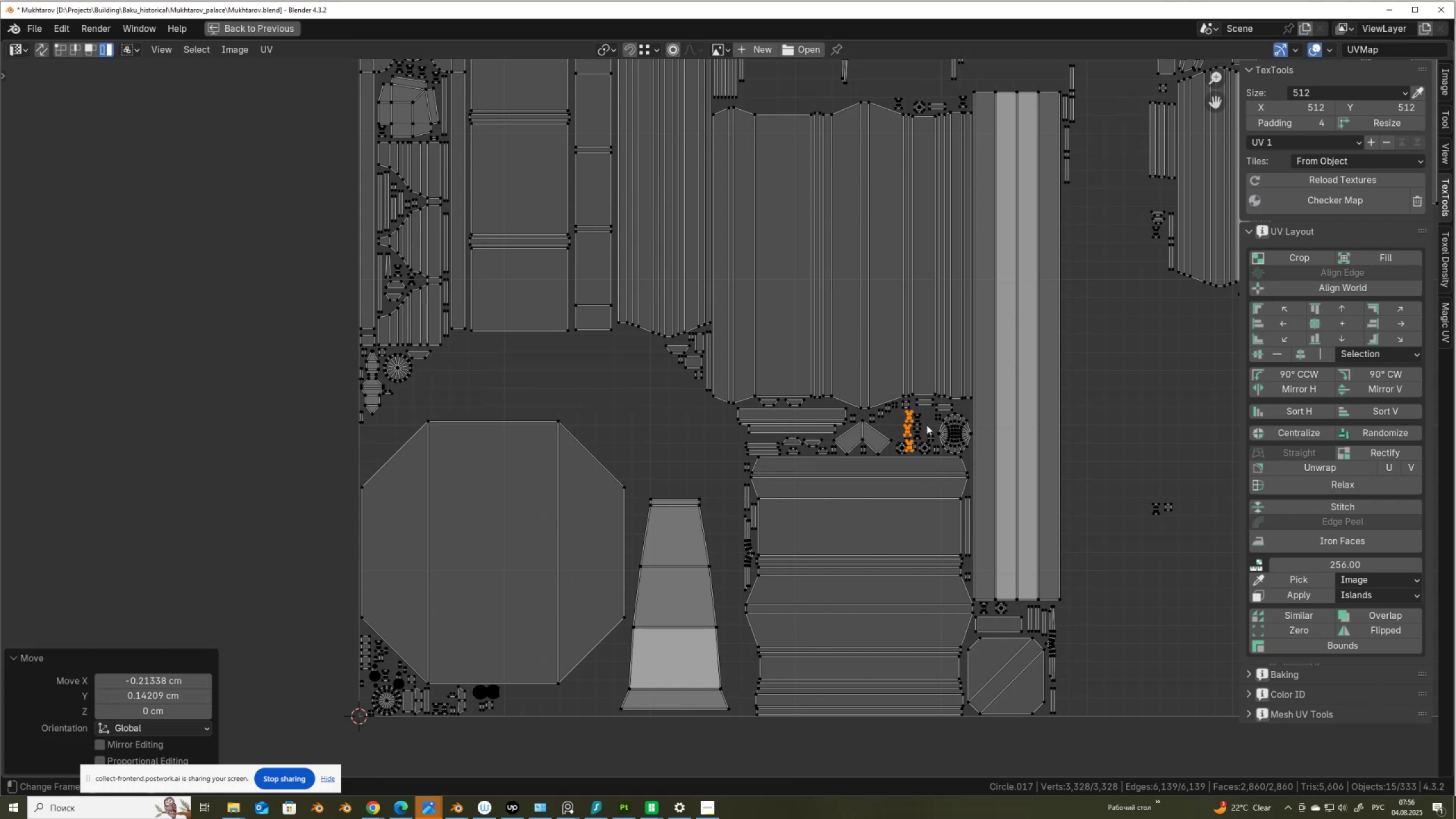 
hold_key(key=ControlLeft, duration=0.56)
left_click_drag(start_coordinate=[907, 407], to_coordinate=[913, 413])
 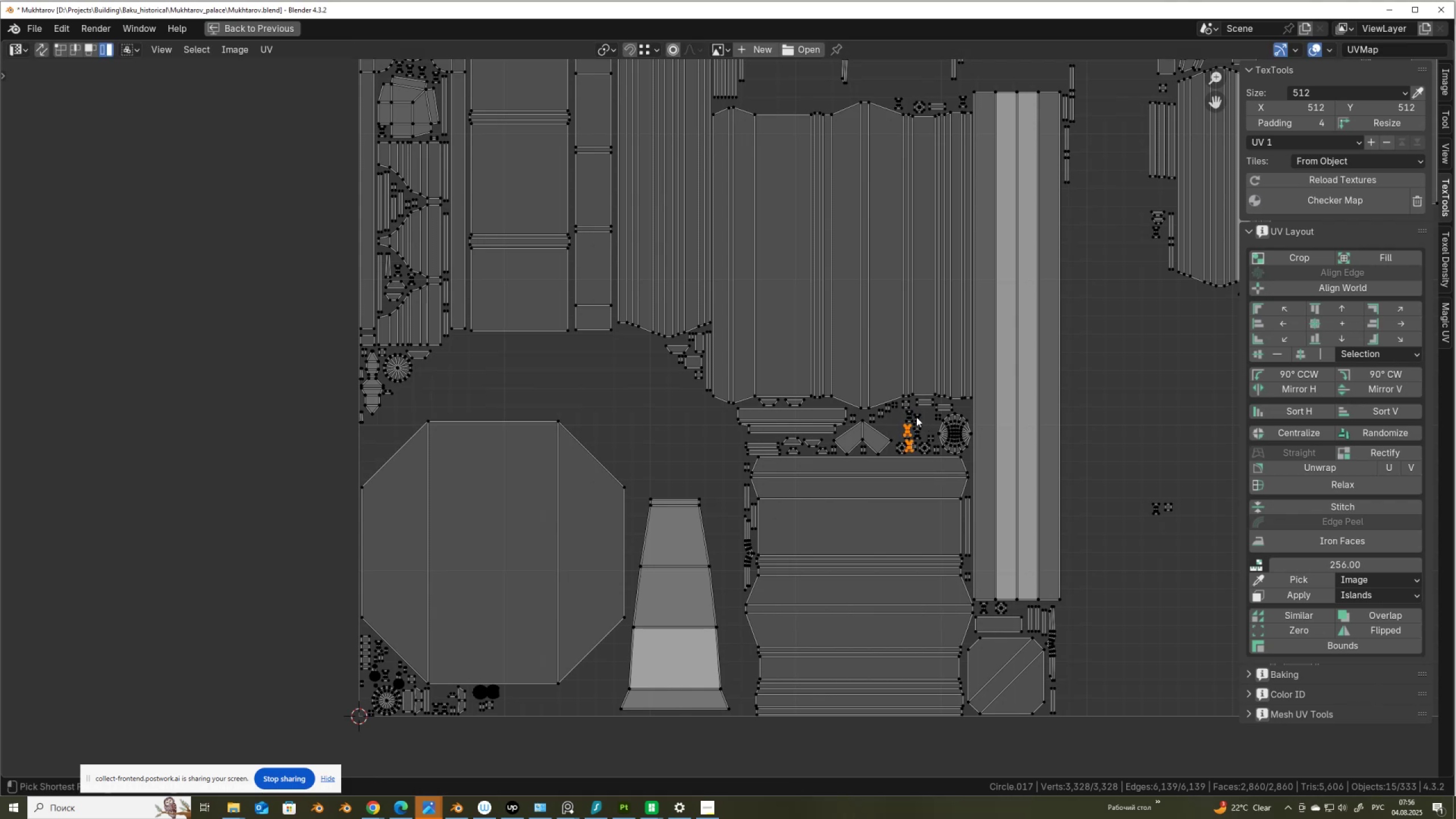 
scroll: coordinate [919, 419], scroll_direction: up, amount: 2.0
 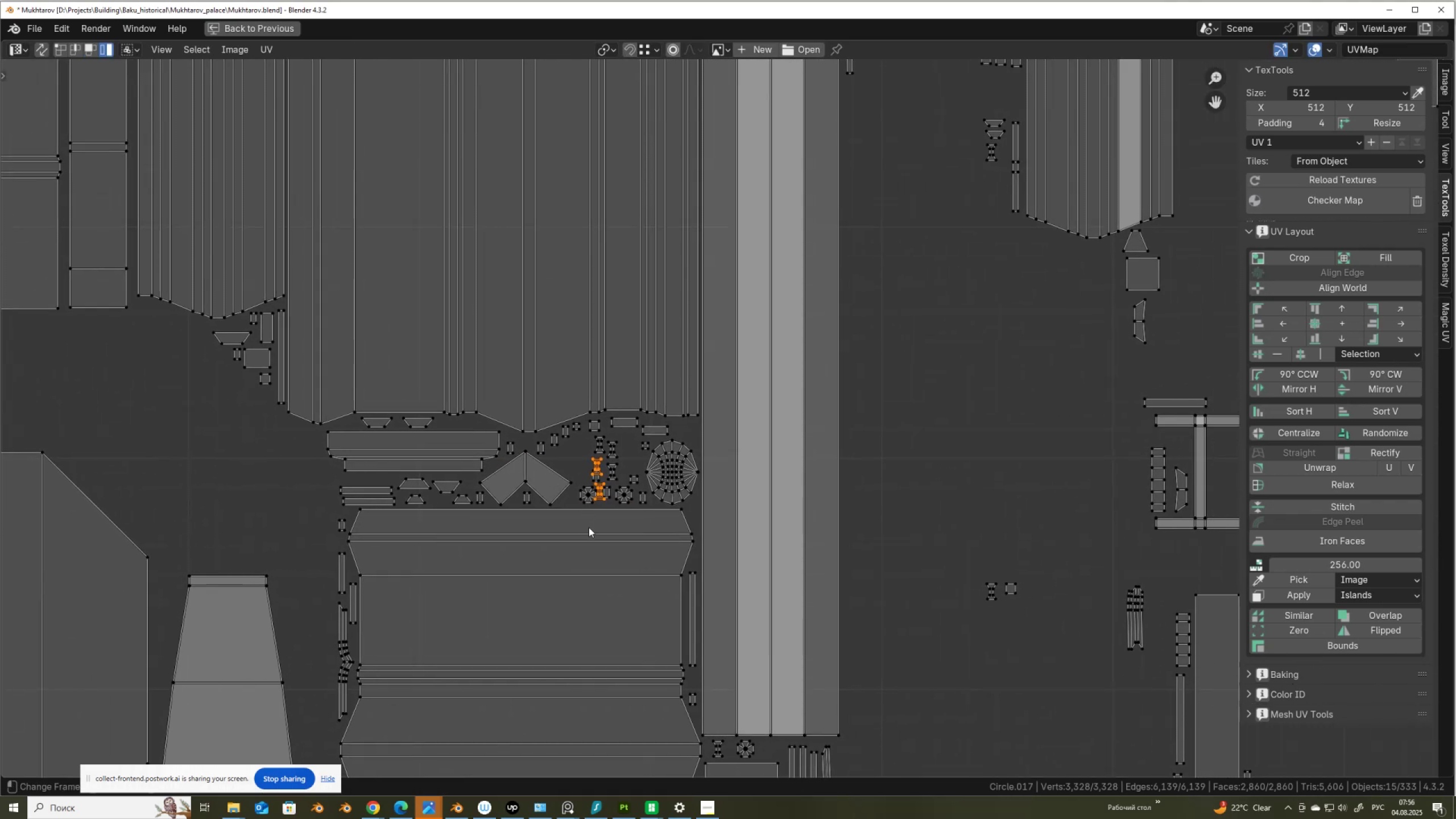 
key(G)
 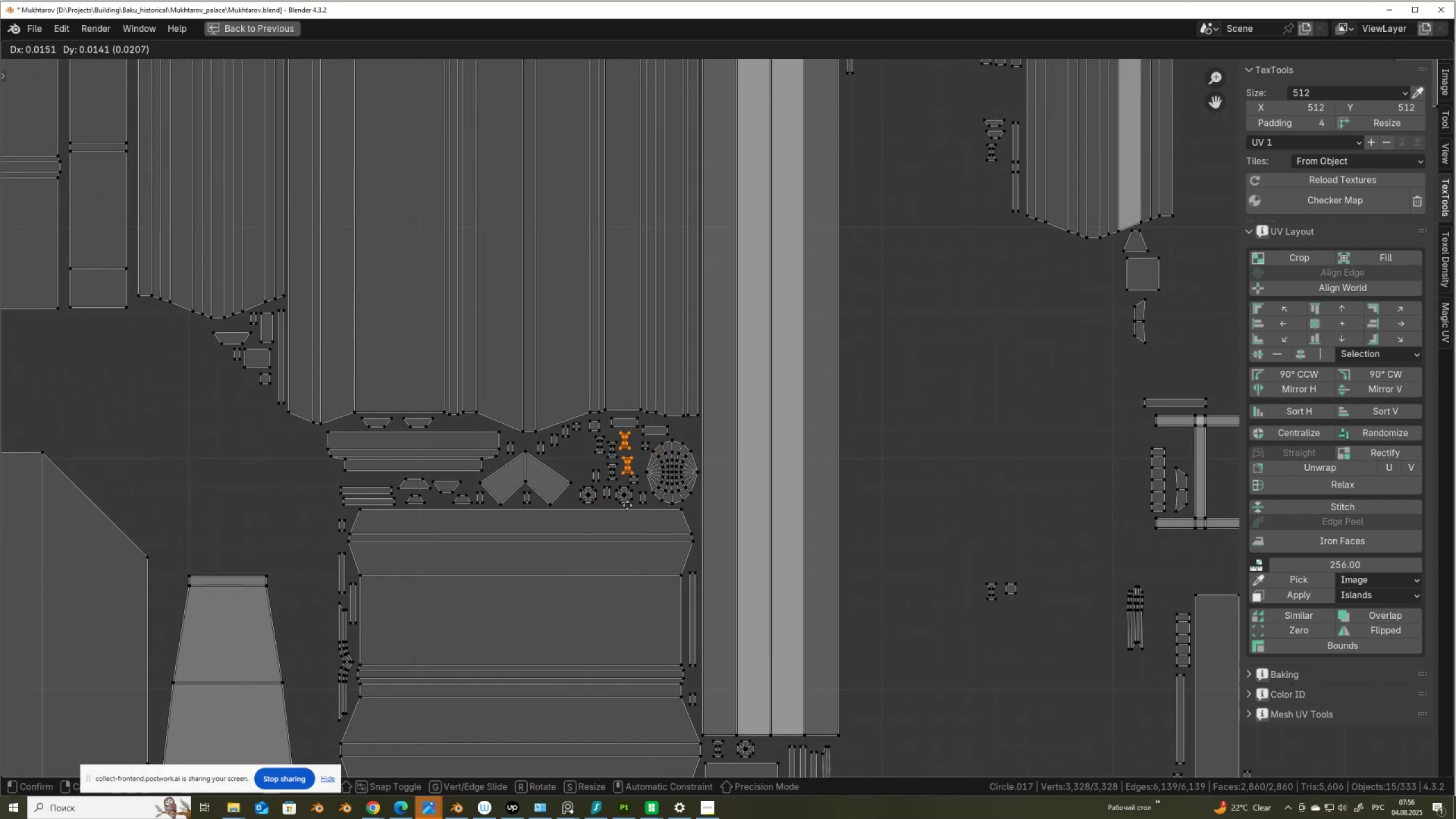 
left_click([626, 505])
 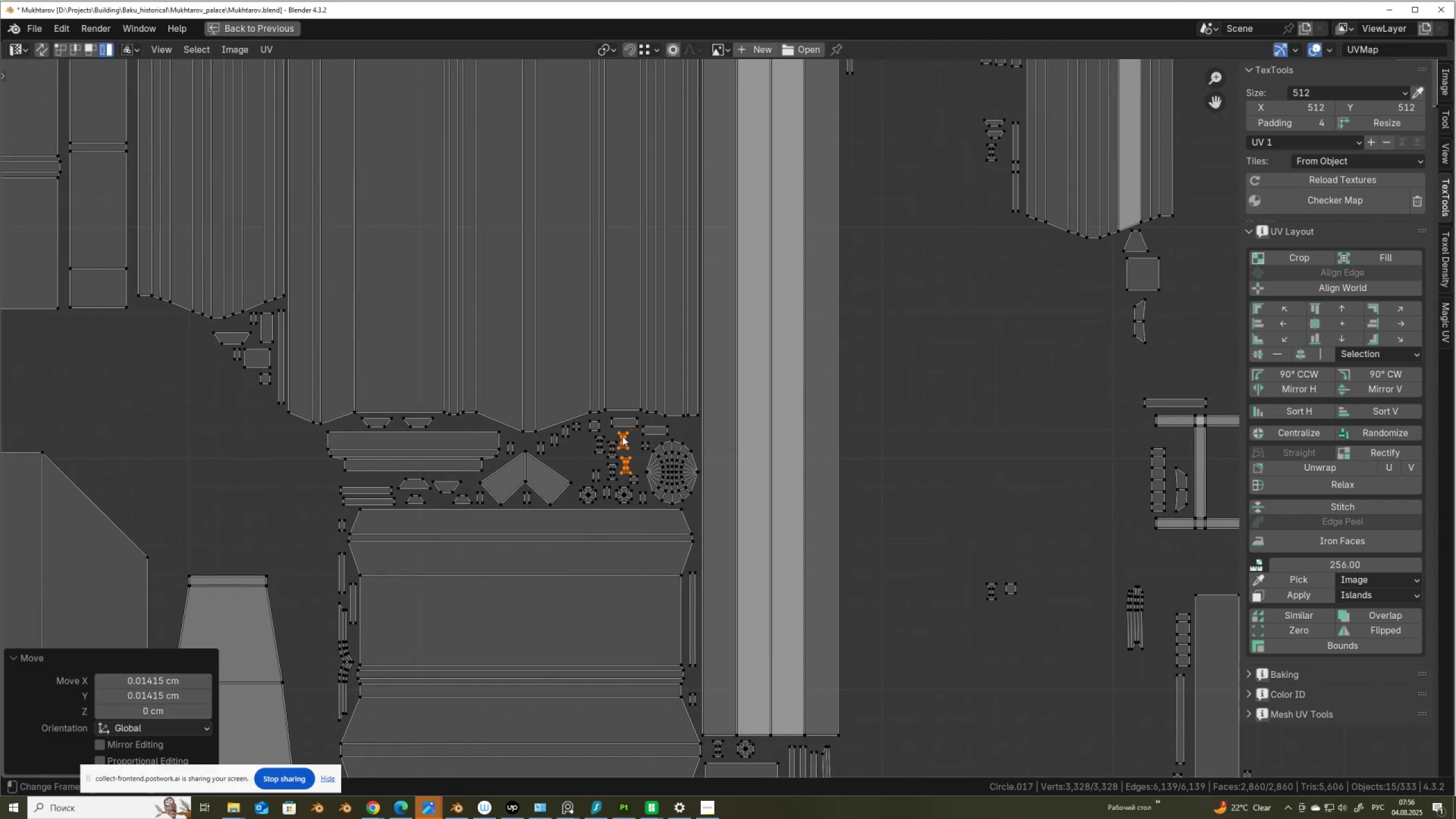 
hold_key(key=ControlLeft, duration=0.53)
left_click_drag(start_coordinate=[615, 427], to_coordinate=[629, 438])
 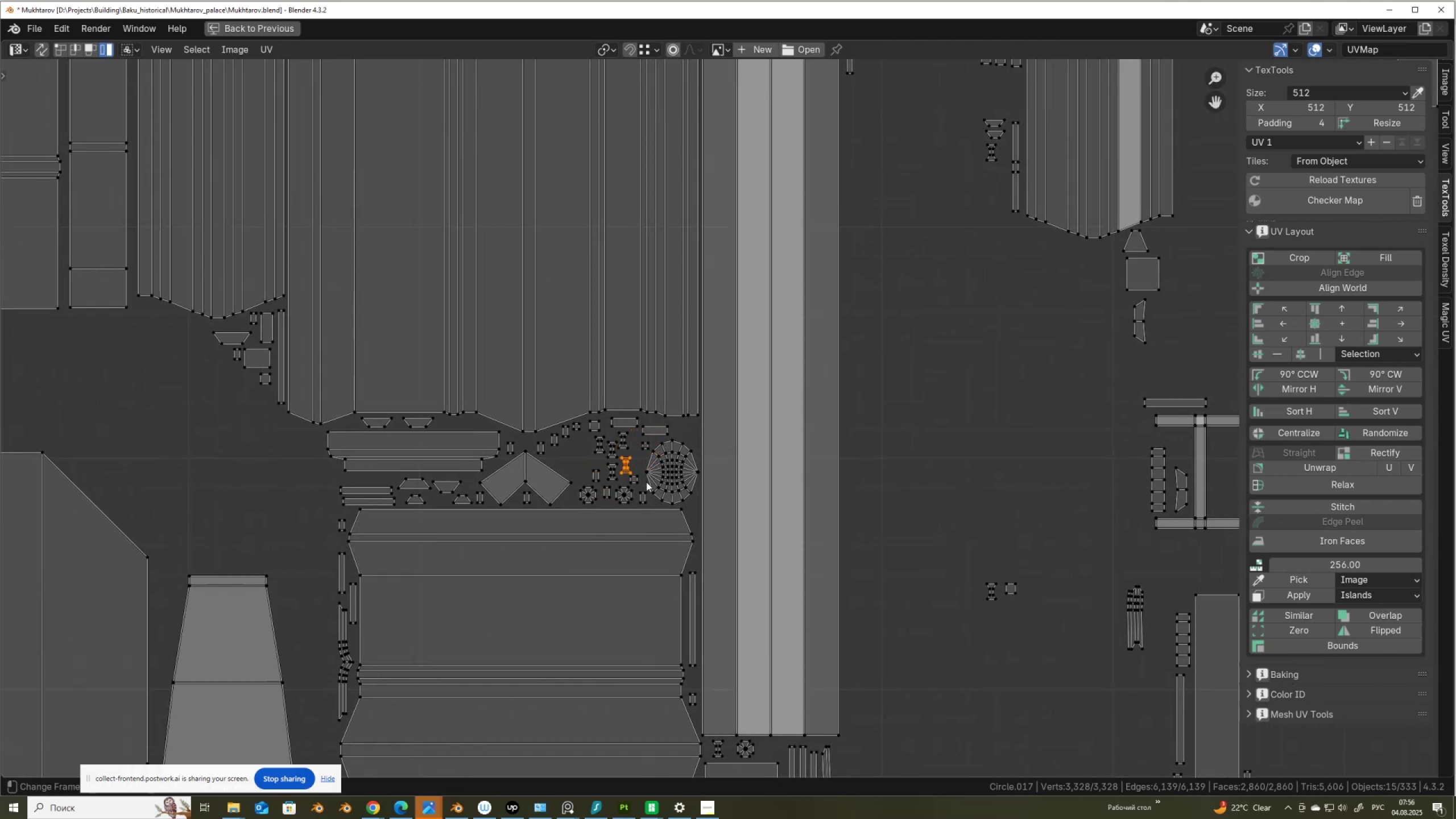 
scroll: coordinate [642, 482], scroll_direction: up, amount: 1.0
 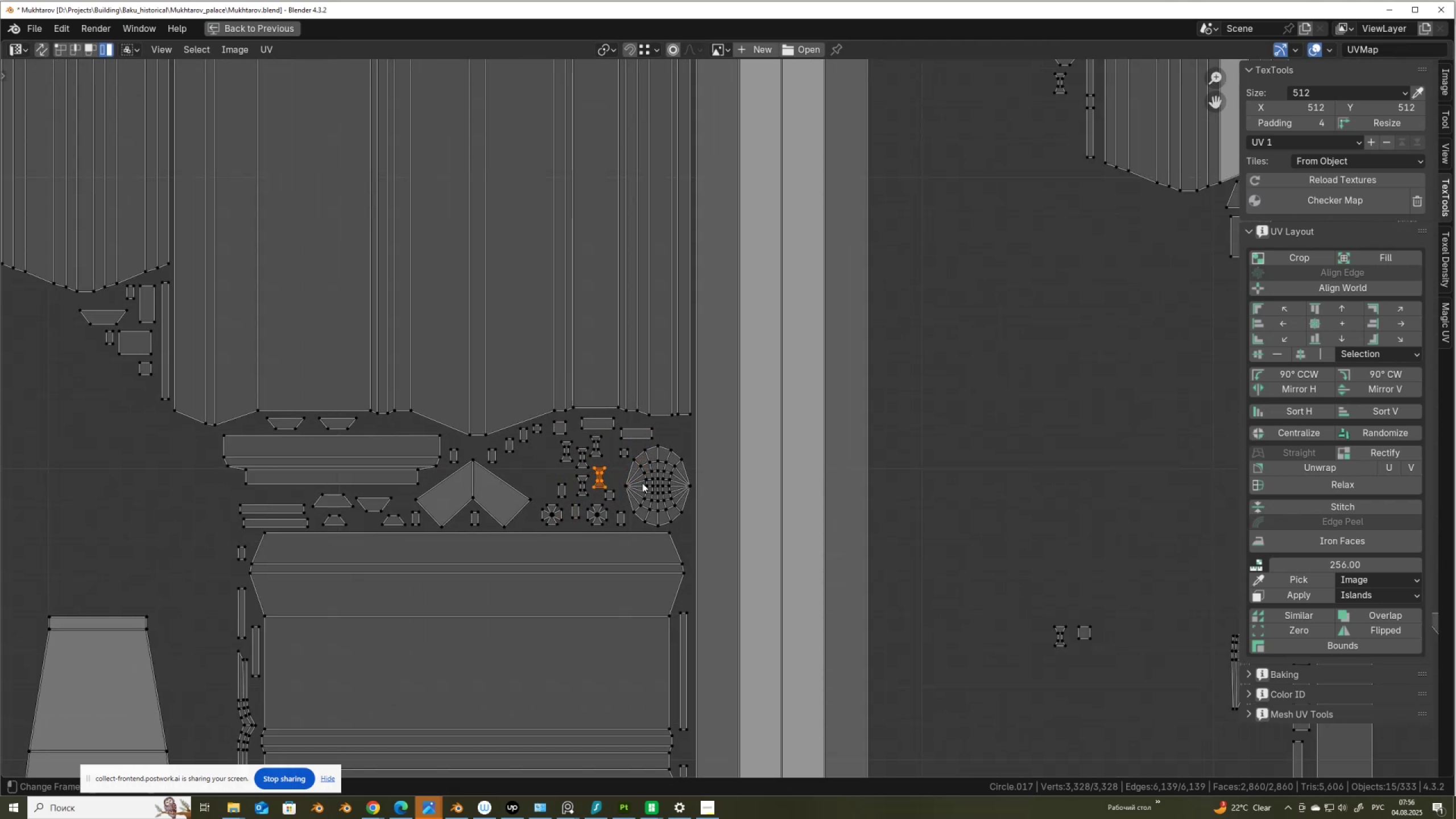 
scroll: coordinate [642, 483], scroll_direction: down, amount: 1.0
 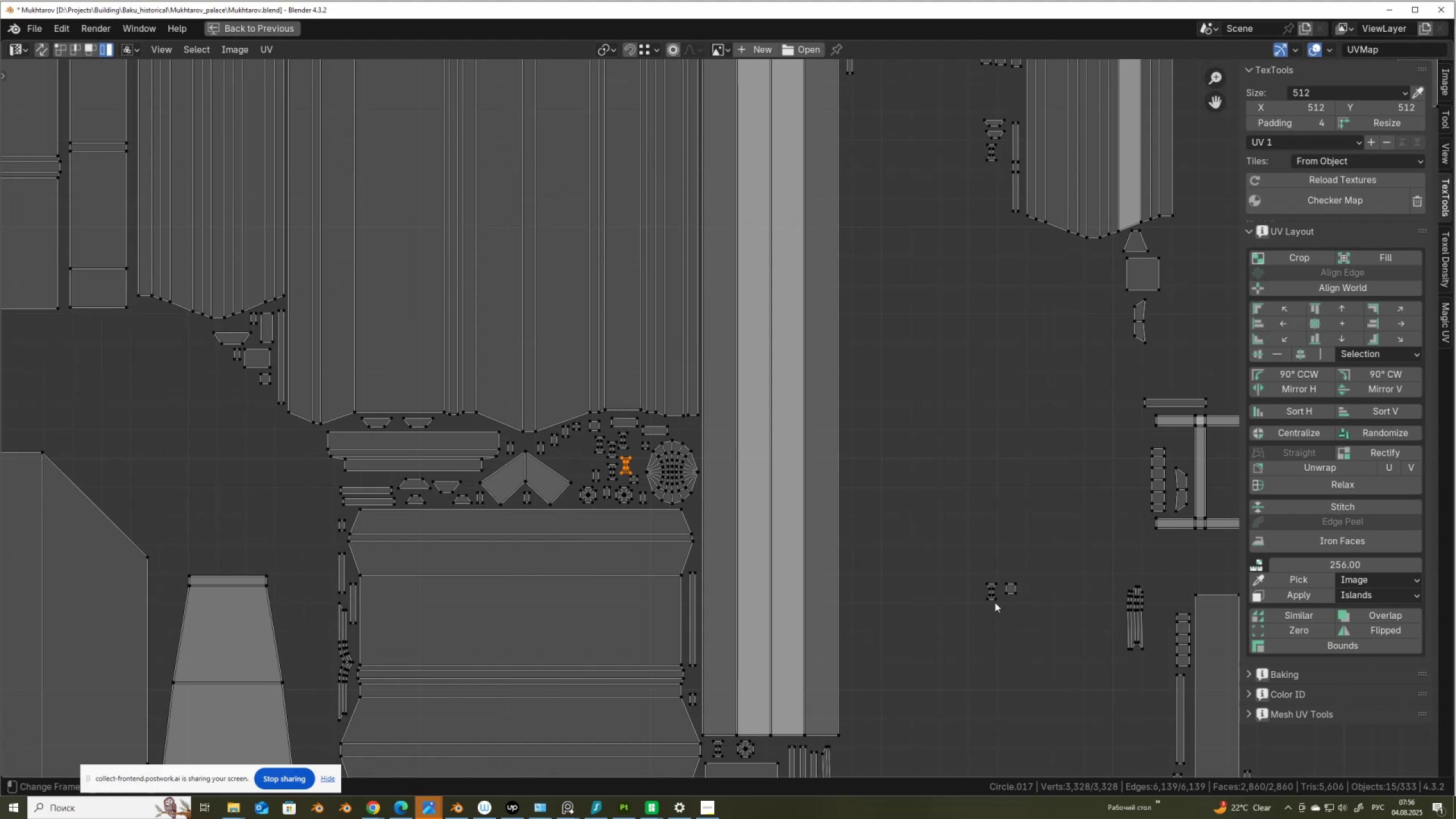 
left_click([996, 602])
 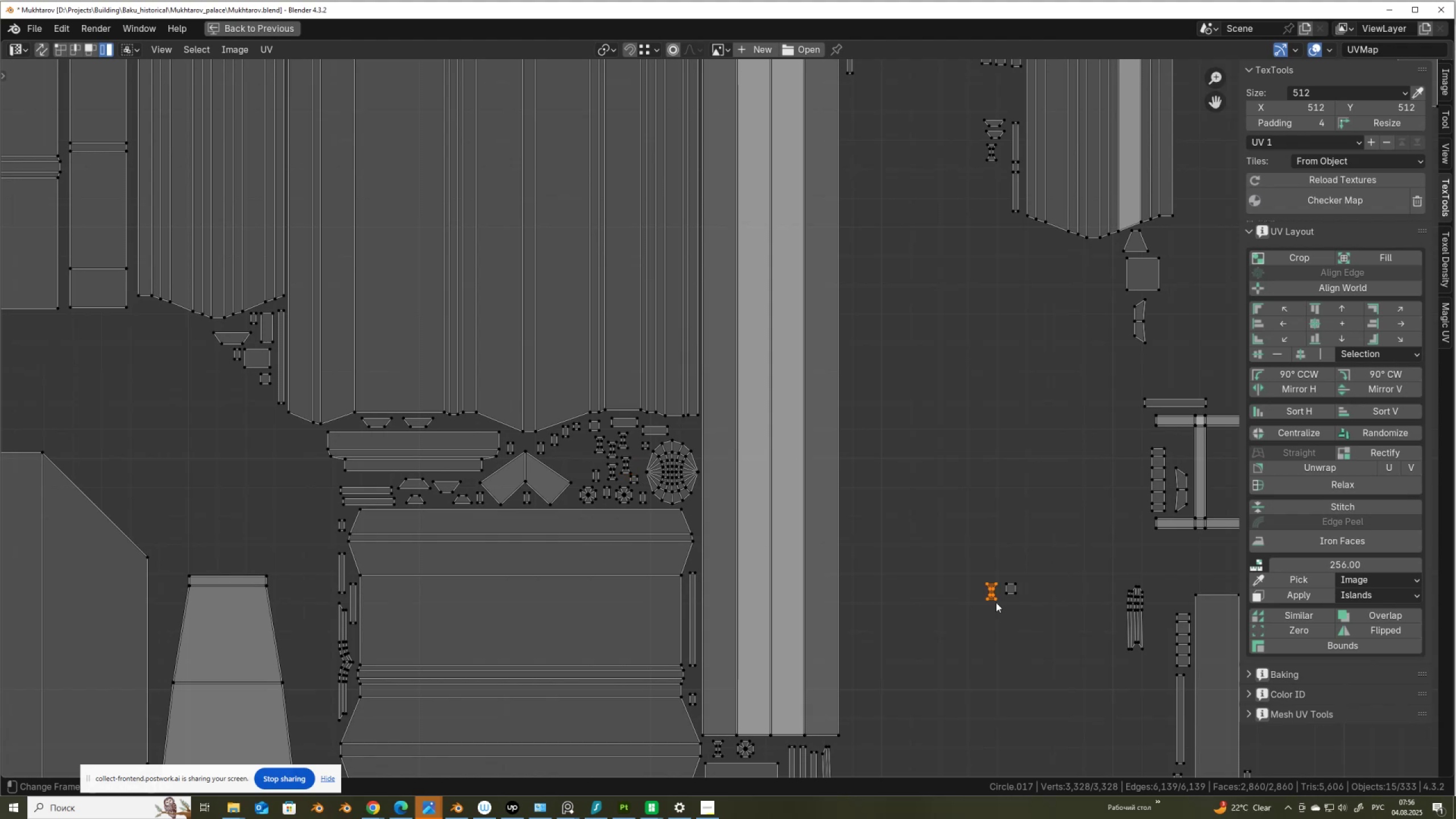 
key(G)
 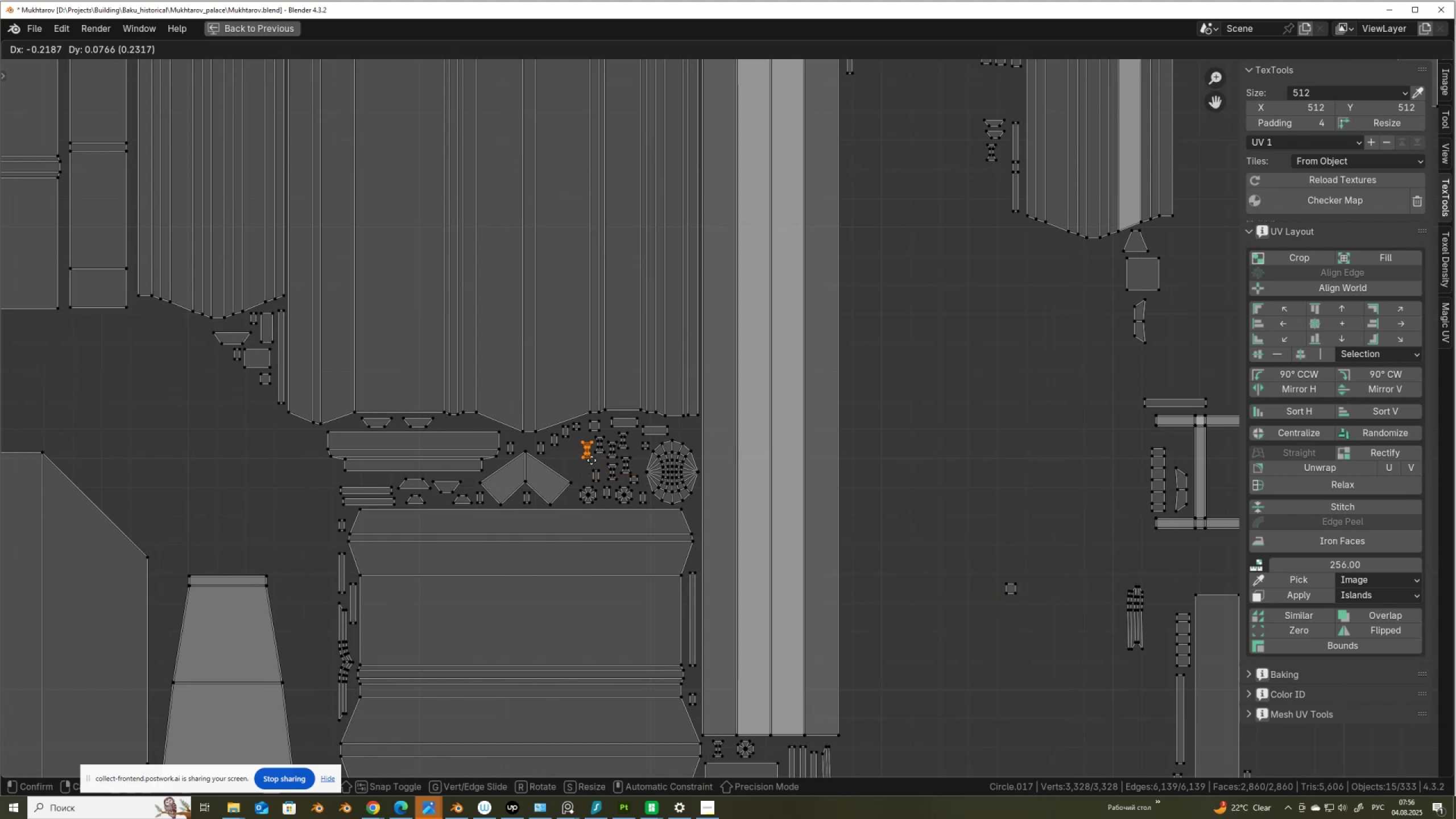 
left_click([592, 458])
 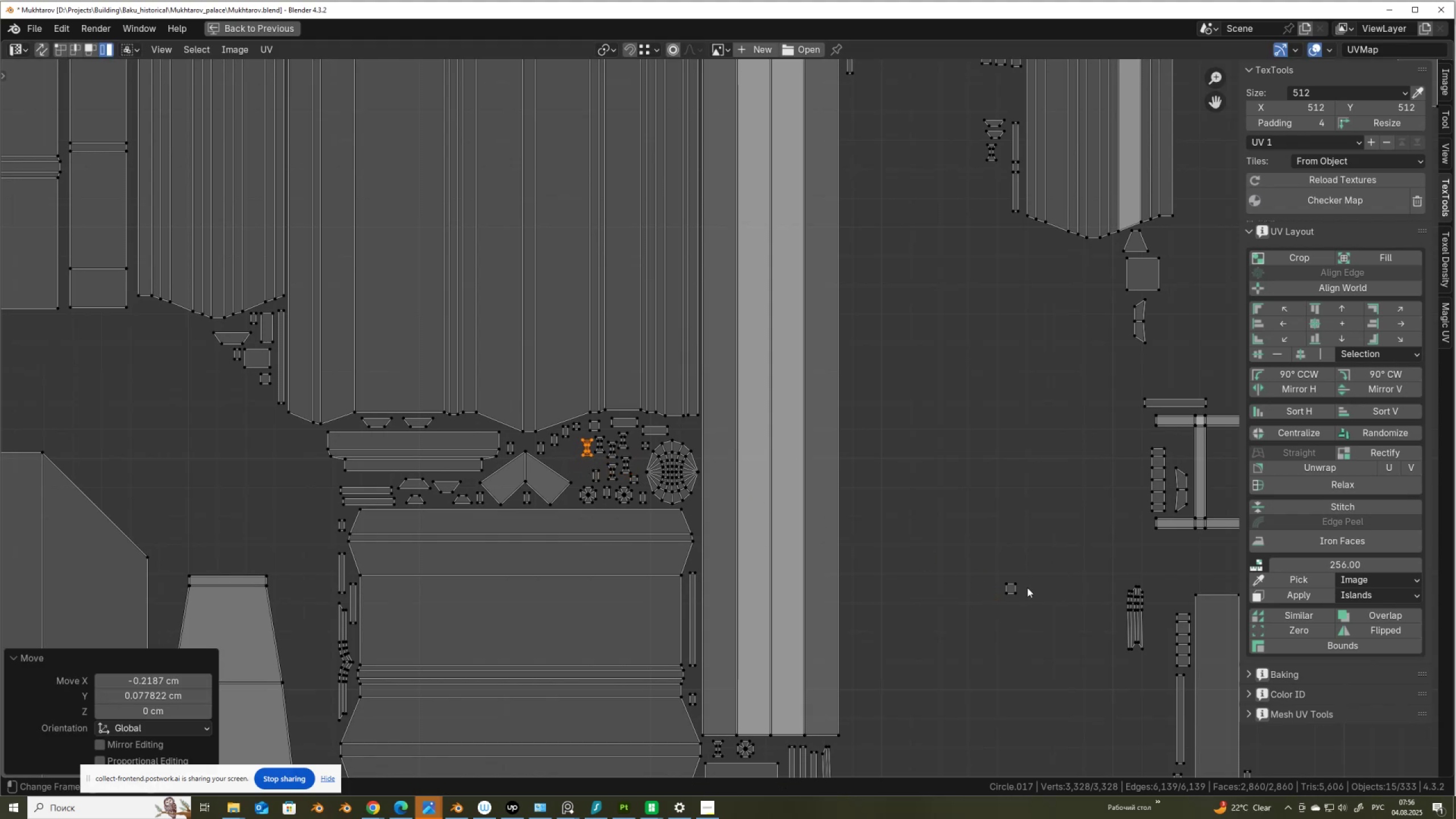 
left_click([1019, 588])
 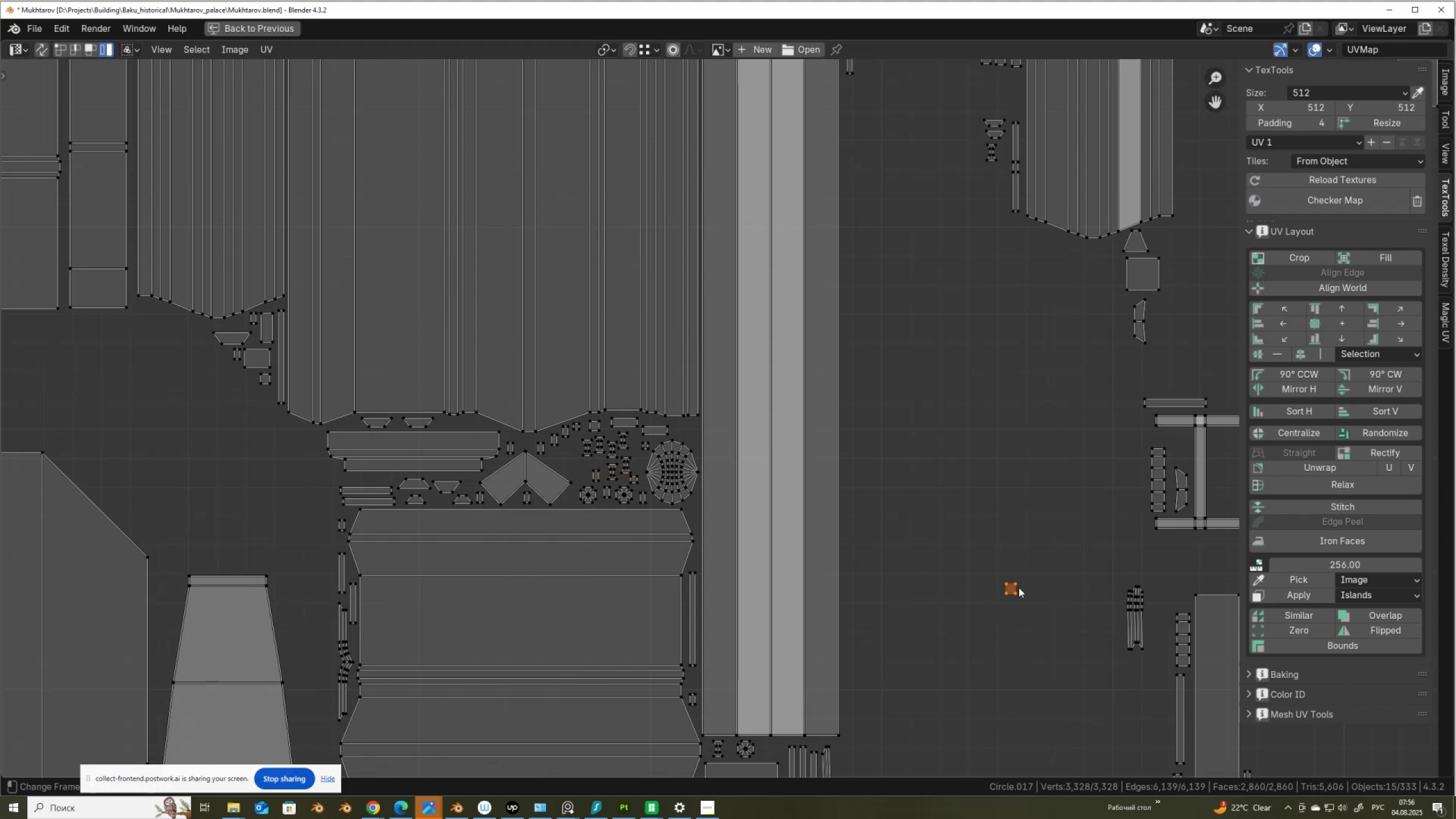 
key(G)
 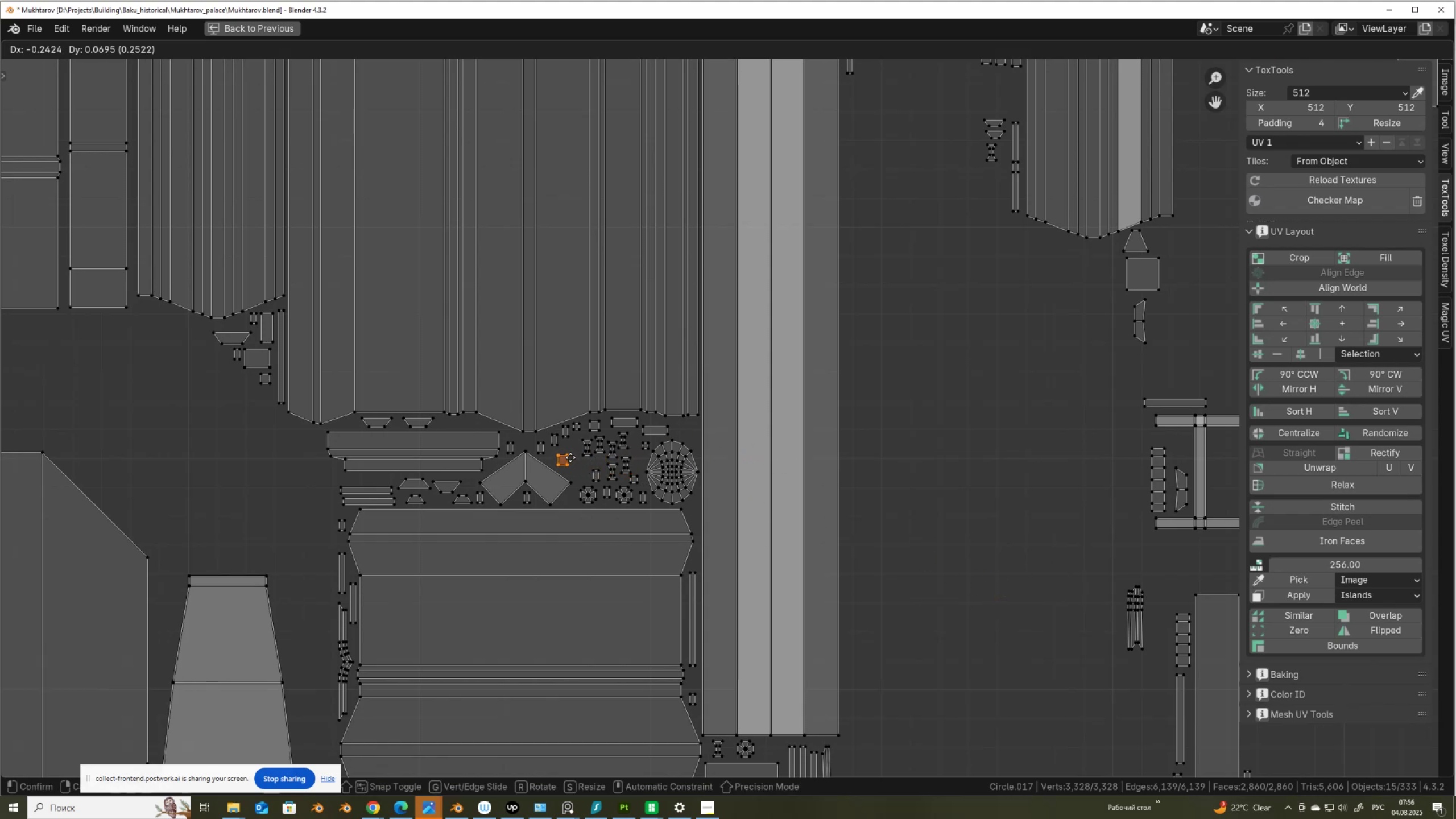 
left_click([569, 454])
 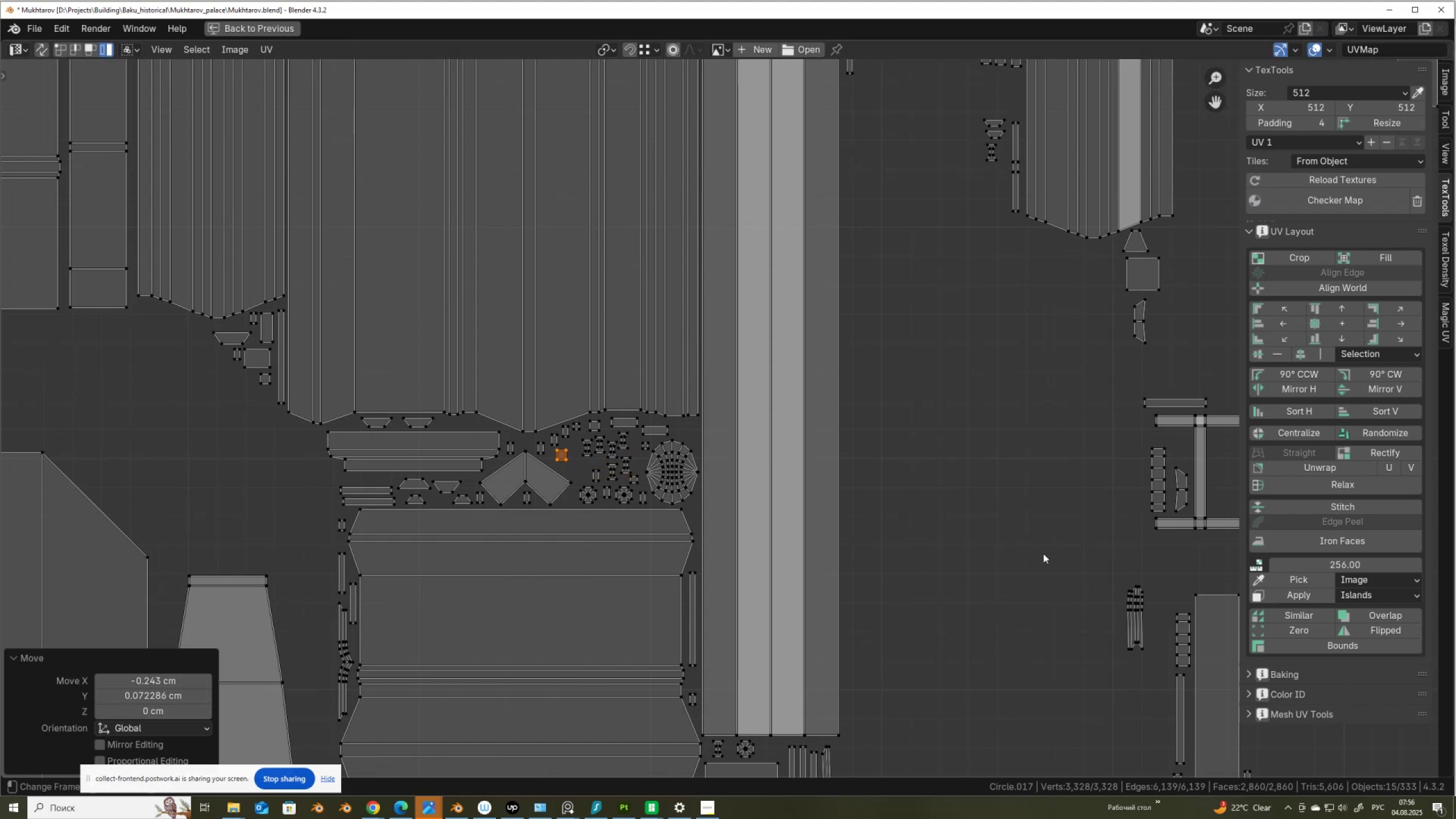 
scroll: coordinate [968, 519], scroll_direction: down, amount: 4.0
 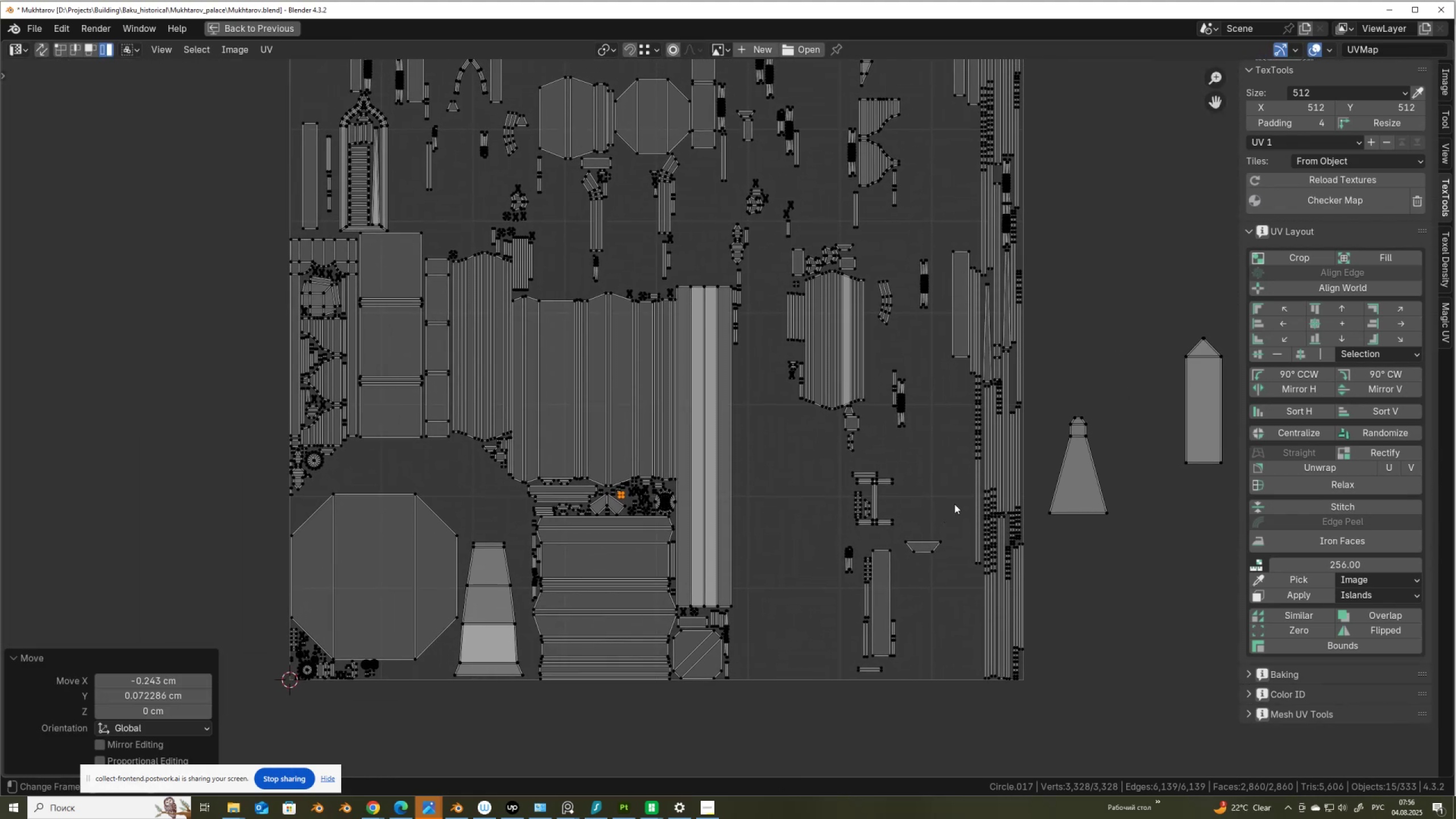 
left_click_drag(start_coordinate=[1173, 337], to_coordinate=[1225, 398])
 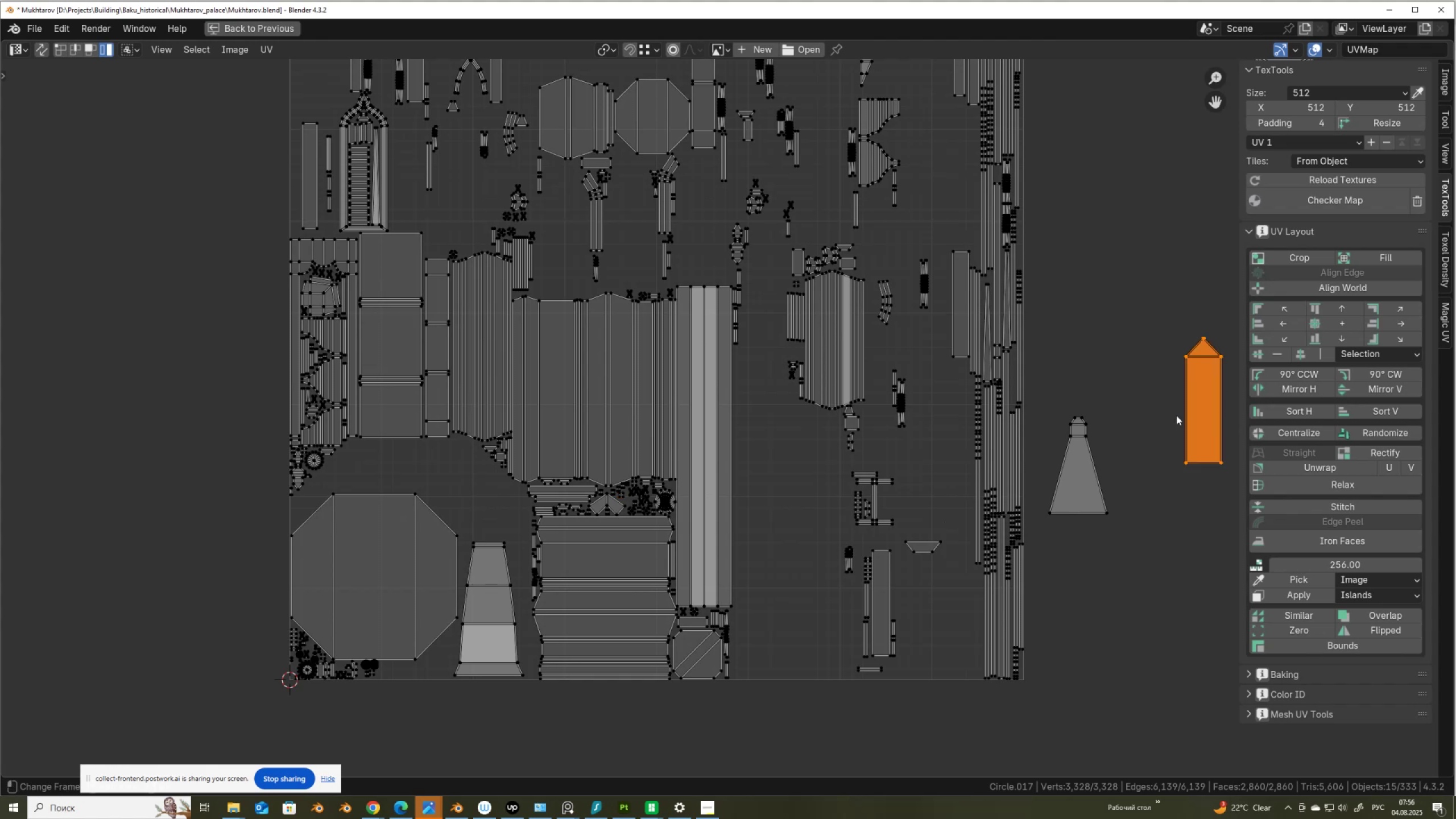 
scroll: coordinate [860, 381], scroll_direction: down, amount: 3.0
 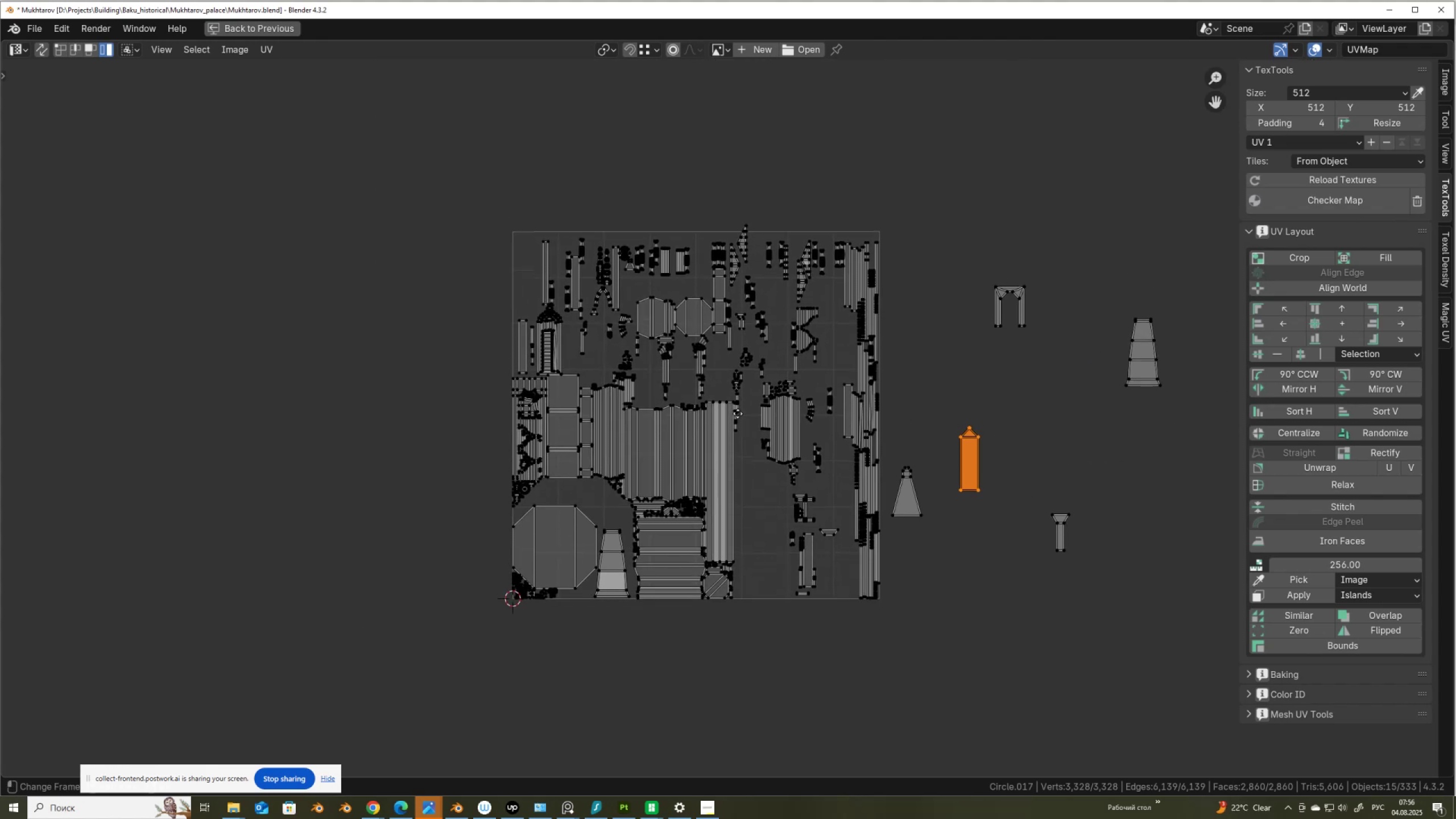 
scroll: coordinate [738, 414], scroll_direction: up, amount: 1.0
 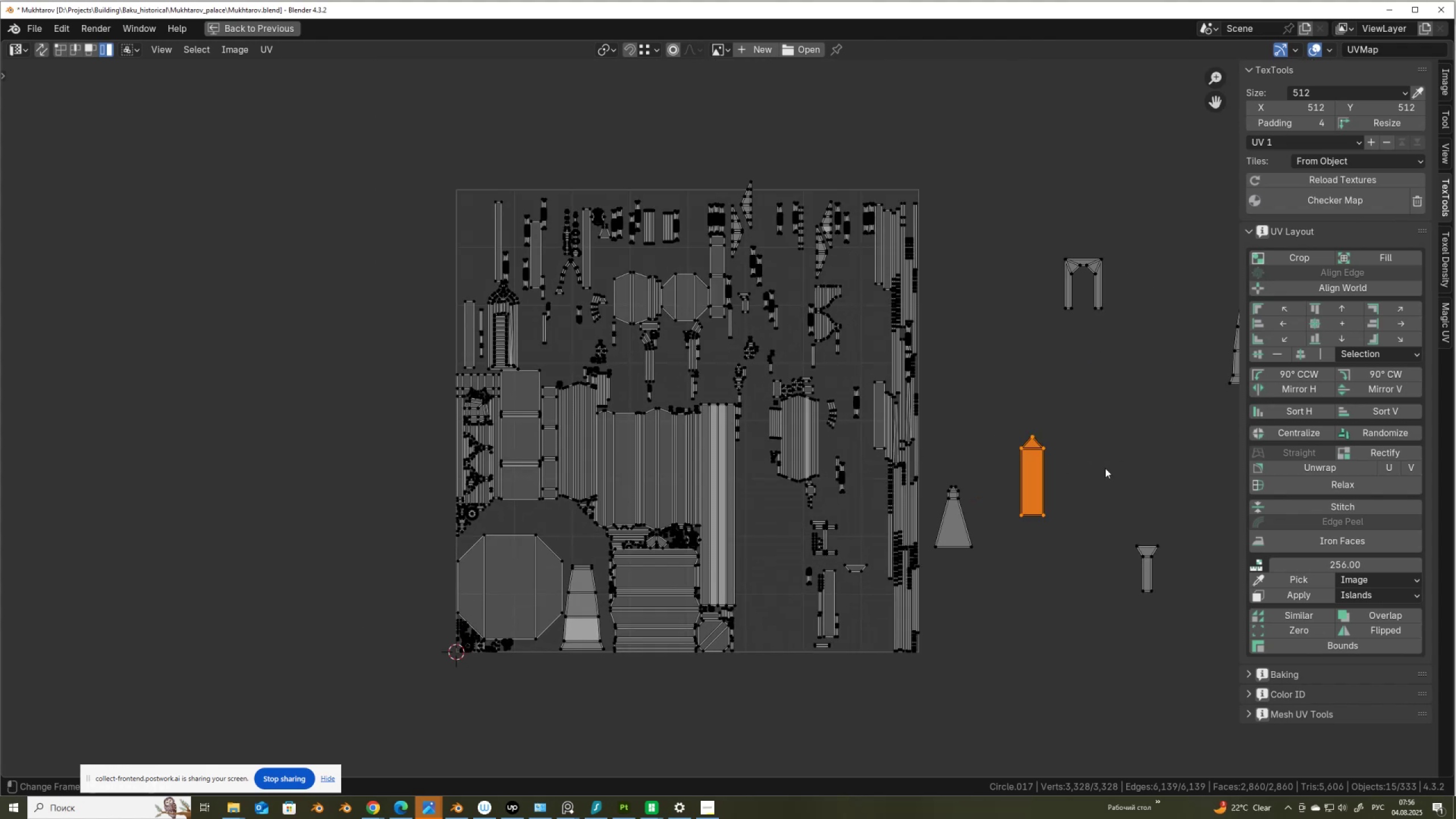 
key(G)
 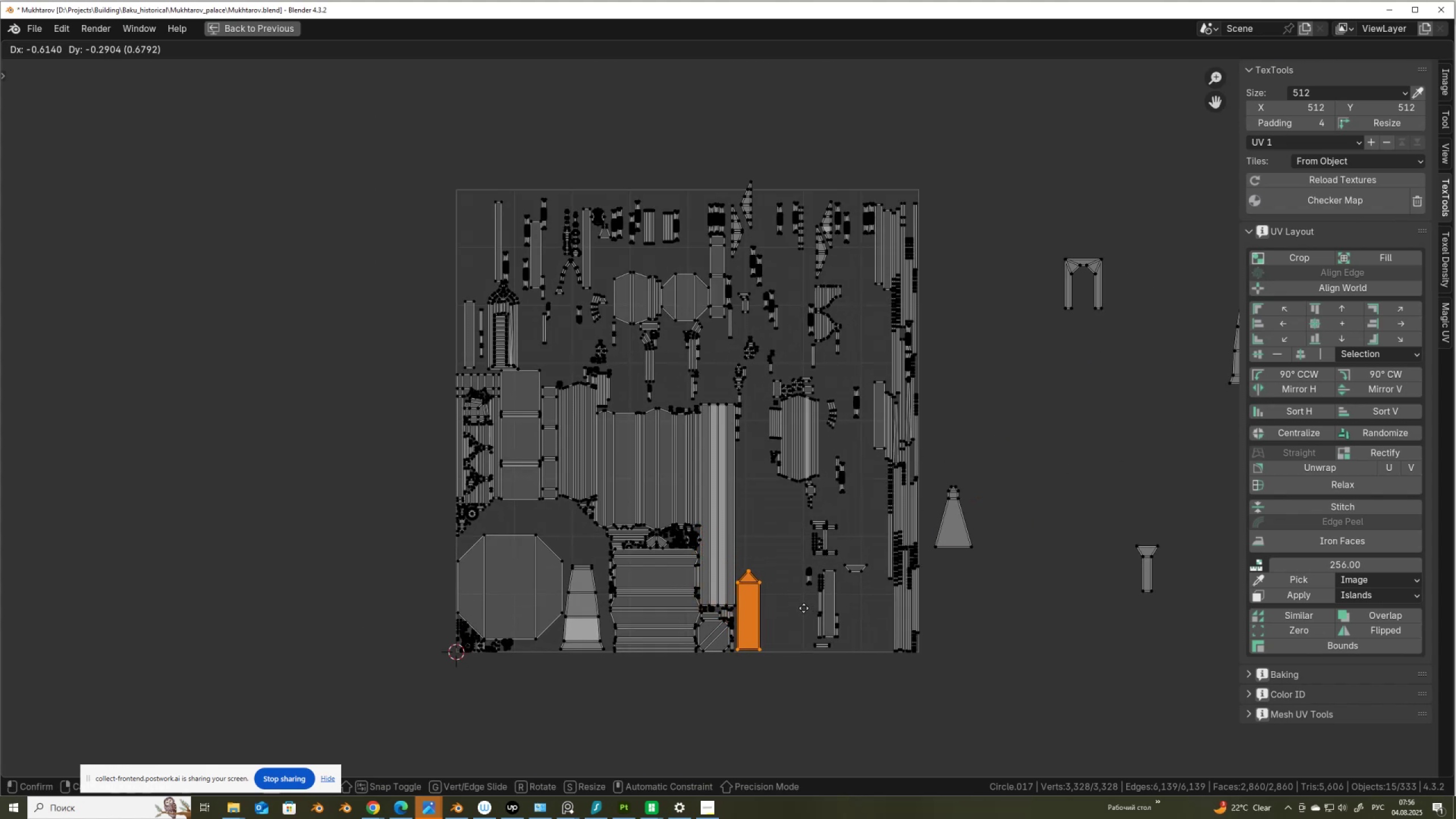 
left_click([803, 608])
 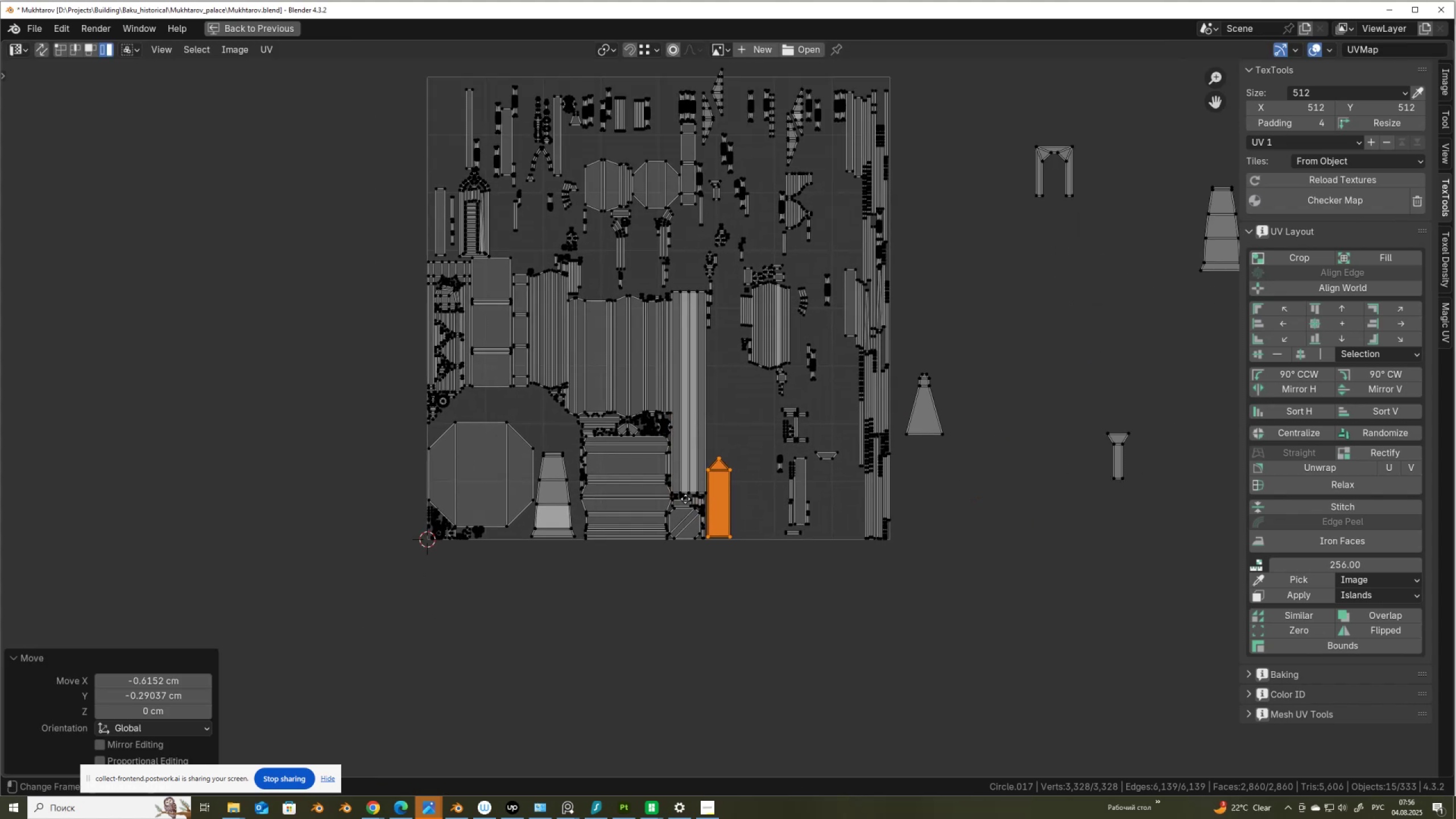 
scroll: coordinate [669, 481], scroll_direction: up, amount: 4.0
 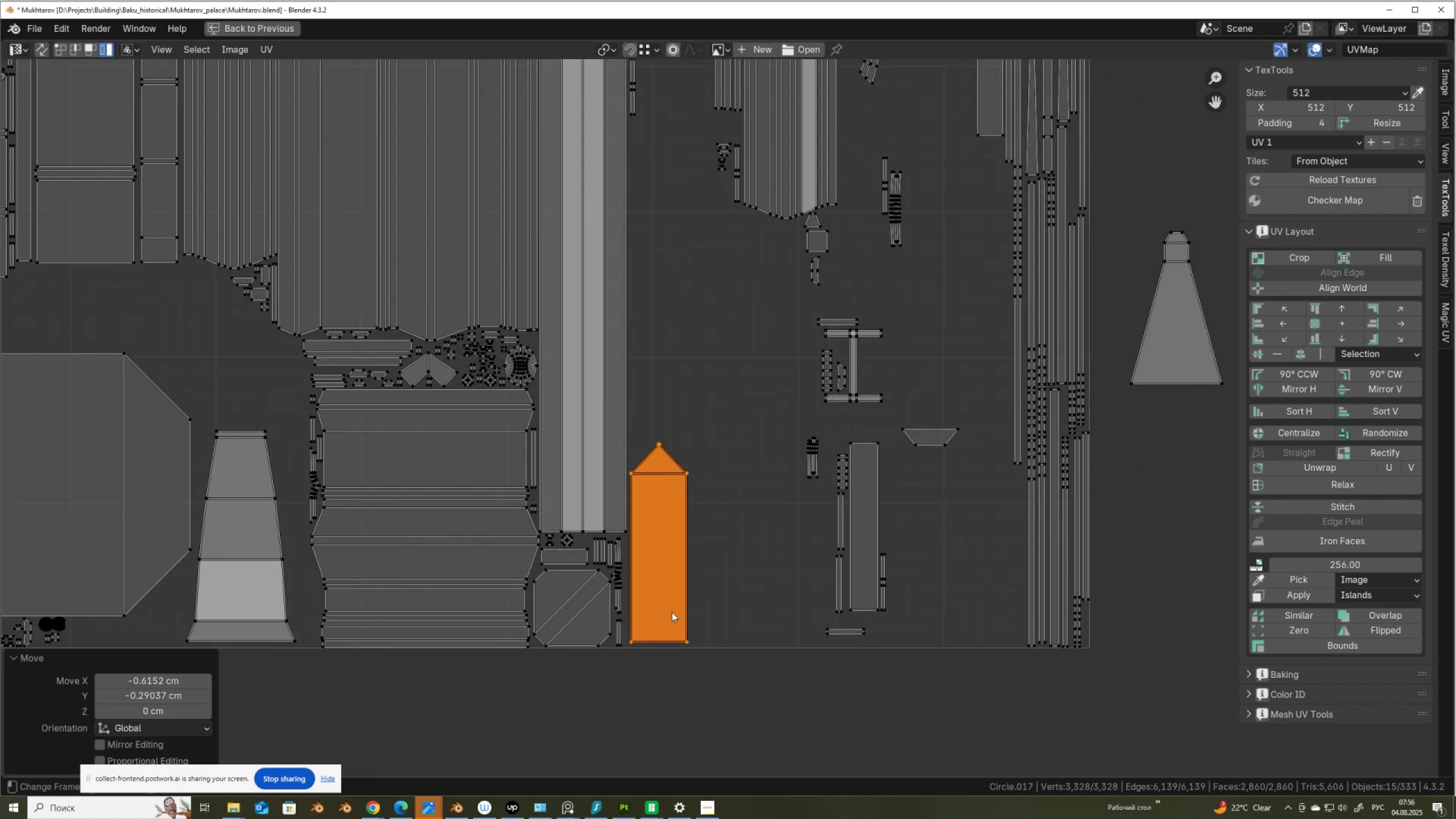 
key(G)
 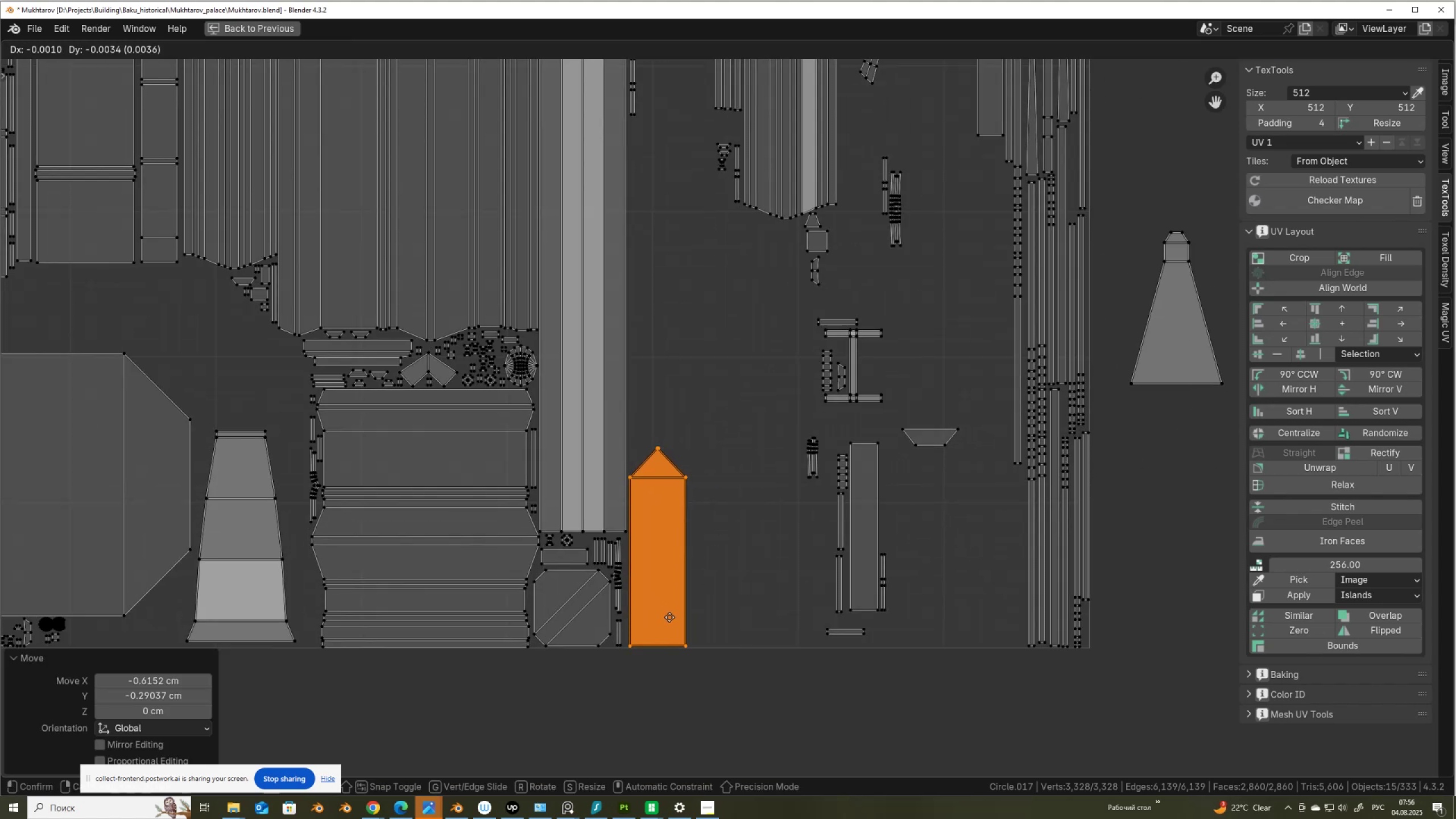 
left_click([669, 617])
 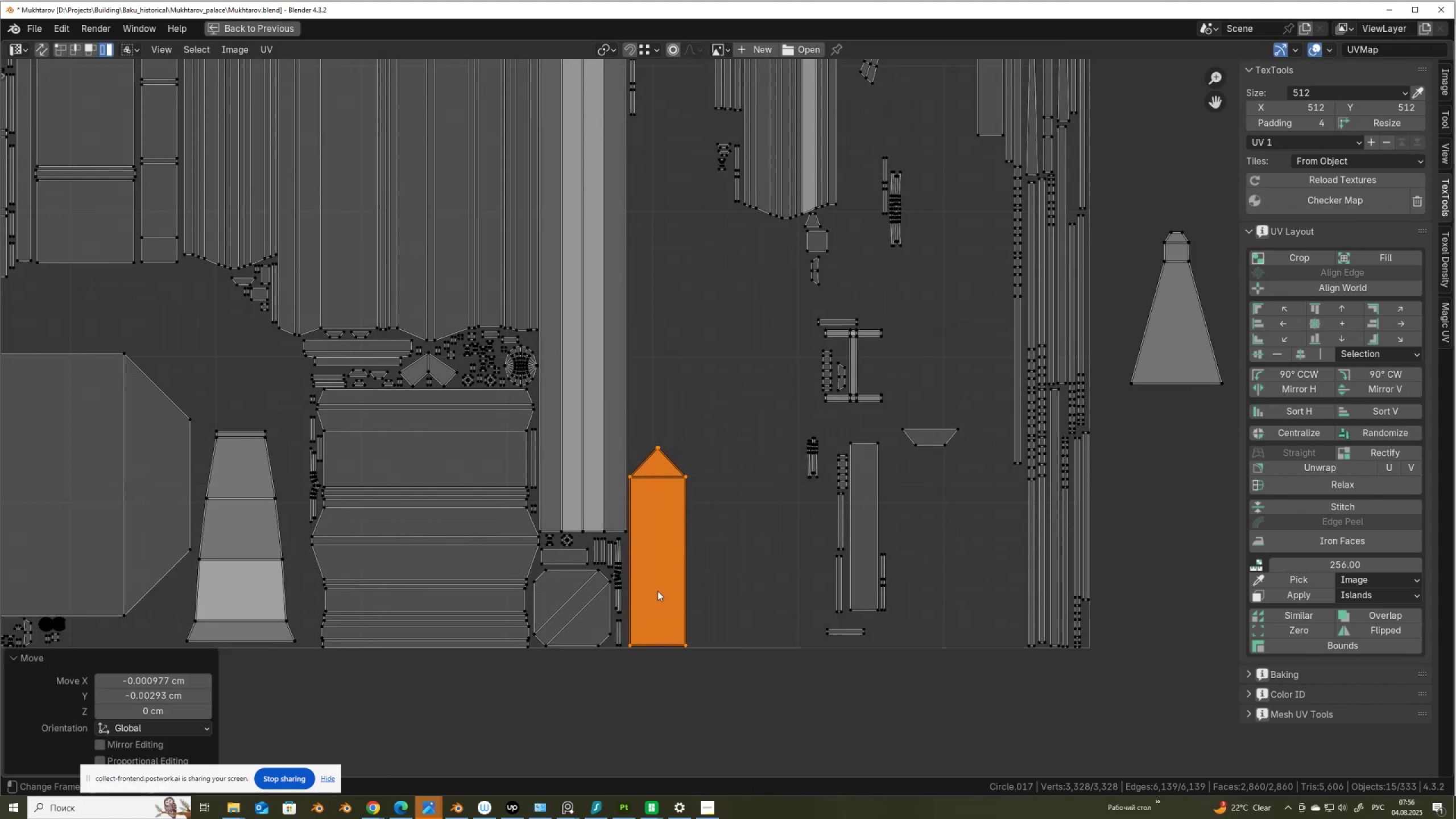 
scroll: coordinate [658, 585], scroll_direction: down, amount: 3.0
 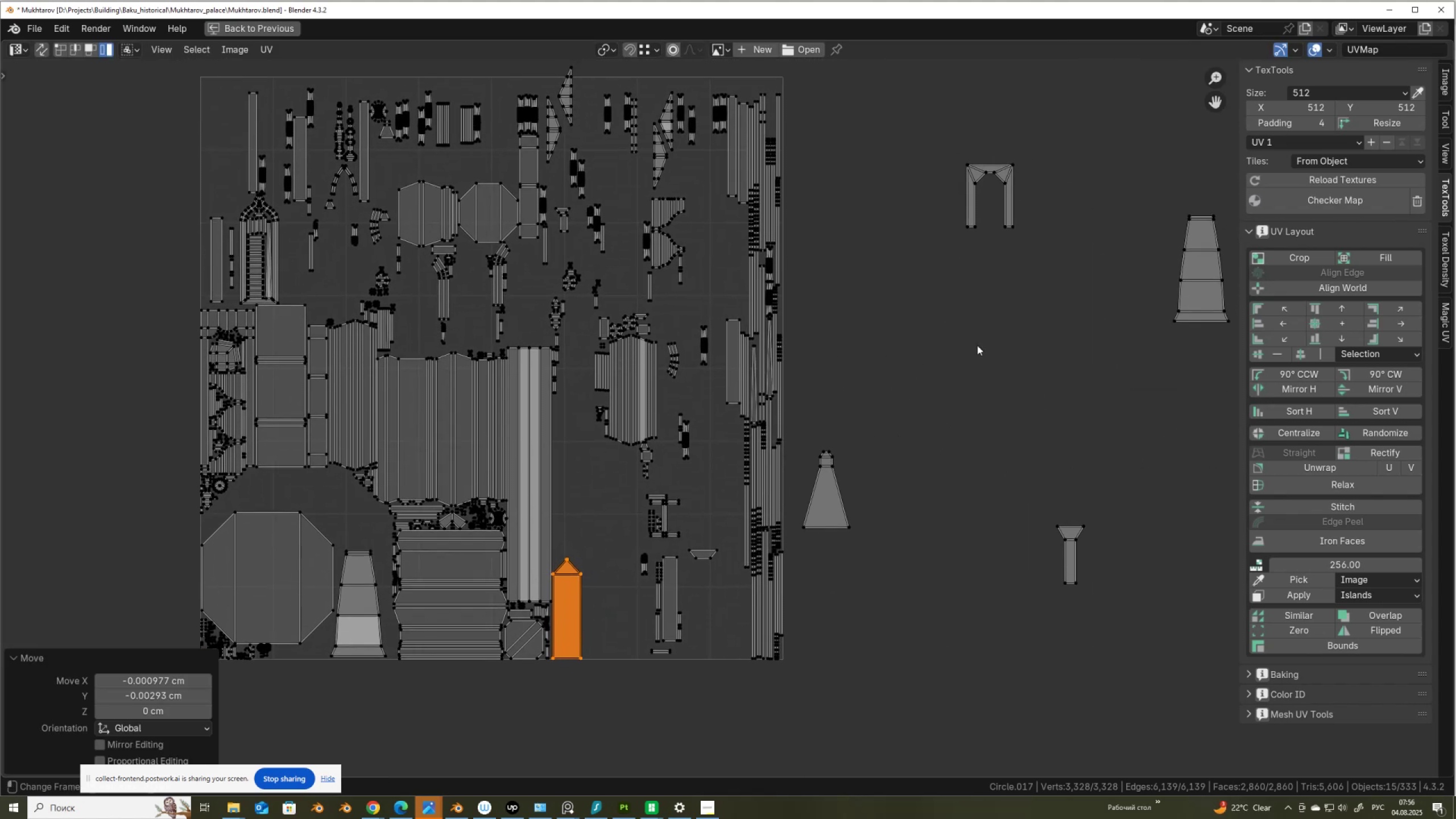 
left_click_drag(start_coordinate=[960, 147], to_coordinate=[1019, 214])
 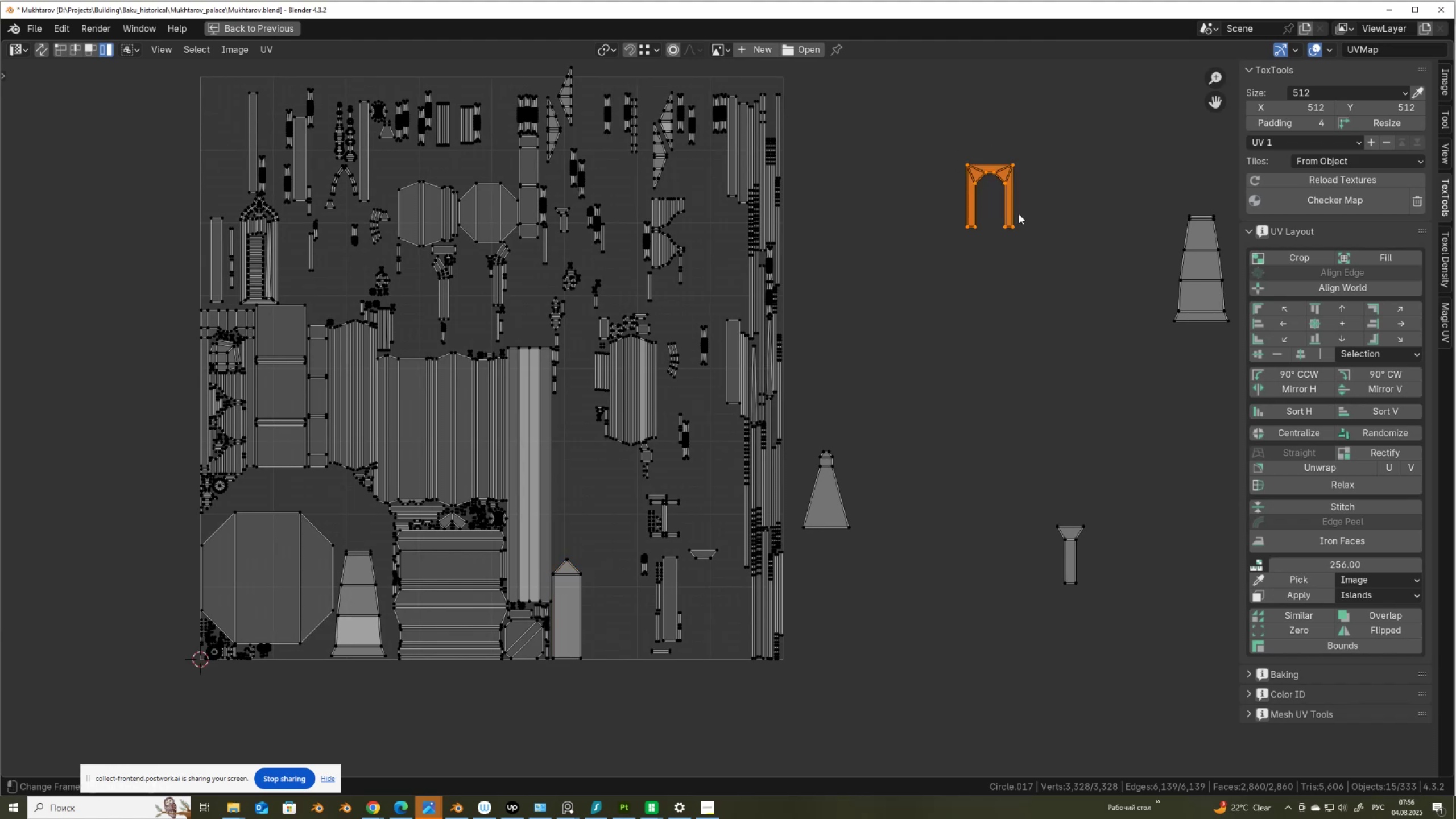 
key(G)
 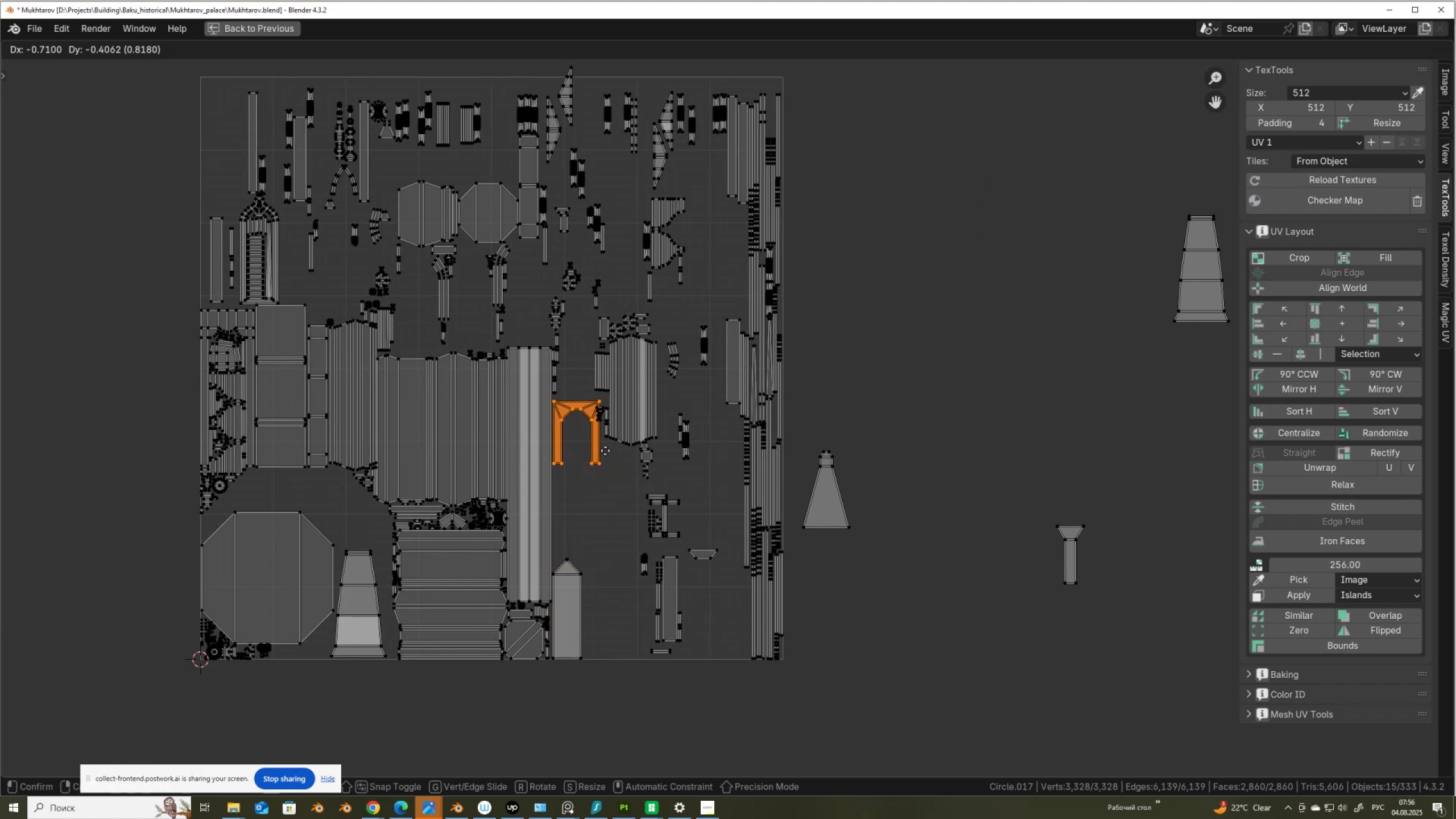 
left_click([605, 449])
 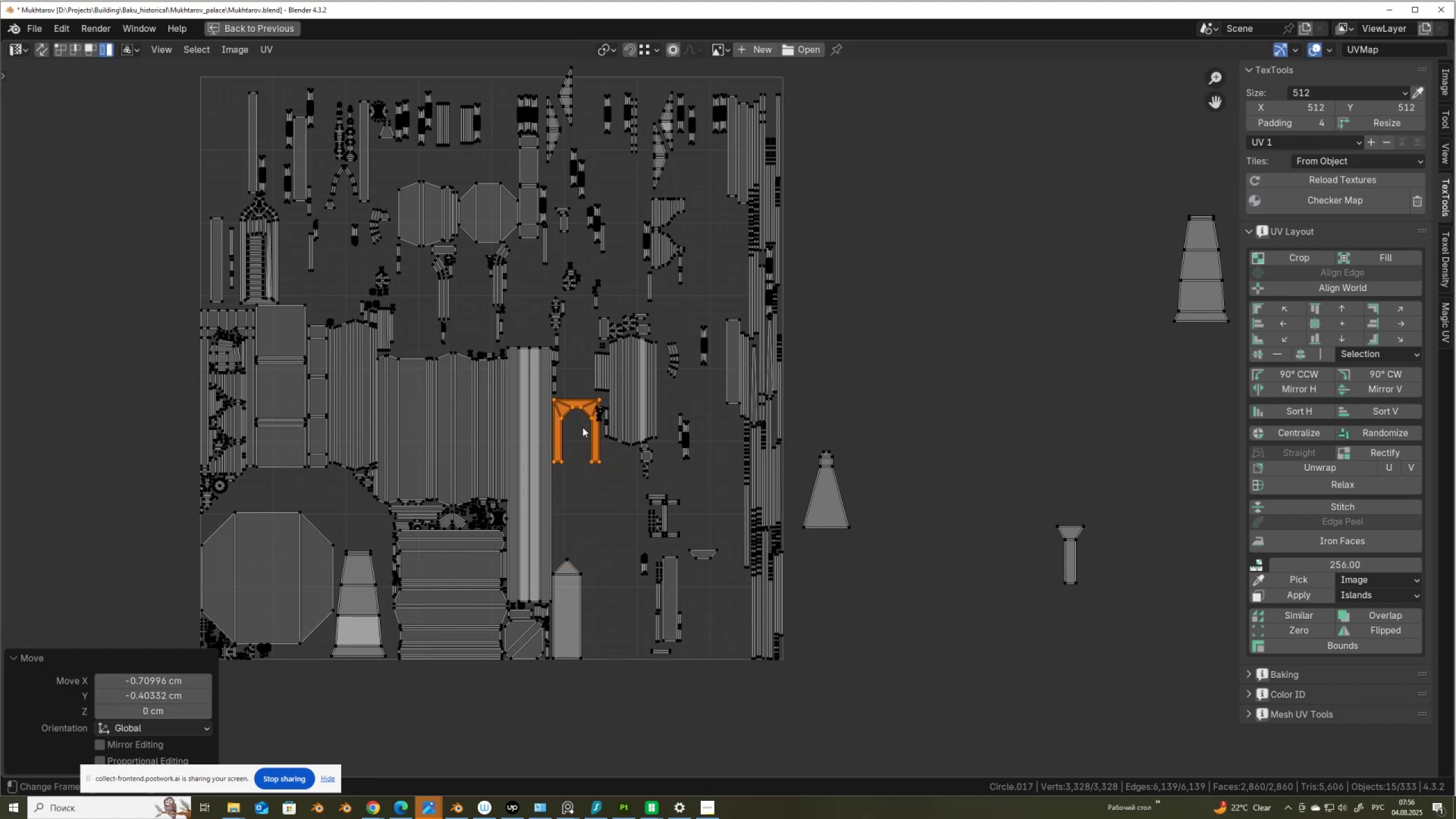 
scroll: coordinate [577, 421], scroll_direction: up, amount: 4.0
 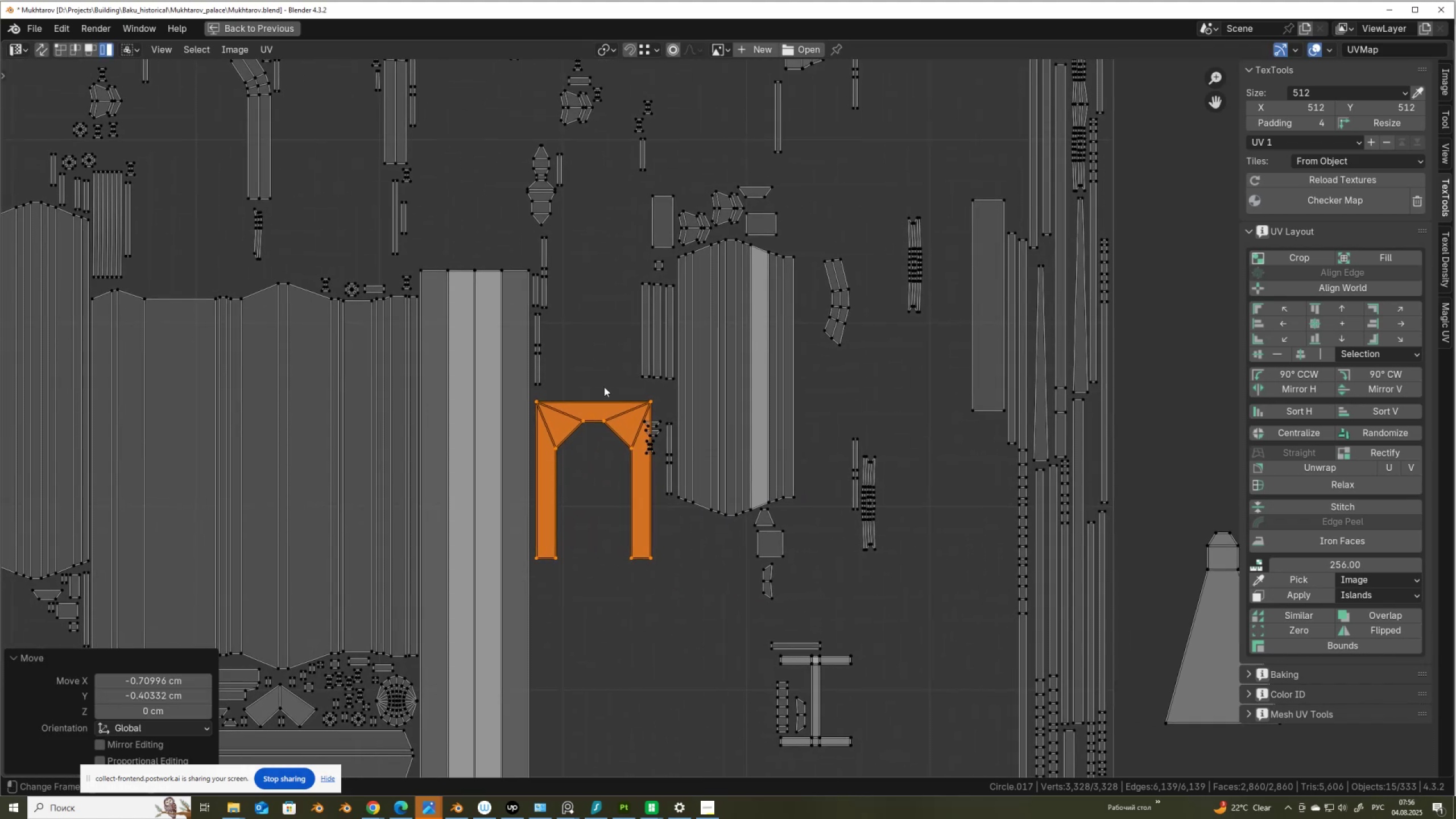 
scroll: coordinate [635, 447], scroll_direction: down, amount: 3.0
 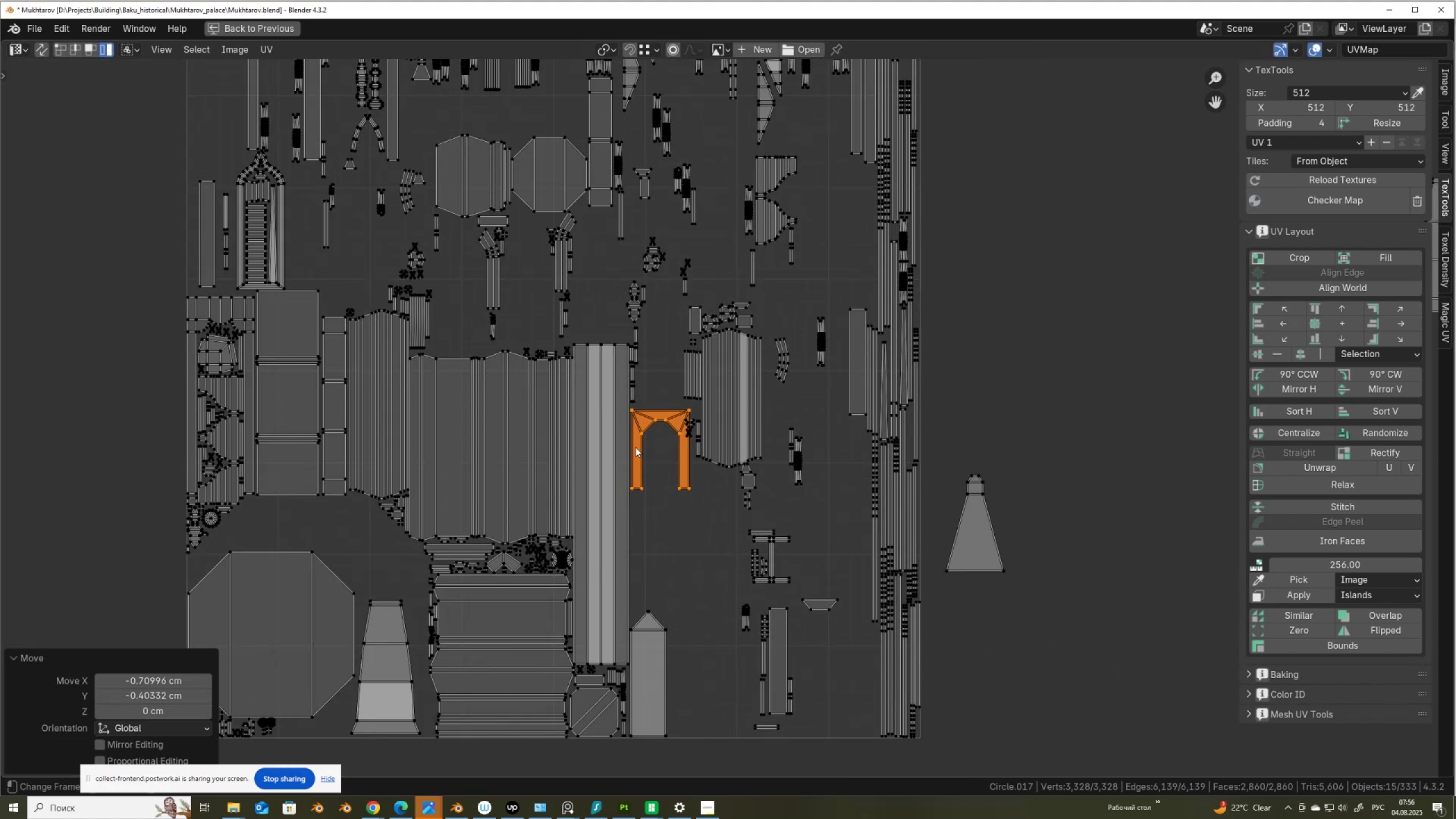 
key(G)
 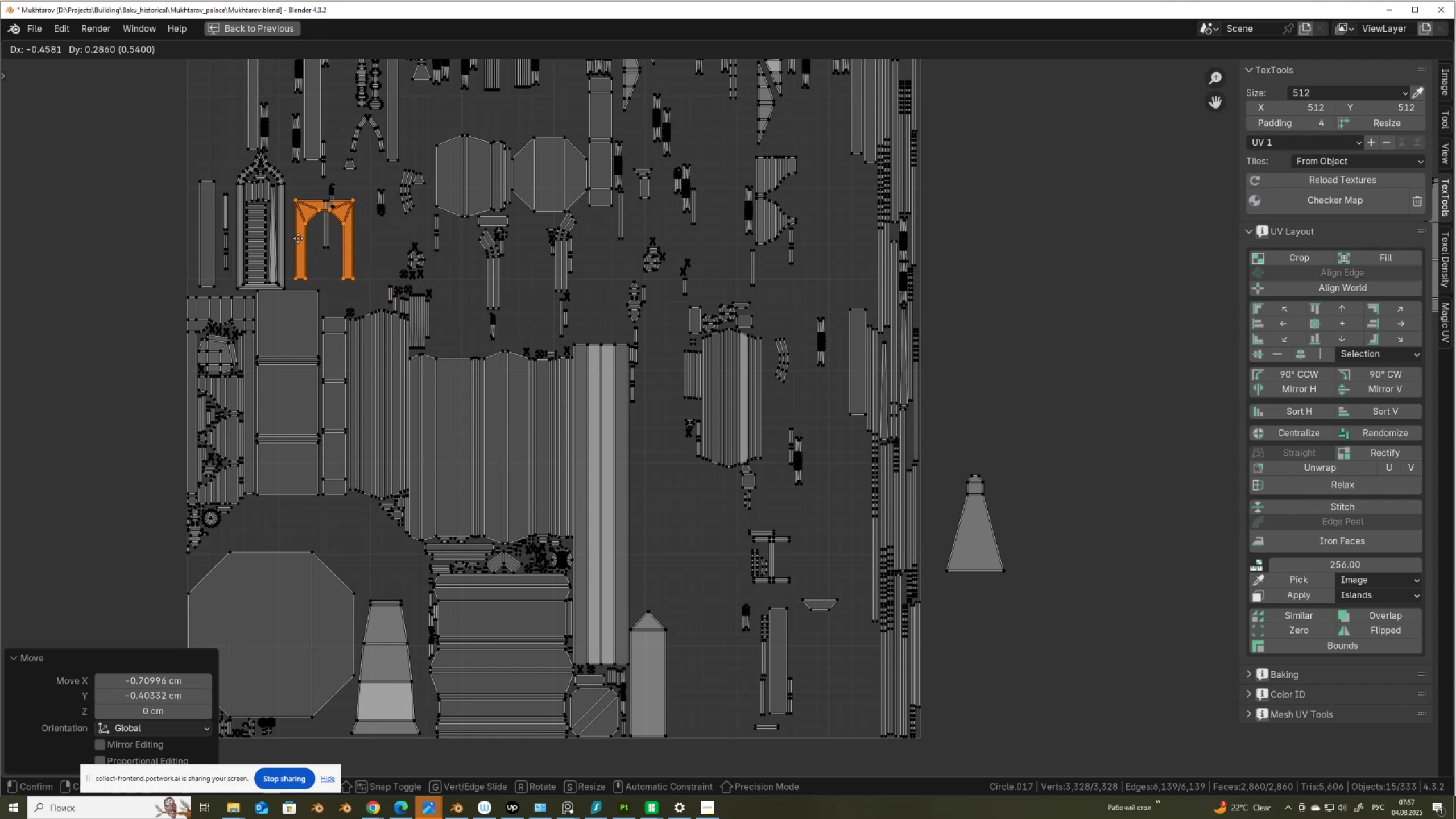 
wait(5.43)
 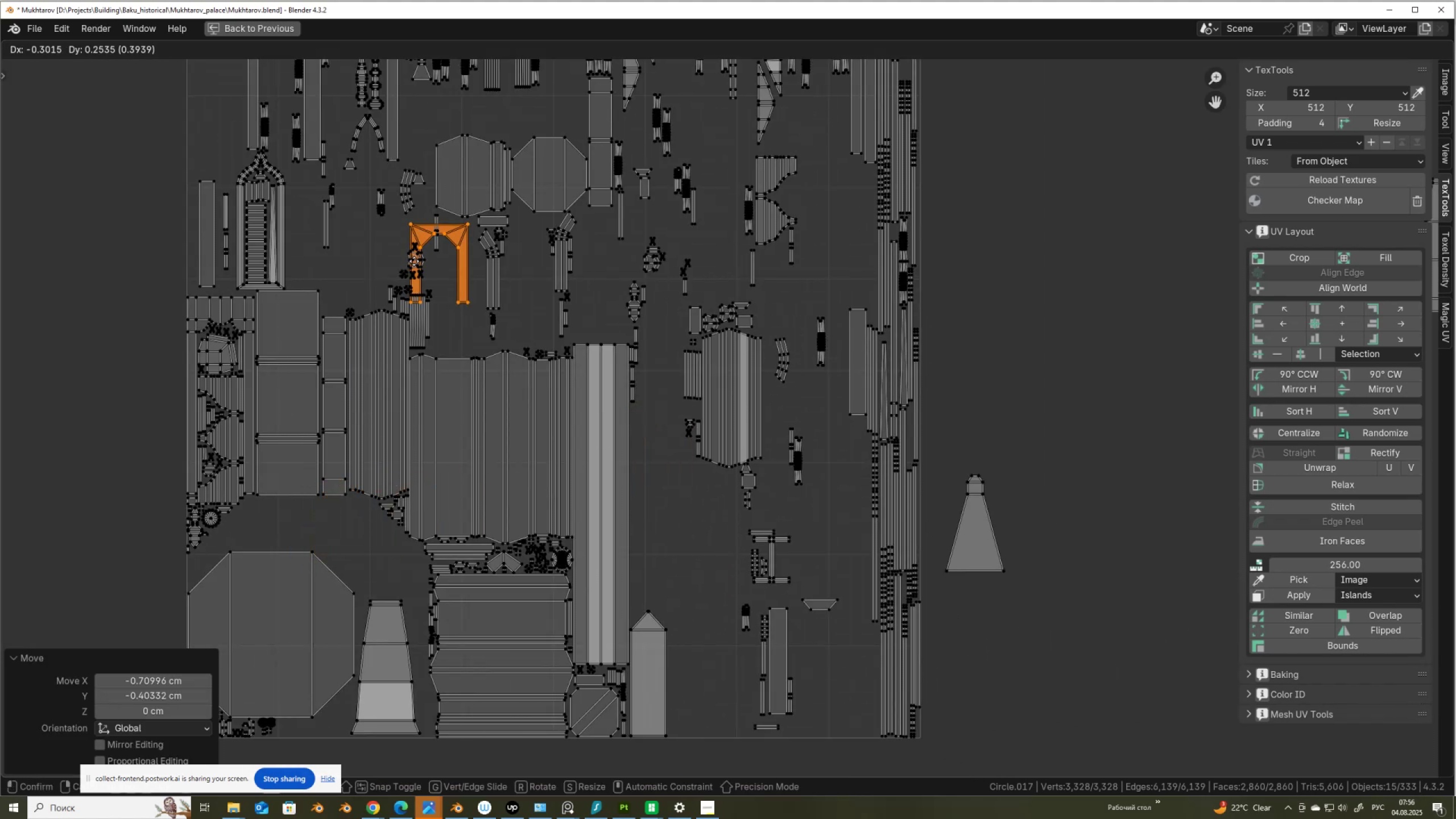 
left_click([291, 246])
 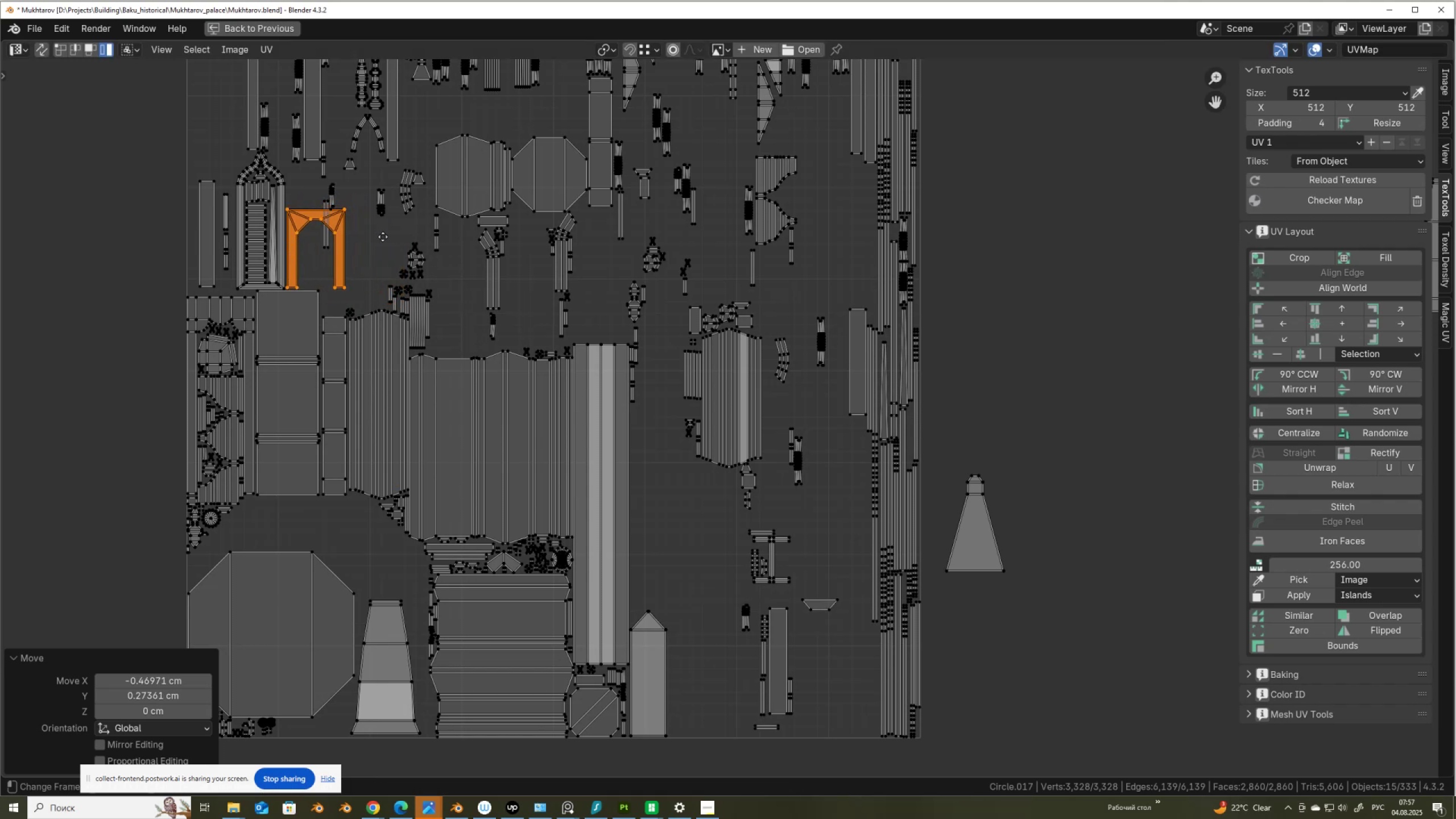 
scroll: coordinate [440, 310], scroll_direction: up, amount: 7.0
 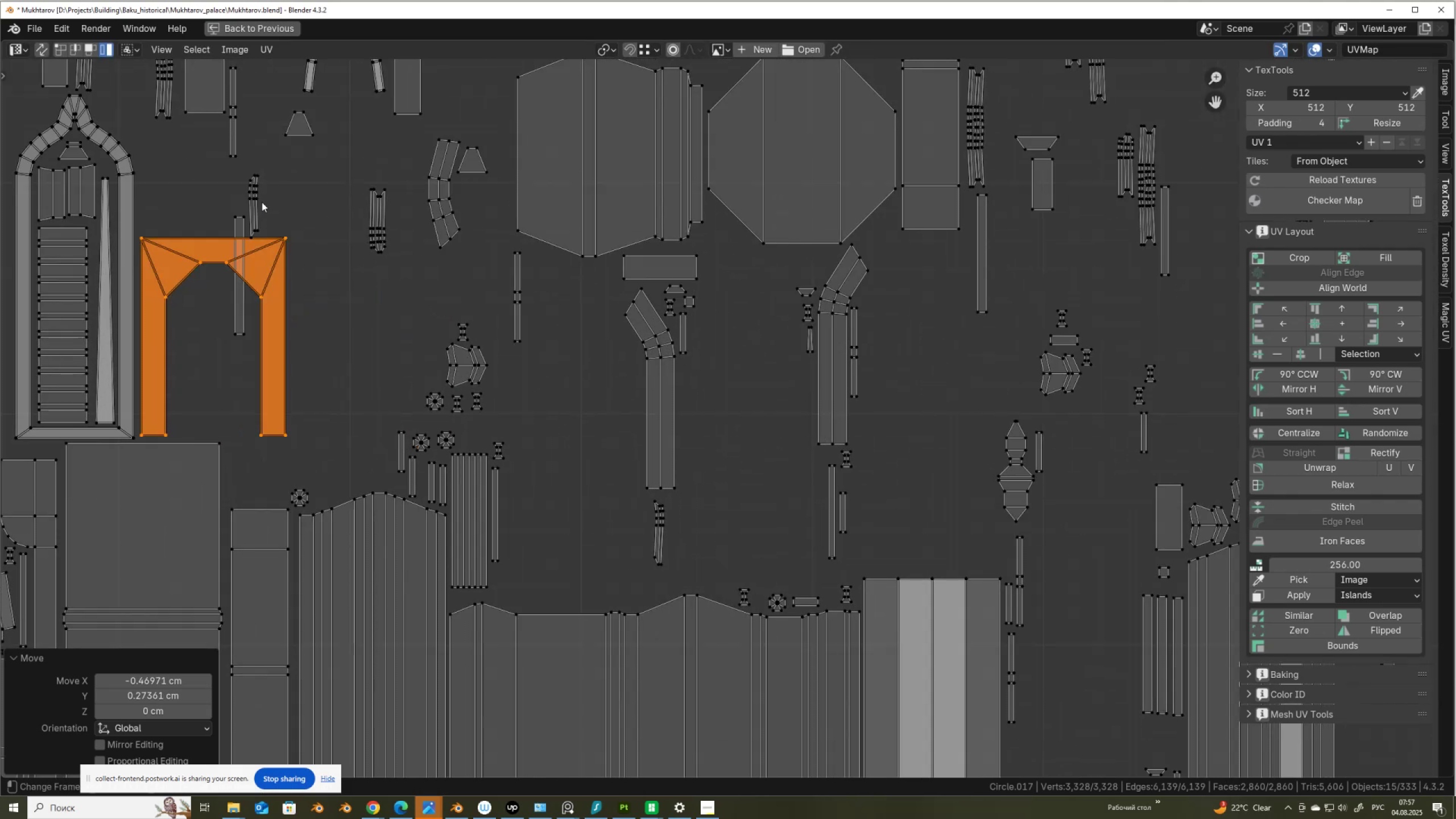 
left_click_drag(start_coordinate=[246, 172], to_coordinate=[259, 179])
 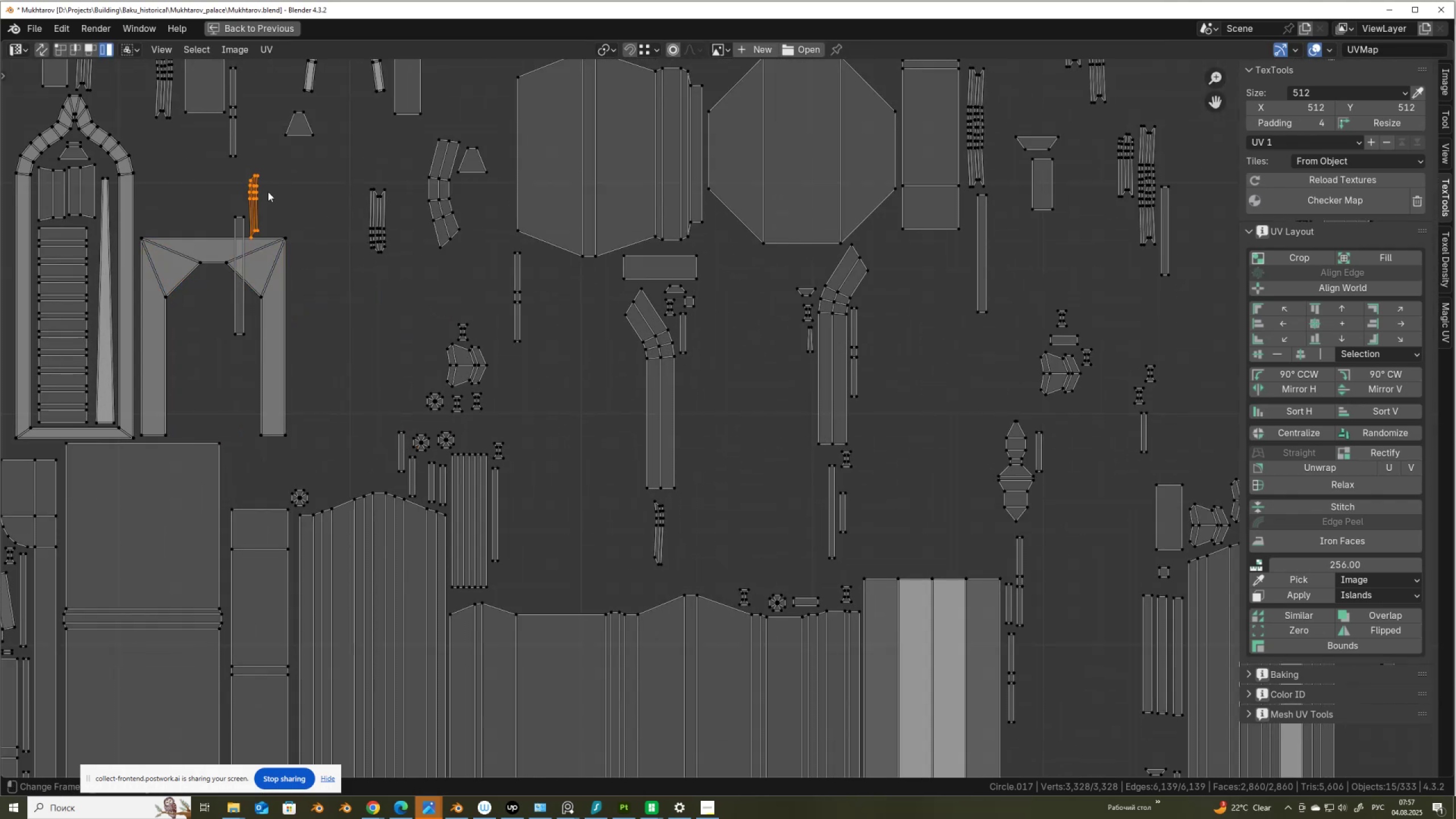 
key(G)
 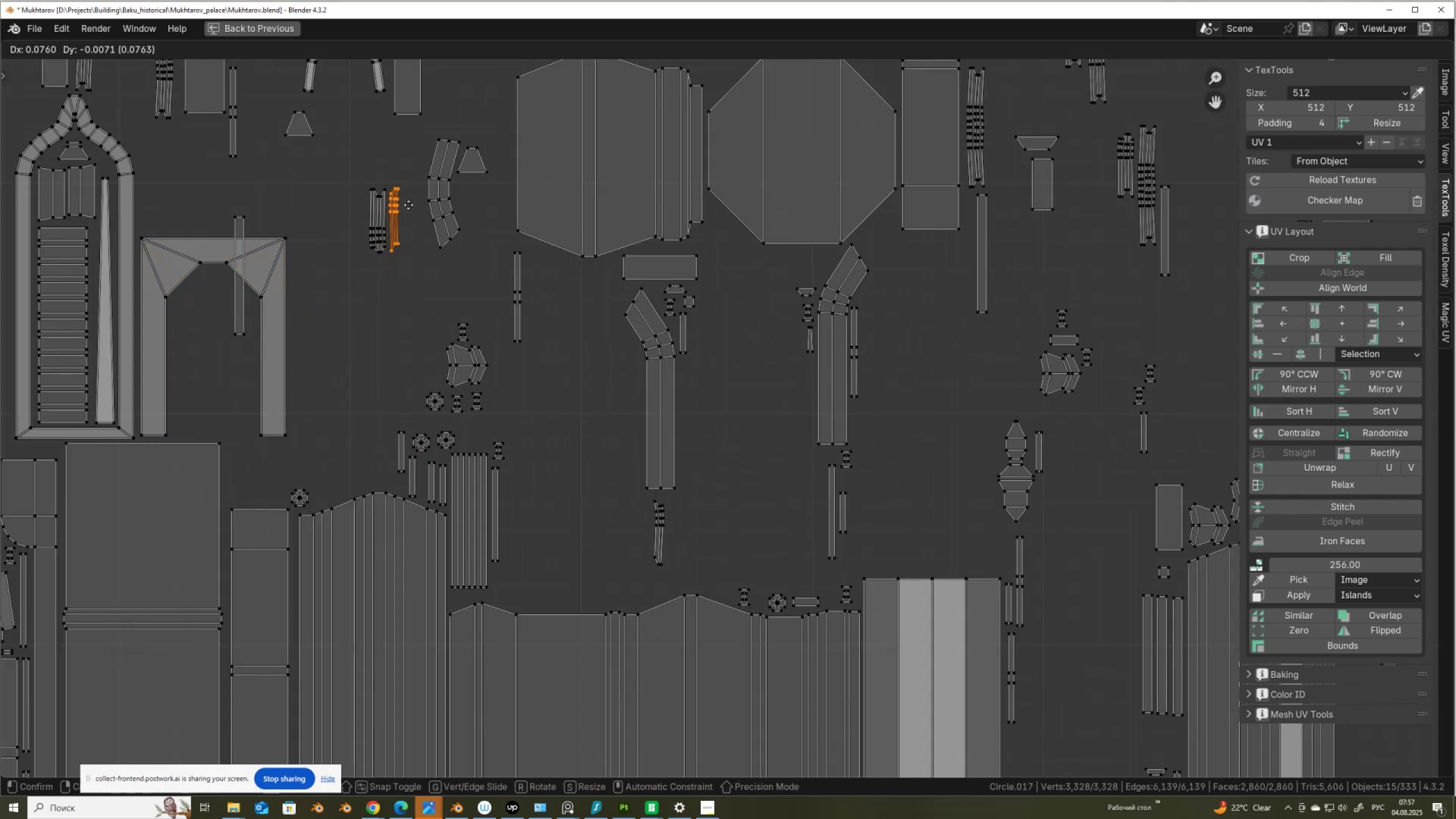 
left_click([408, 205])
 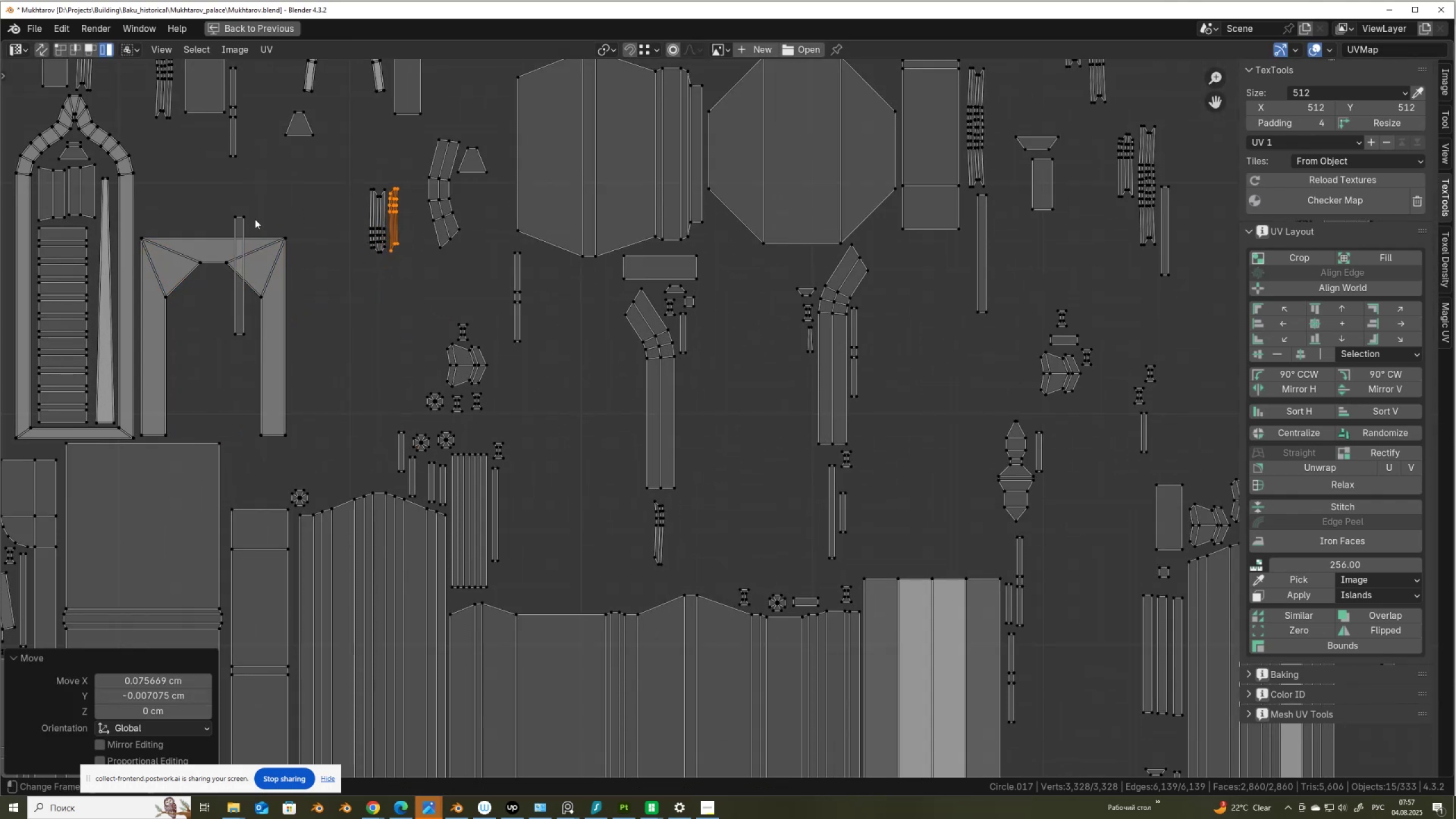 
left_click([249, 221])
 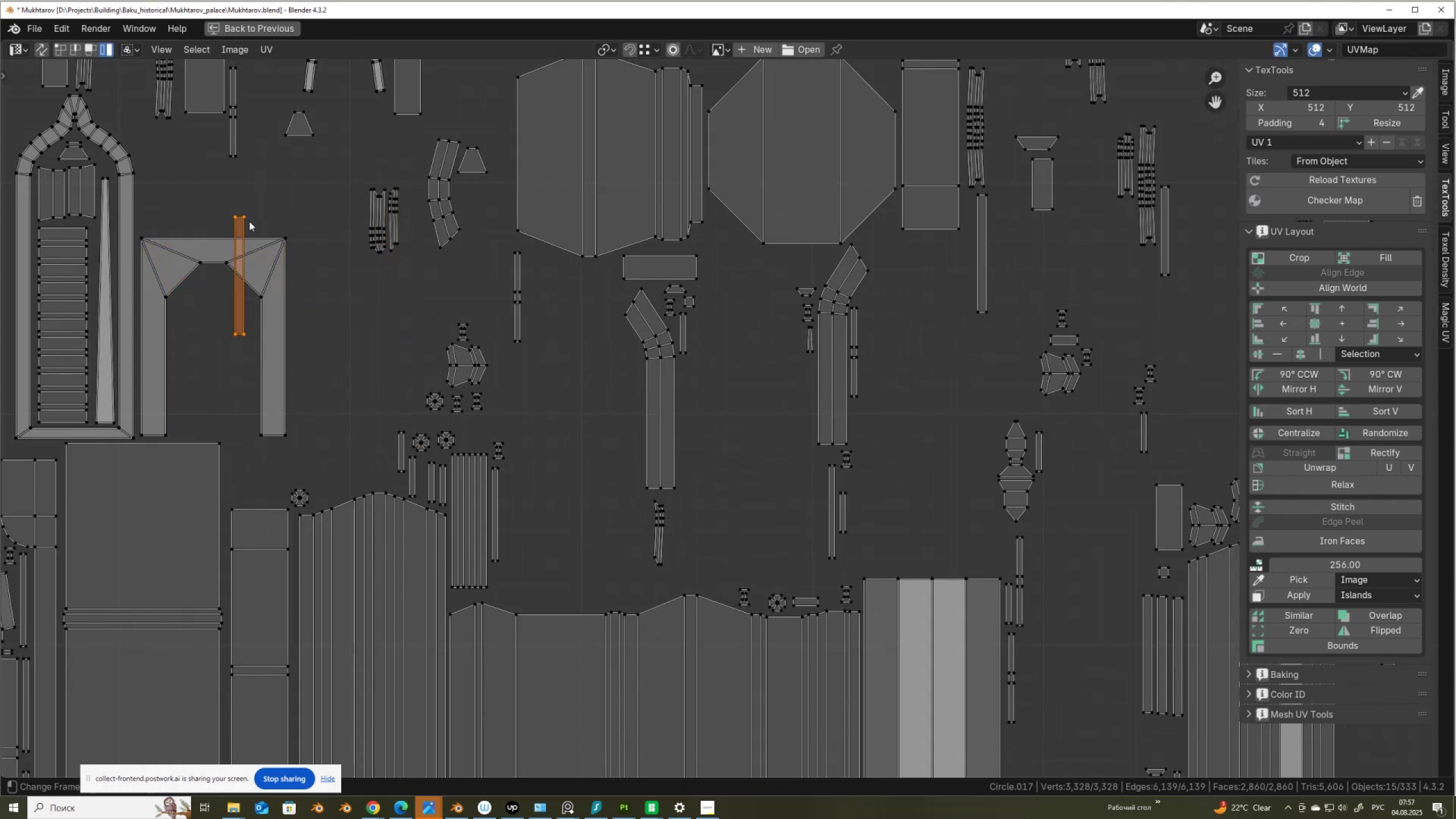 
scroll: coordinate [249, 221], scroll_direction: down, amount: 1.0
 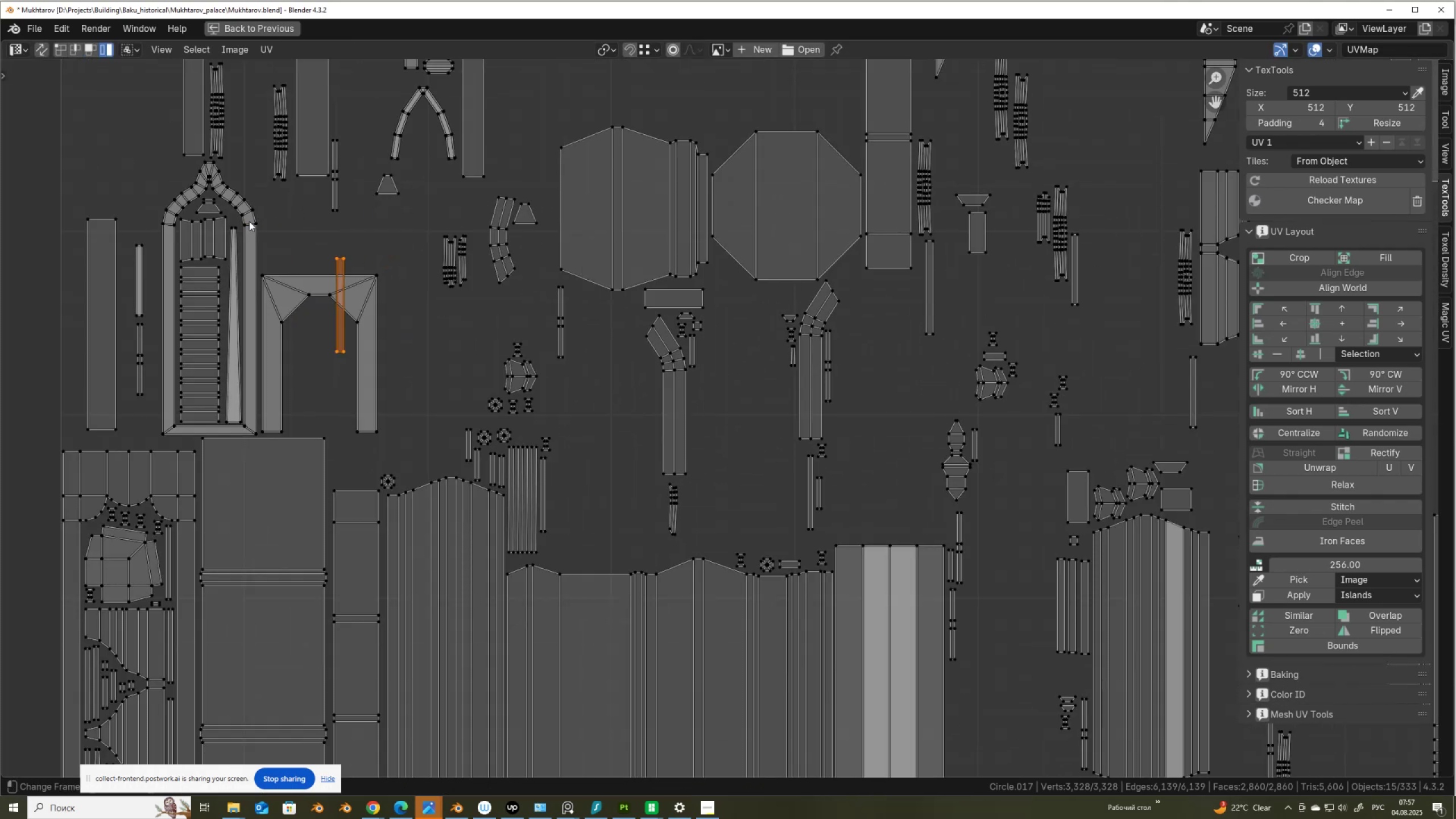 
key(G)
 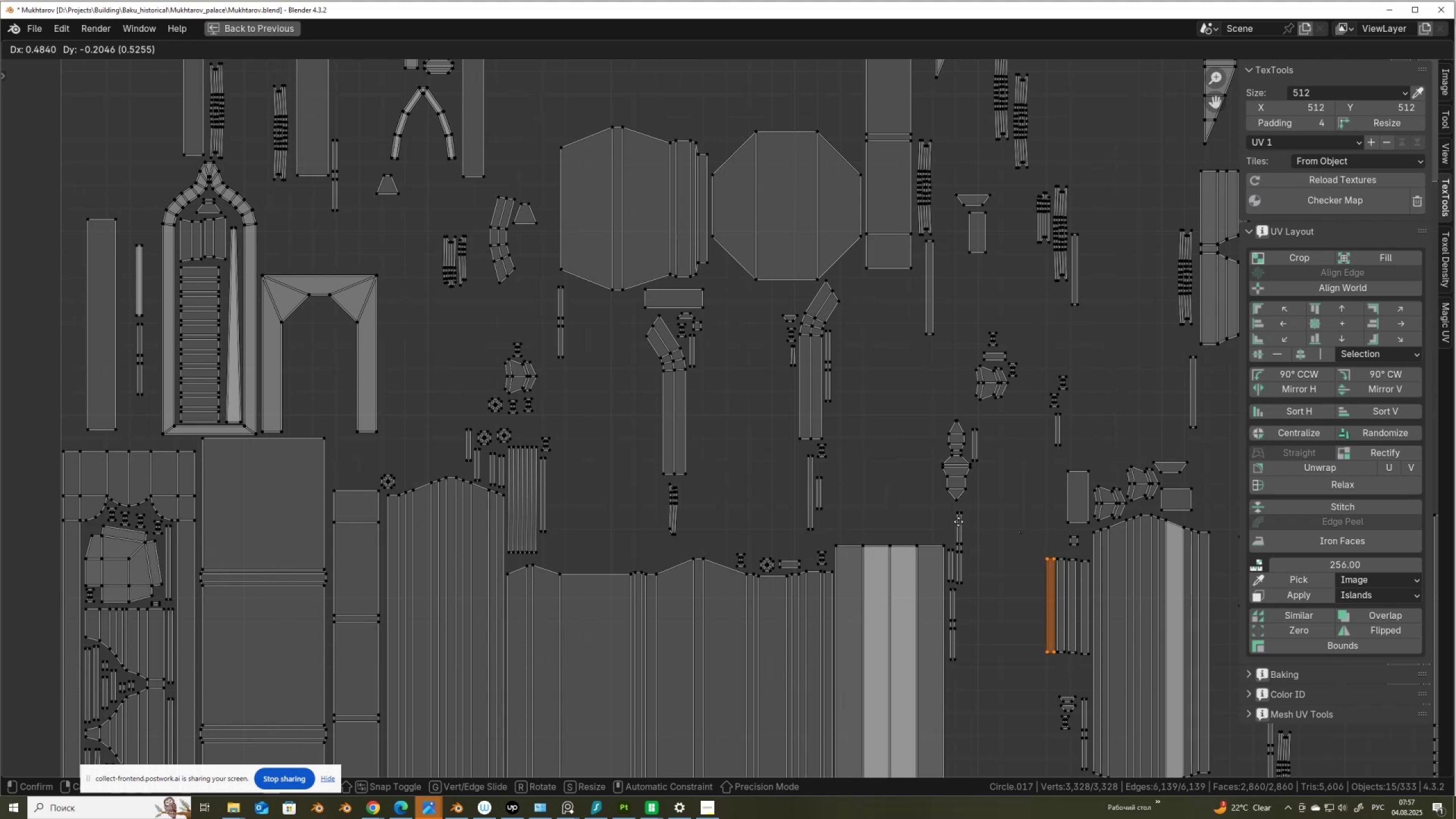 
left_click([958, 521])
 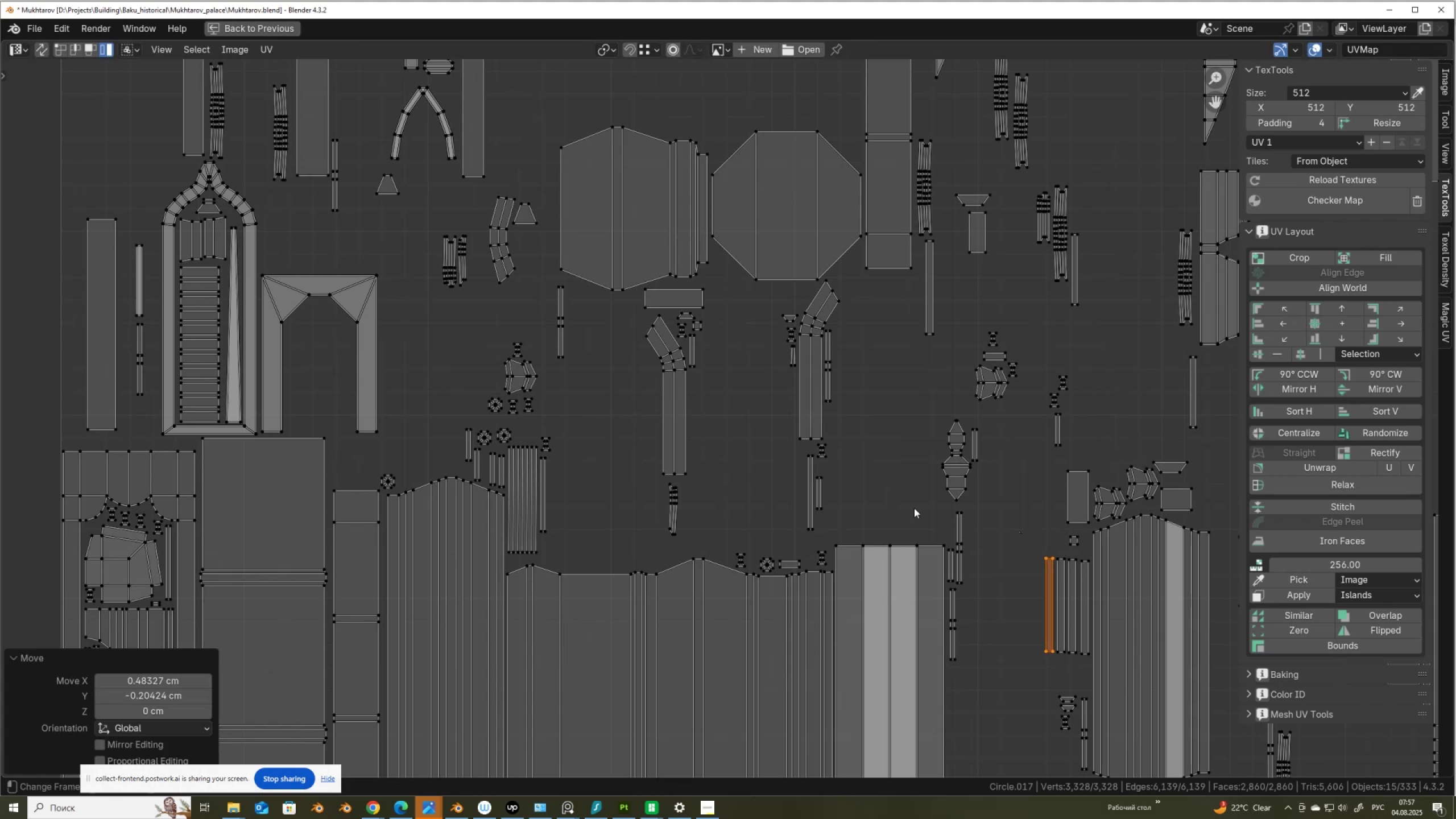 
scroll: coordinate [789, 333], scroll_direction: down, amount: 6.0
 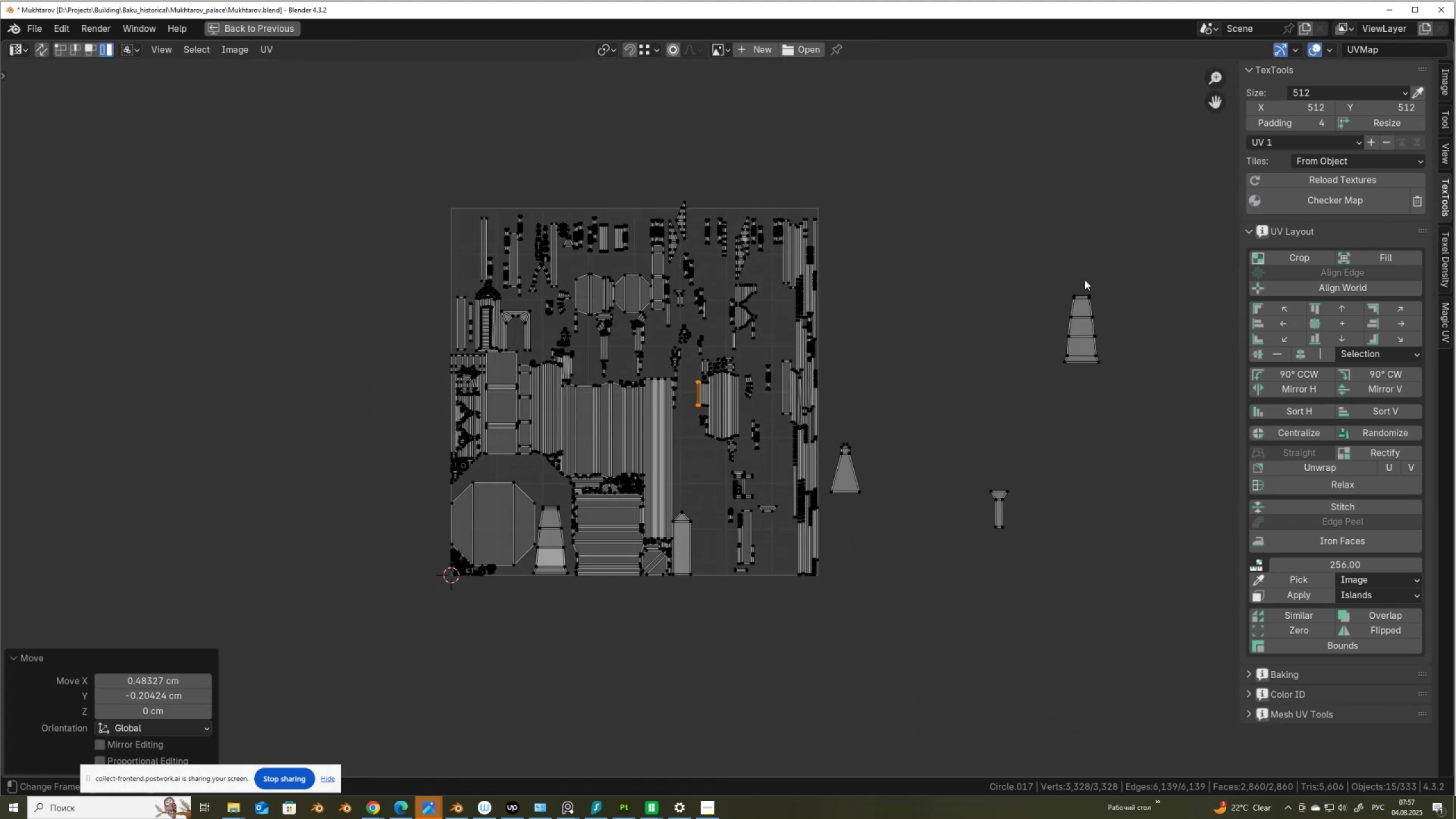 
left_click_drag(start_coordinate=[1063, 276], to_coordinate=[1111, 325])
 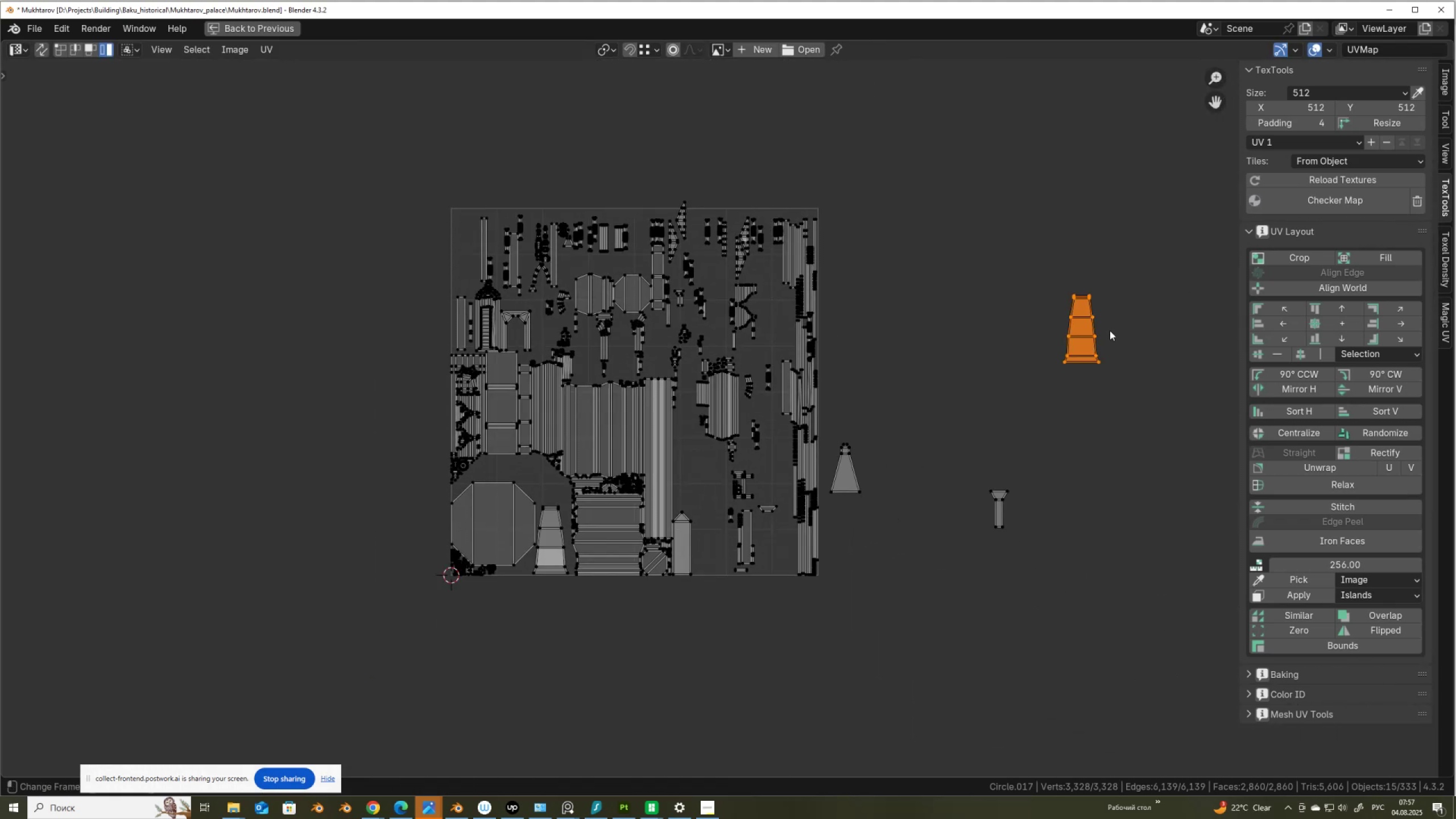 
scroll: coordinate [1109, 331], scroll_direction: up, amount: 2.0
 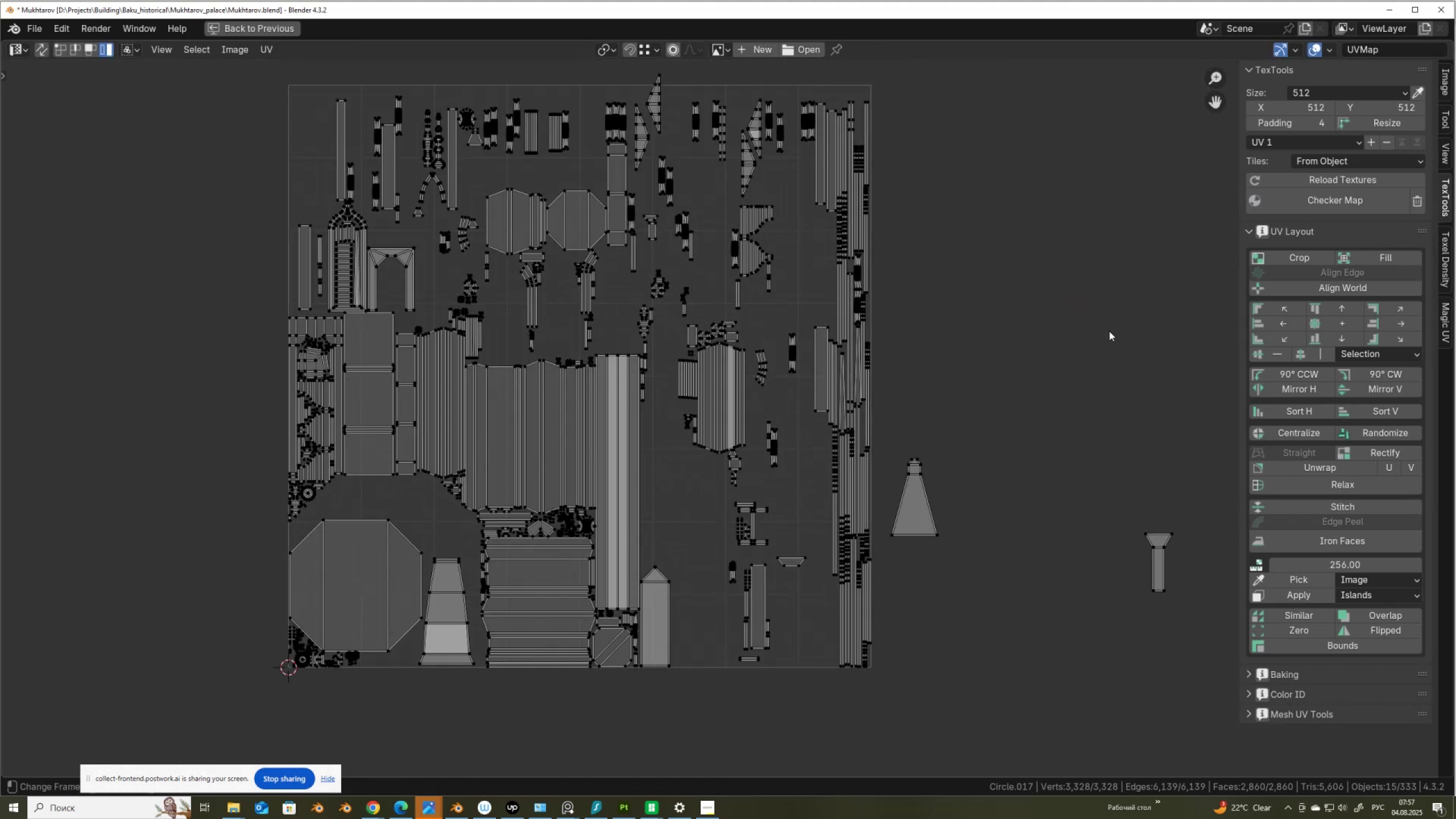 
key(G)
 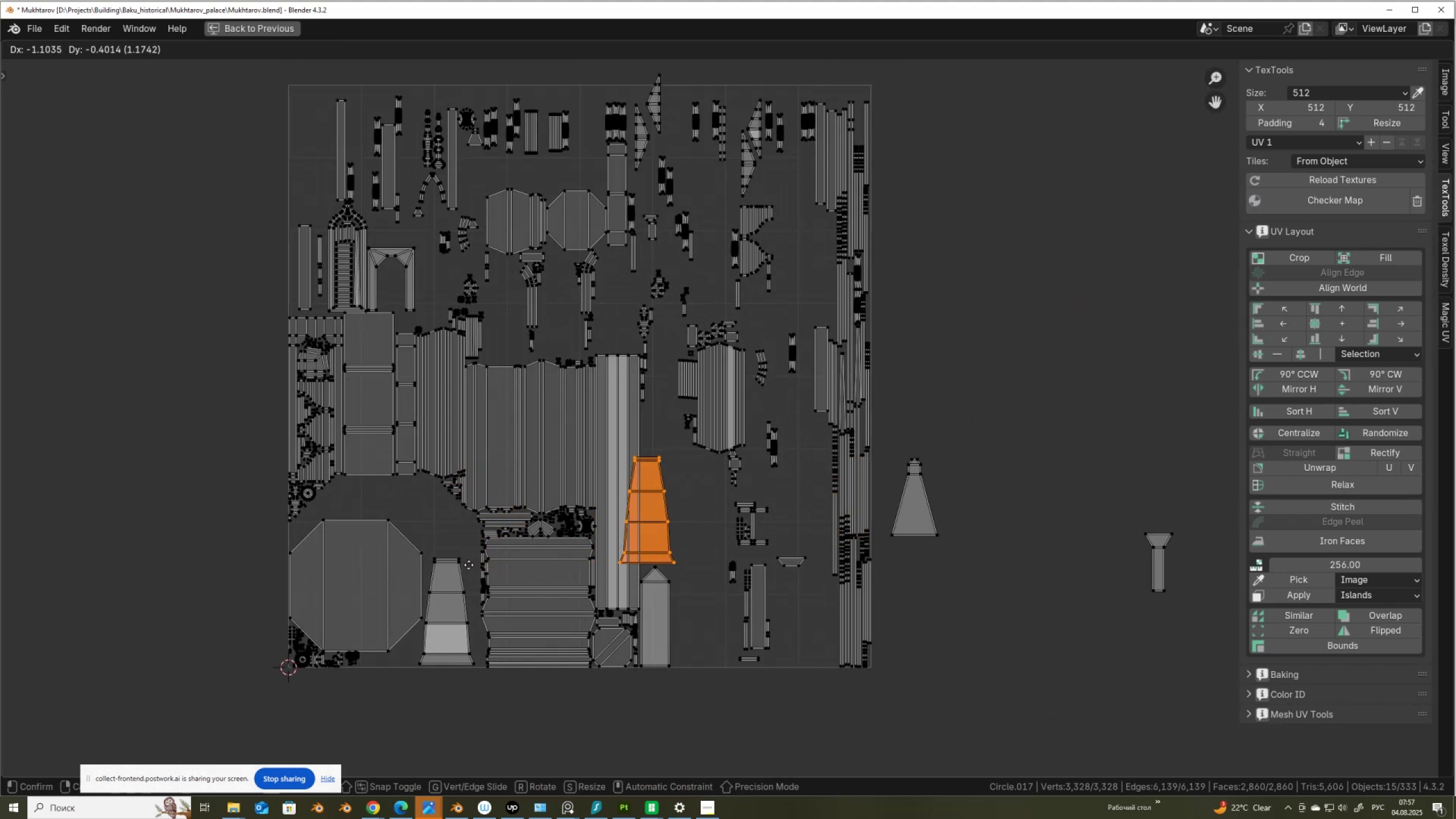 
left_click([477, 565])
 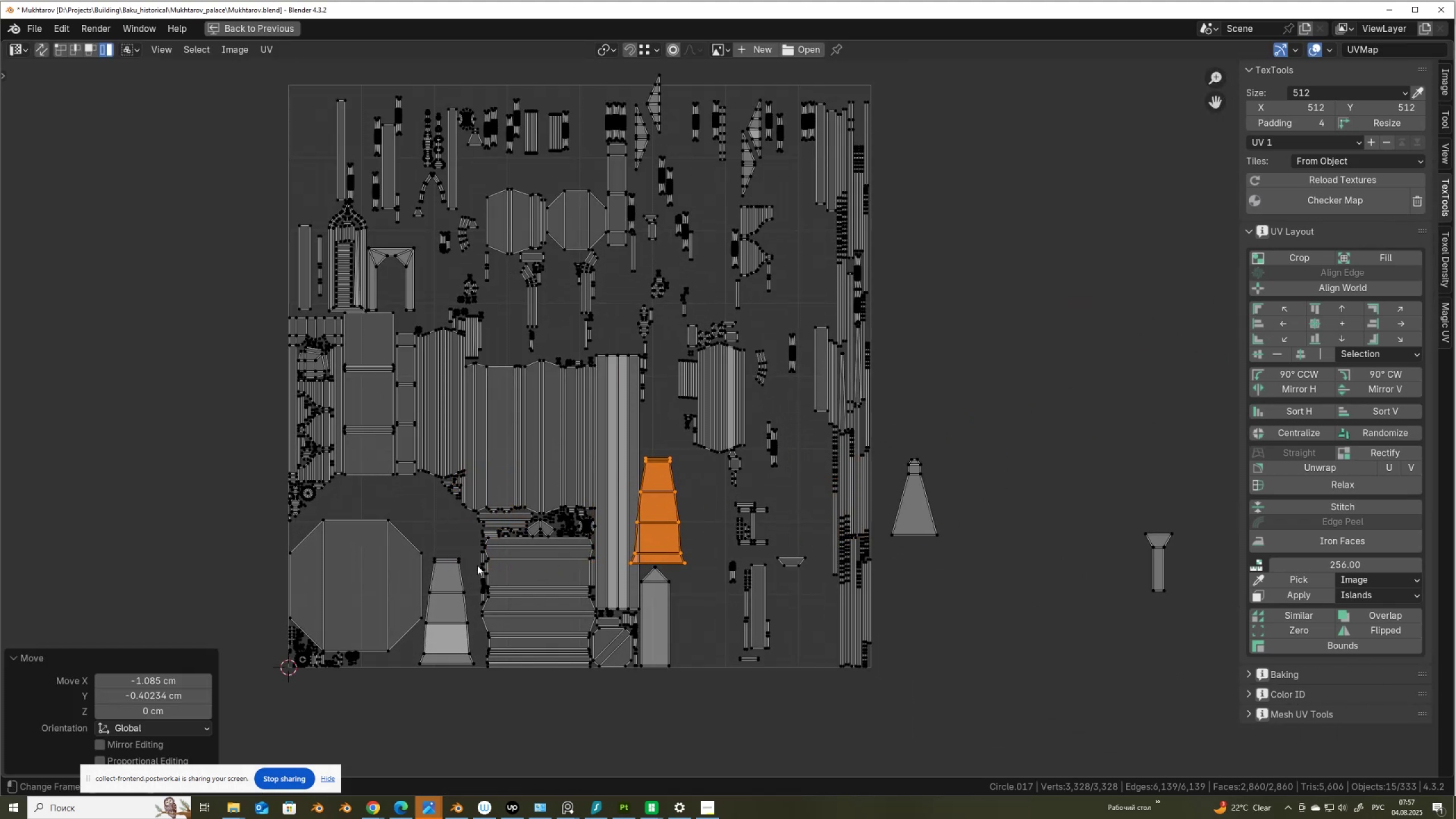 
scroll: coordinate [886, 493], scroll_direction: up, amount: 3.0
 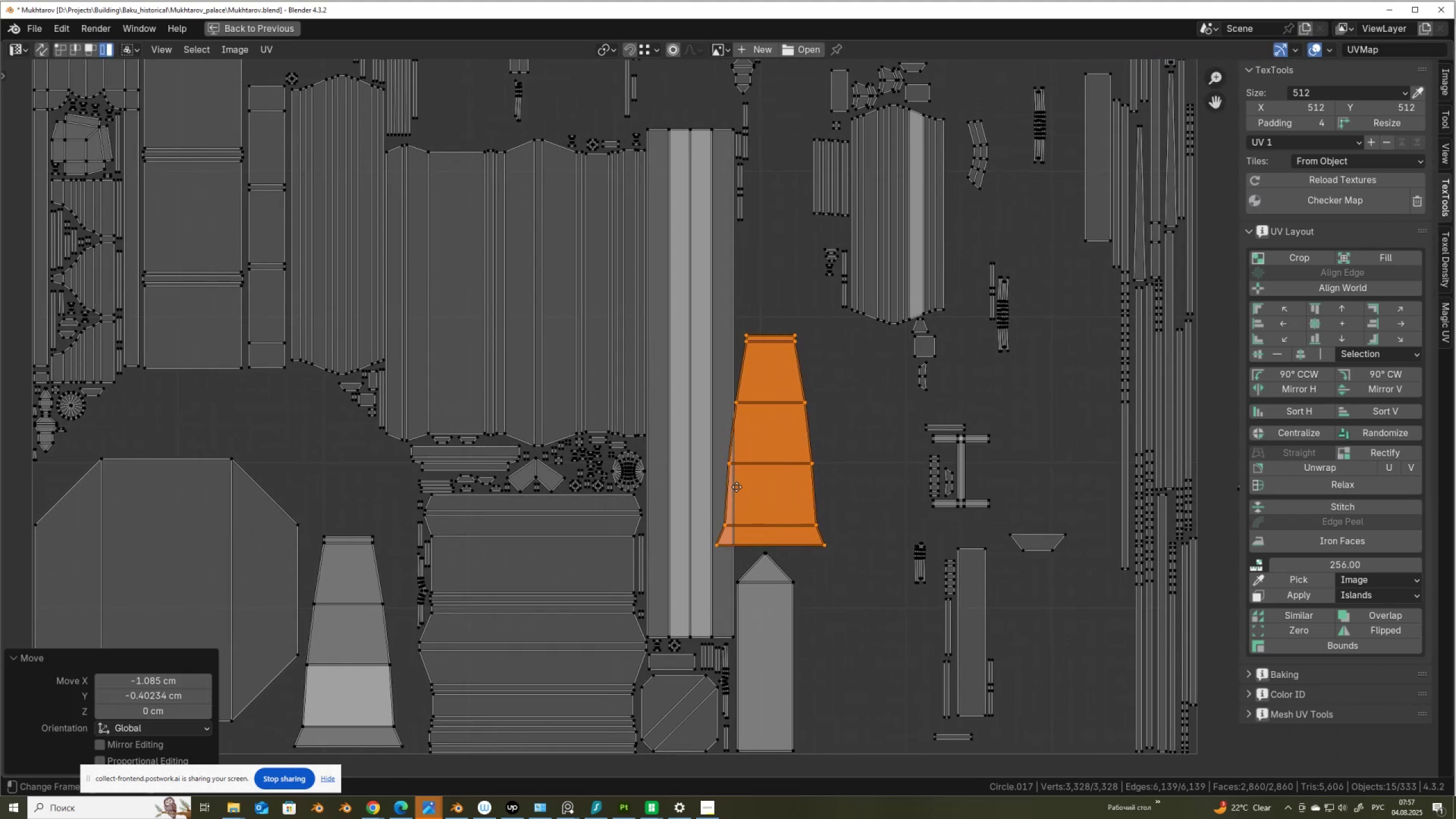 
key(G)
 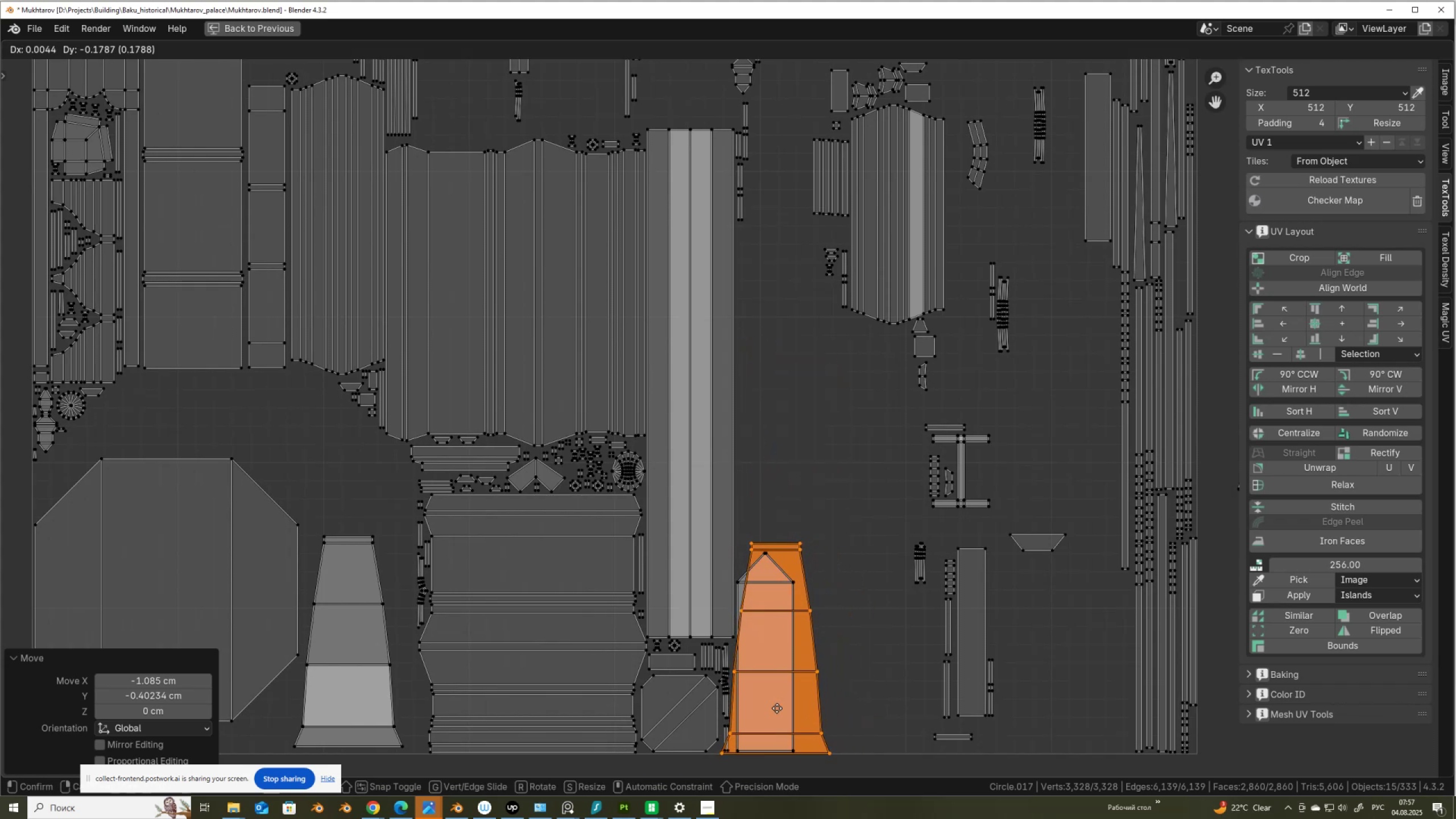 
wait(5.29)
 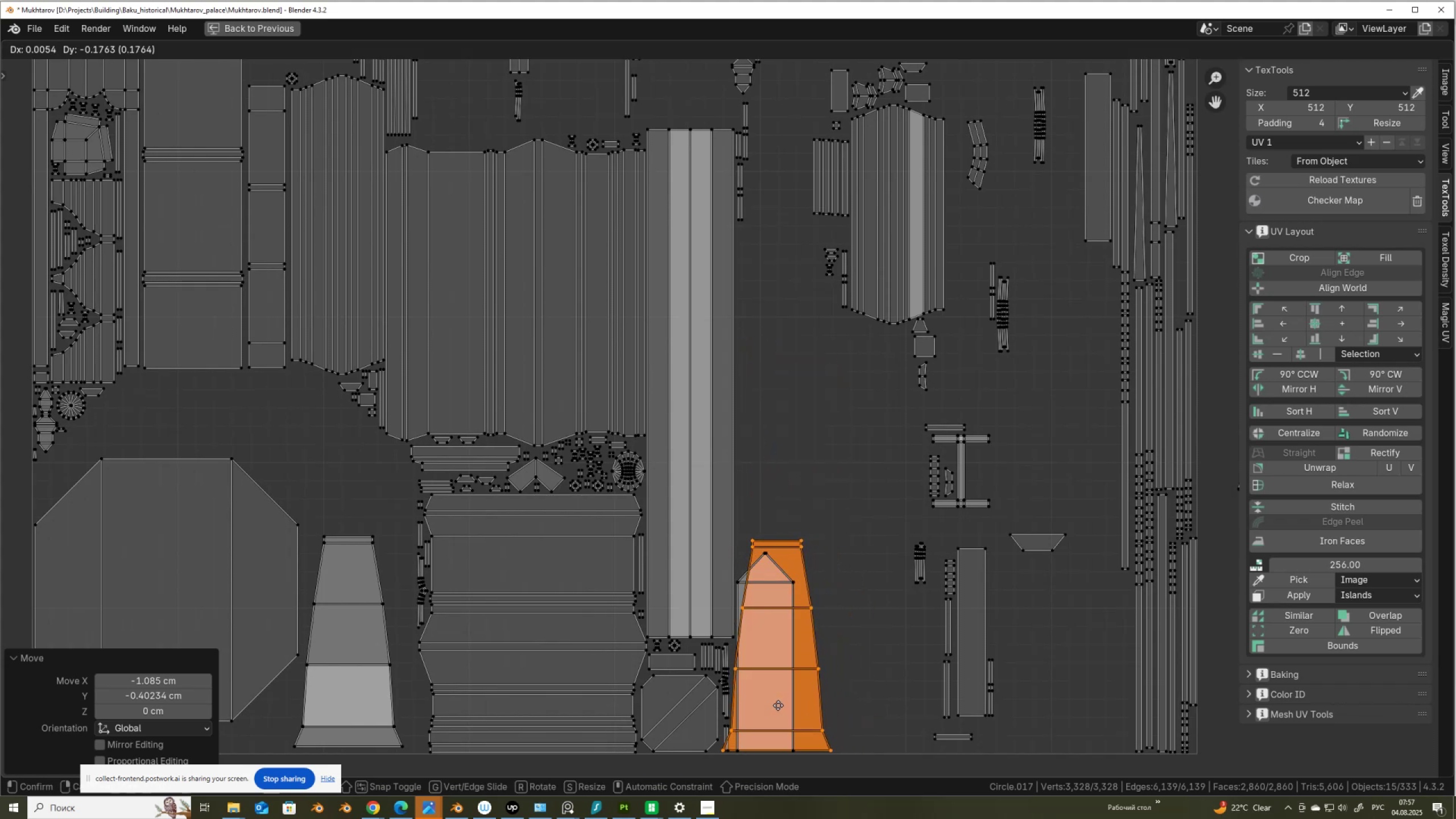 
left_click([777, 706])
 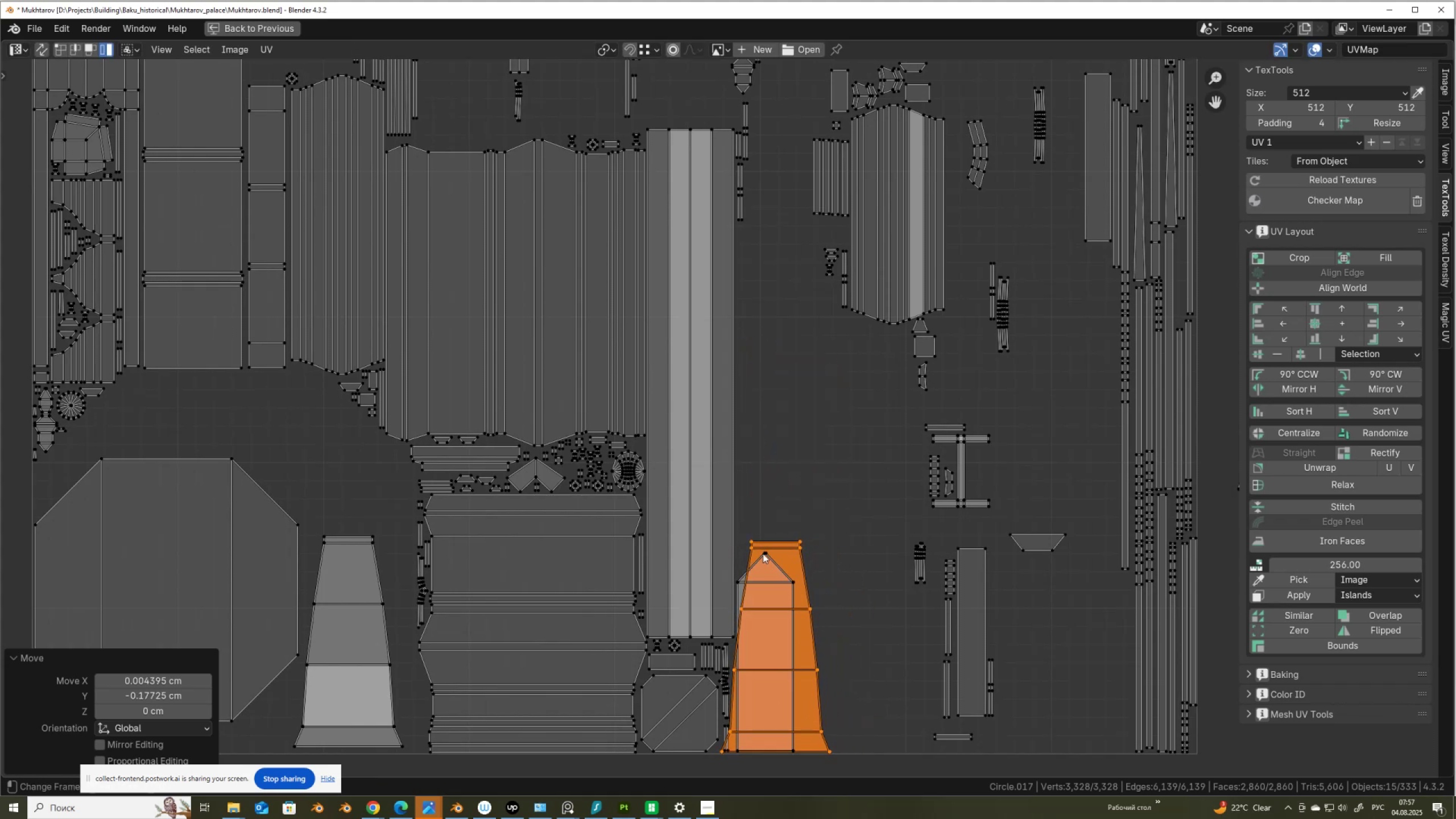 
left_click_drag(start_coordinate=[763, 551], to_coordinate=[775, 564])
 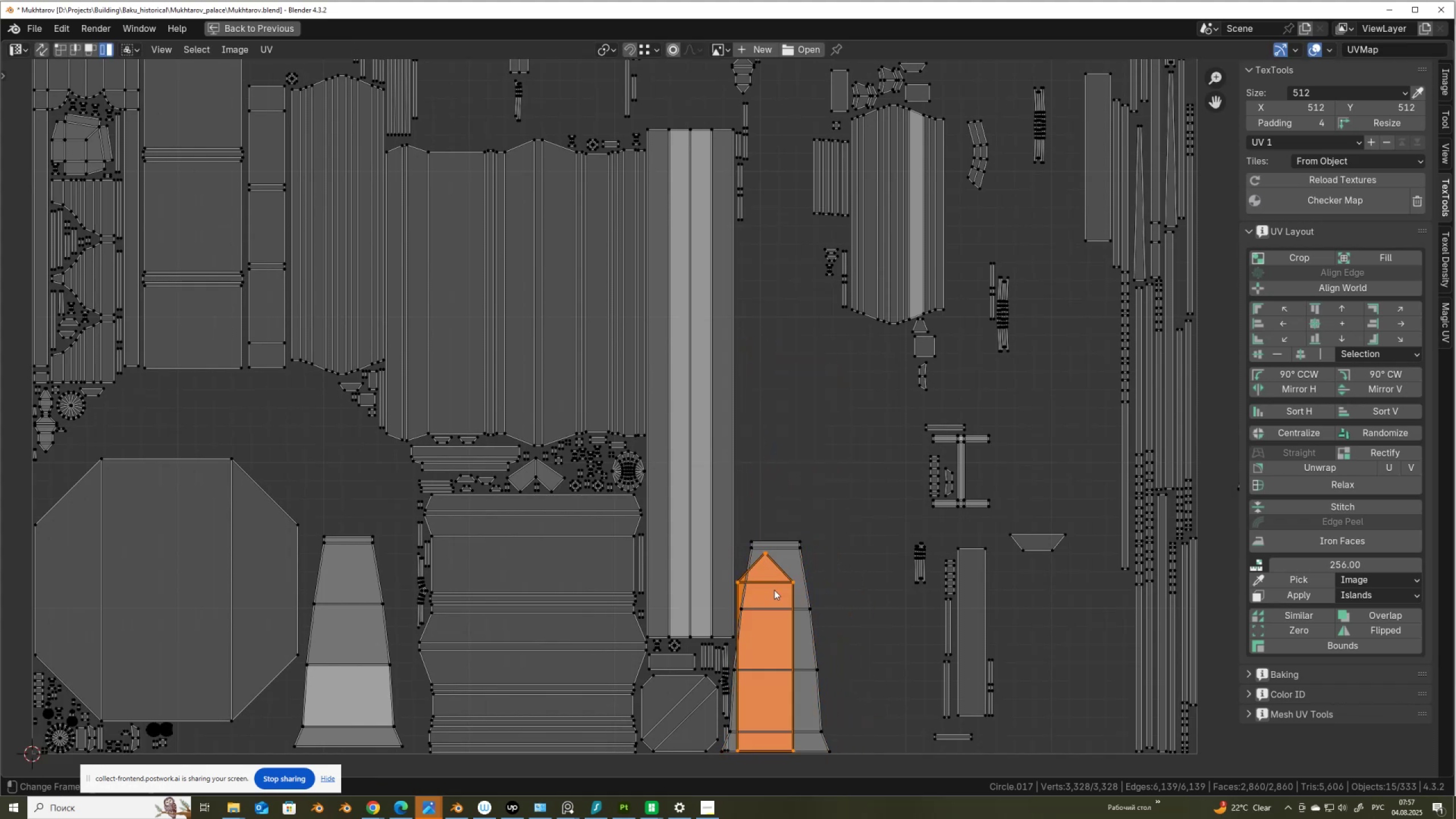 
key(G)
 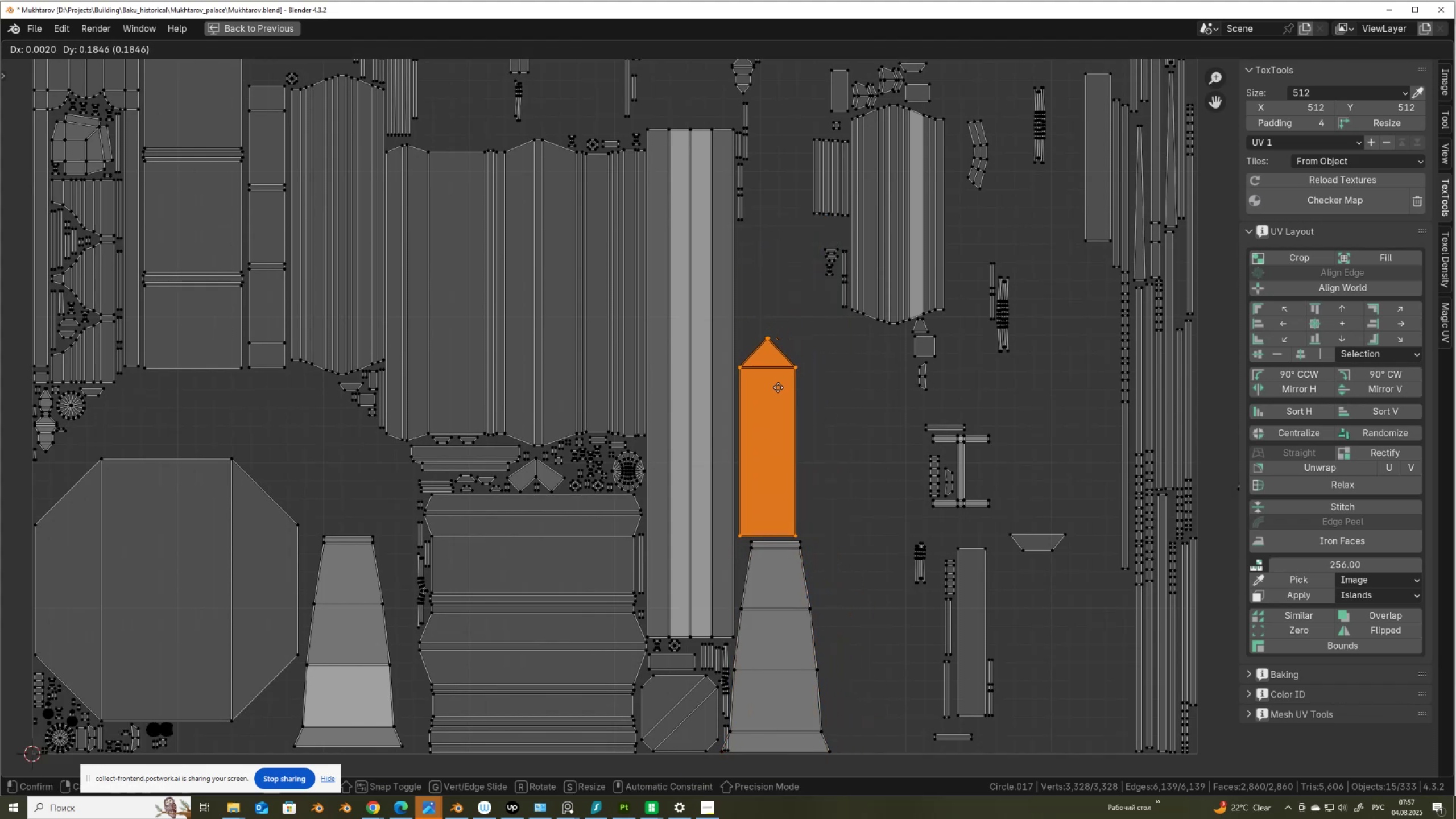 
left_click([778, 388])
 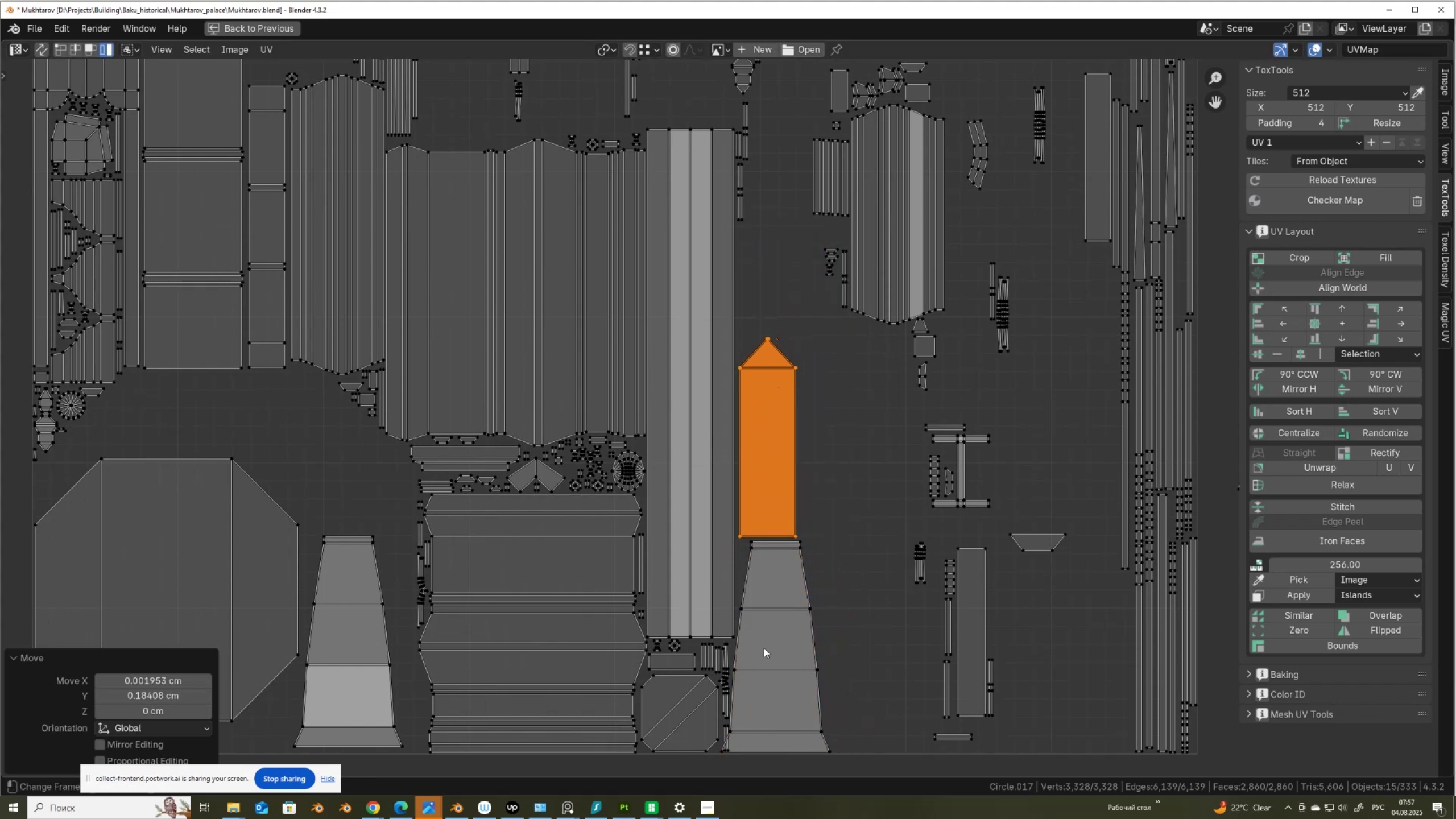 
scroll: coordinate [818, 479], scroll_direction: up, amount: 3.0
 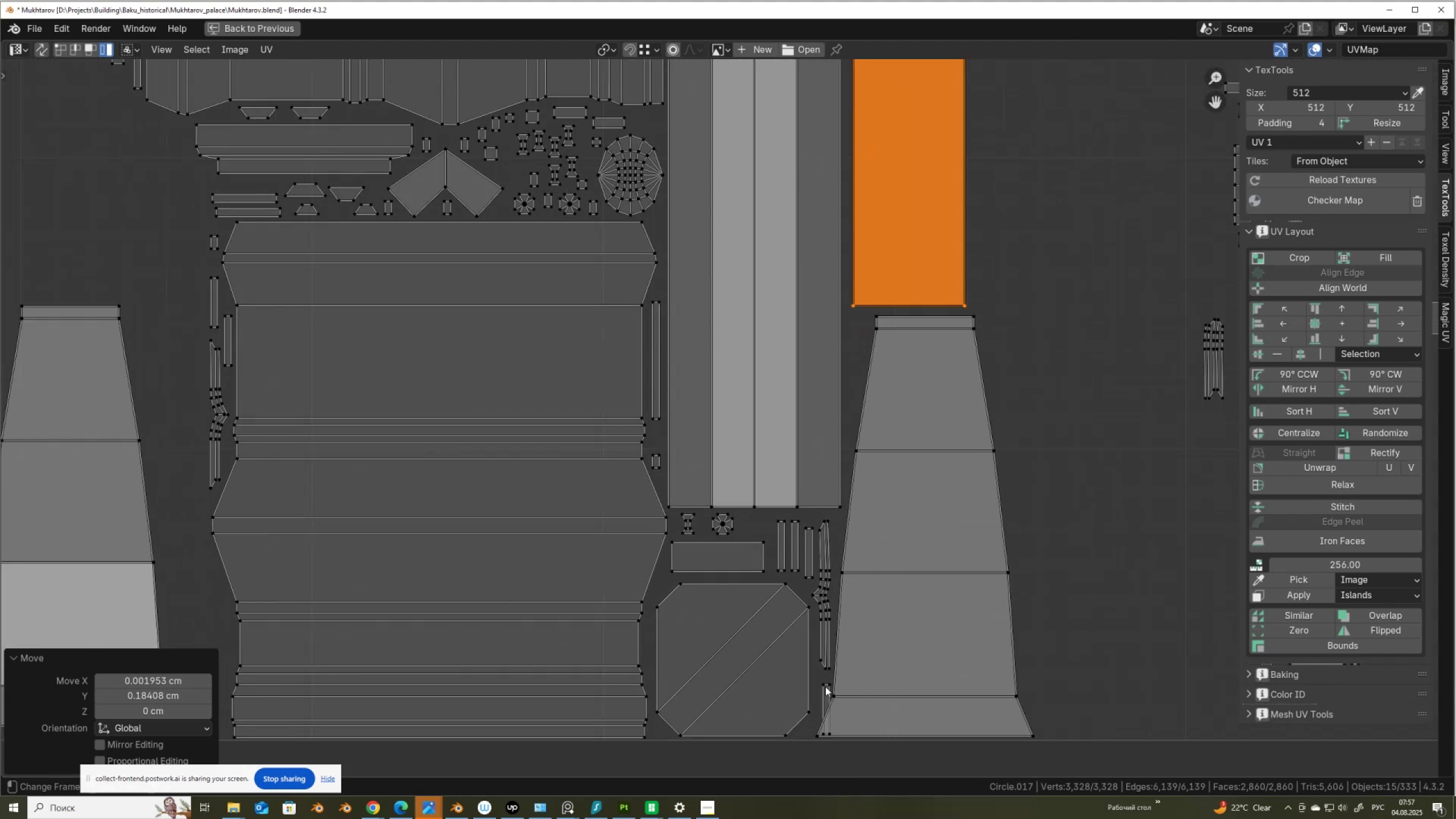 
left_click([825, 687])
 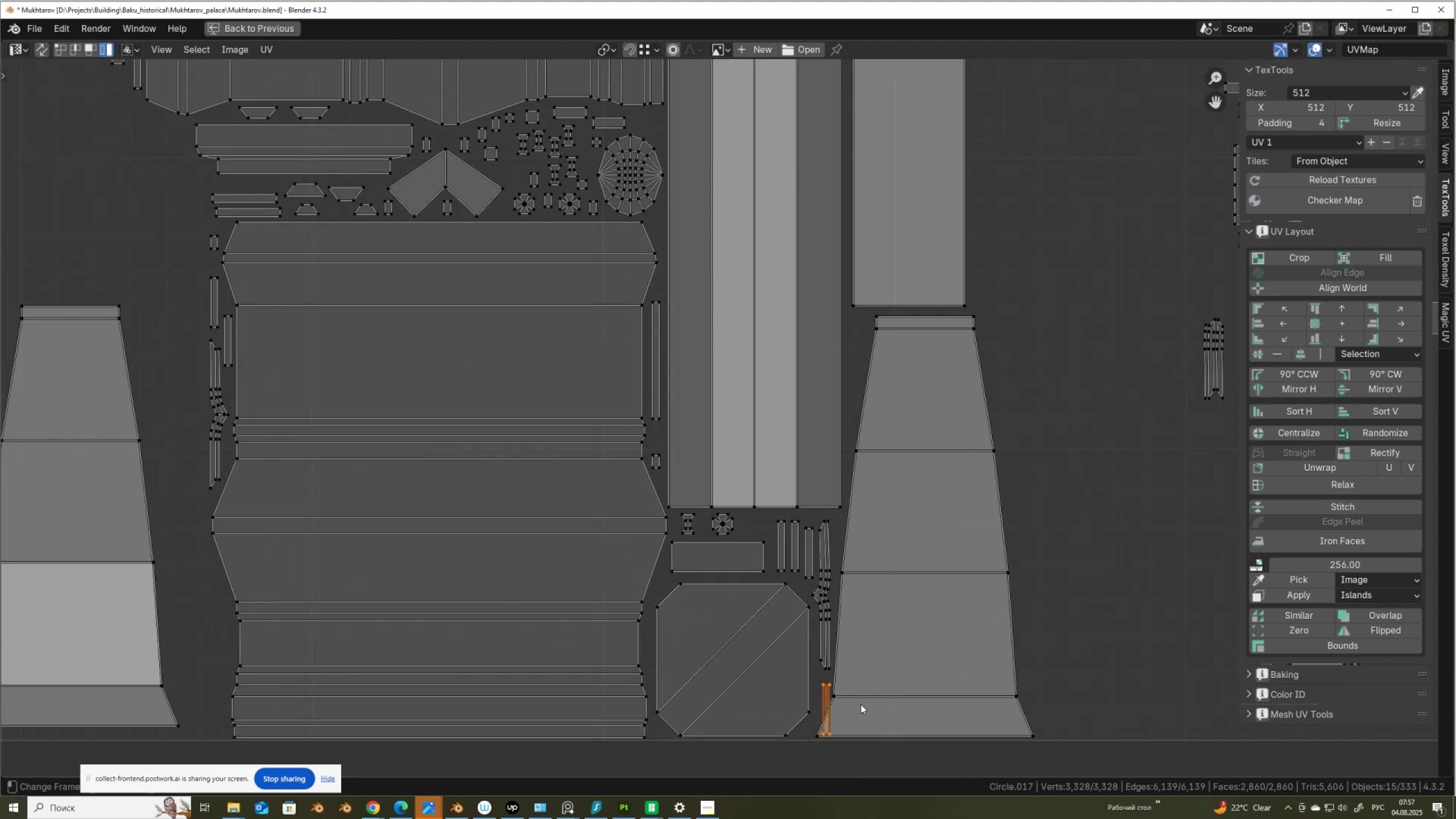 
key(G)
 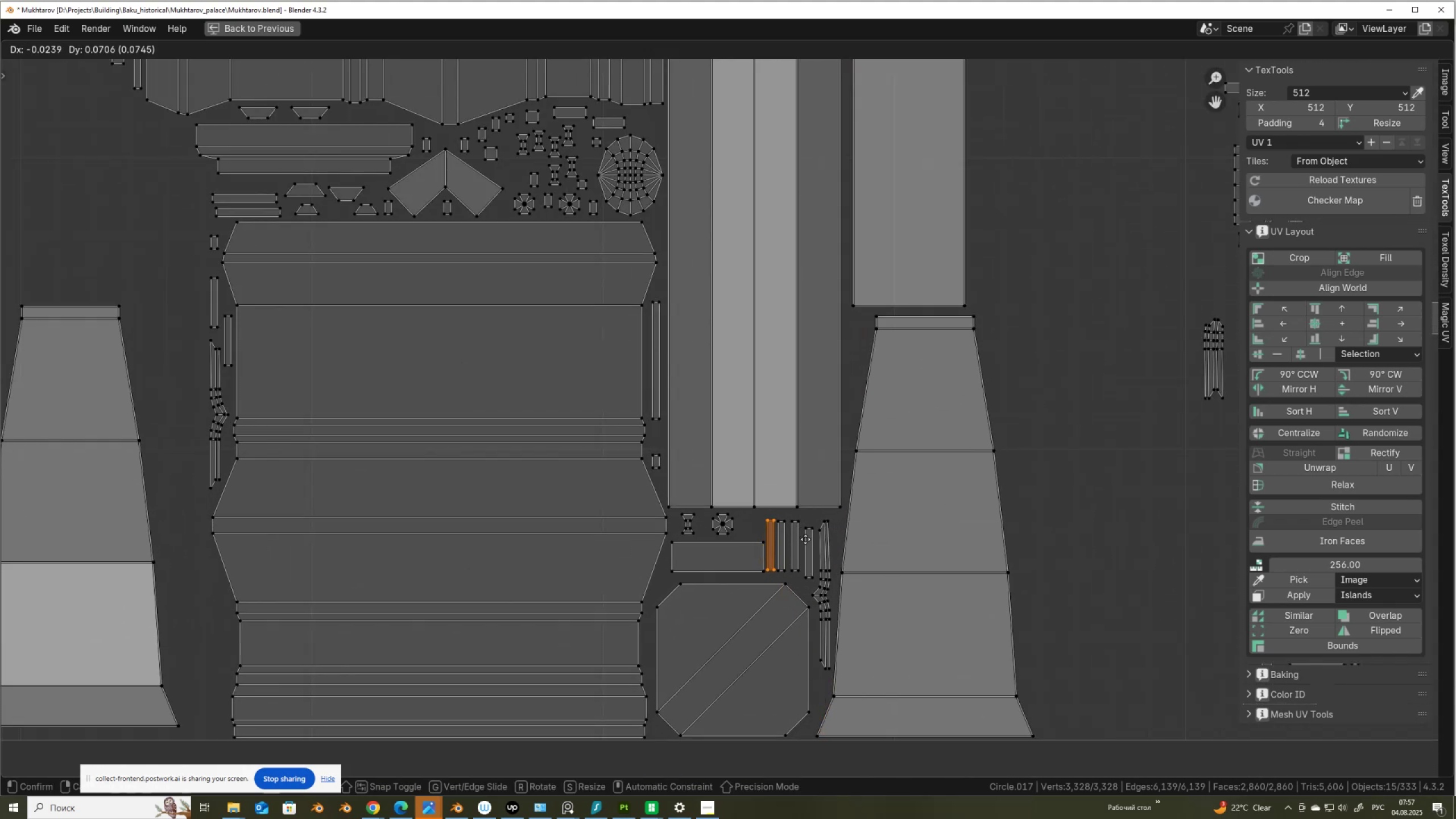 
left_click([806, 539])
 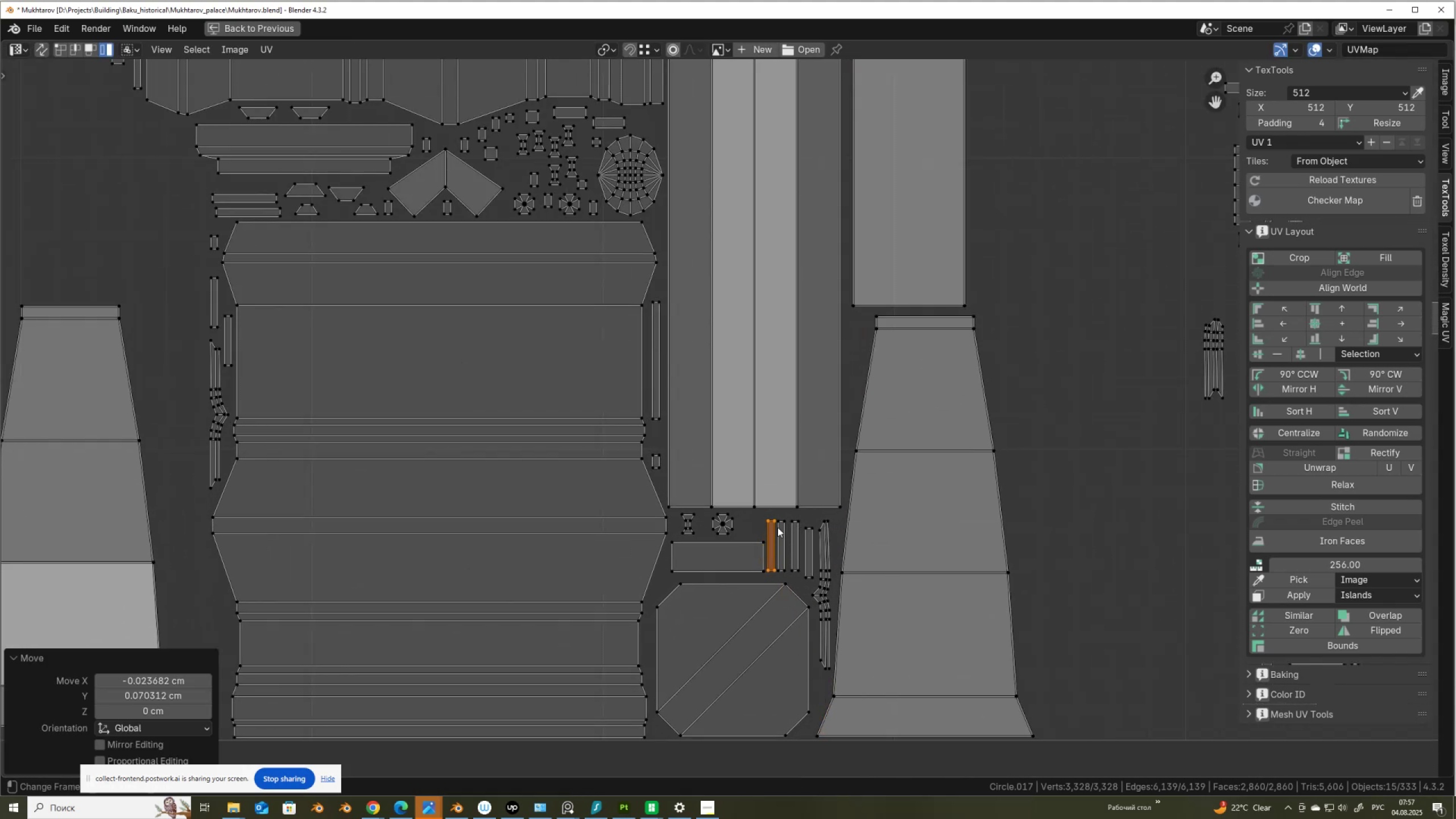 
scroll: coordinate [813, 412], scroll_direction: down, amount: 4.0
 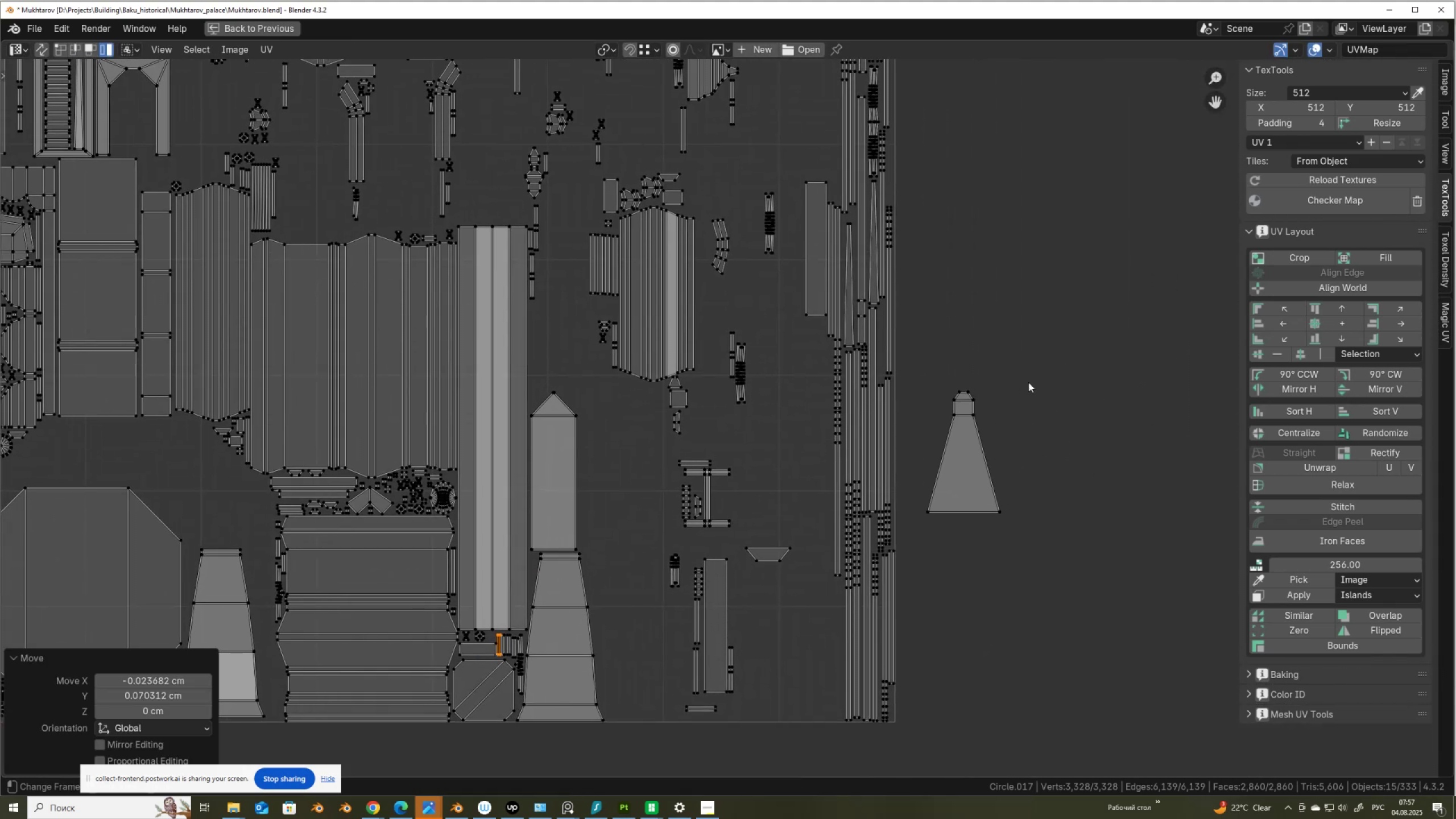 
left_click_drag(start_coordinate=[952, 370], to_coordinate=[1036, 478])
 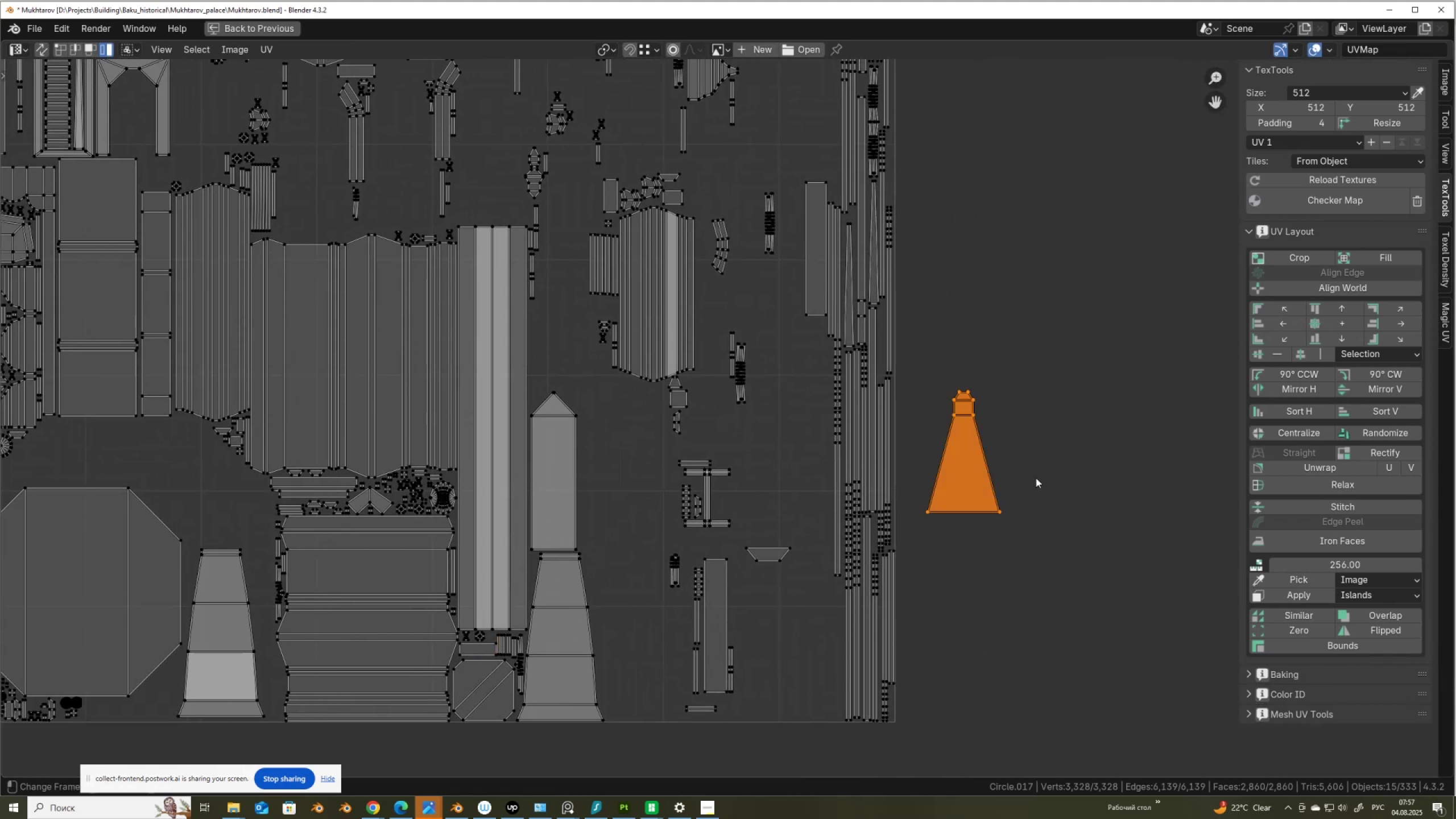 
scroll: coordinate [1036, 478], scroll_direction: down, amount: 3.0
 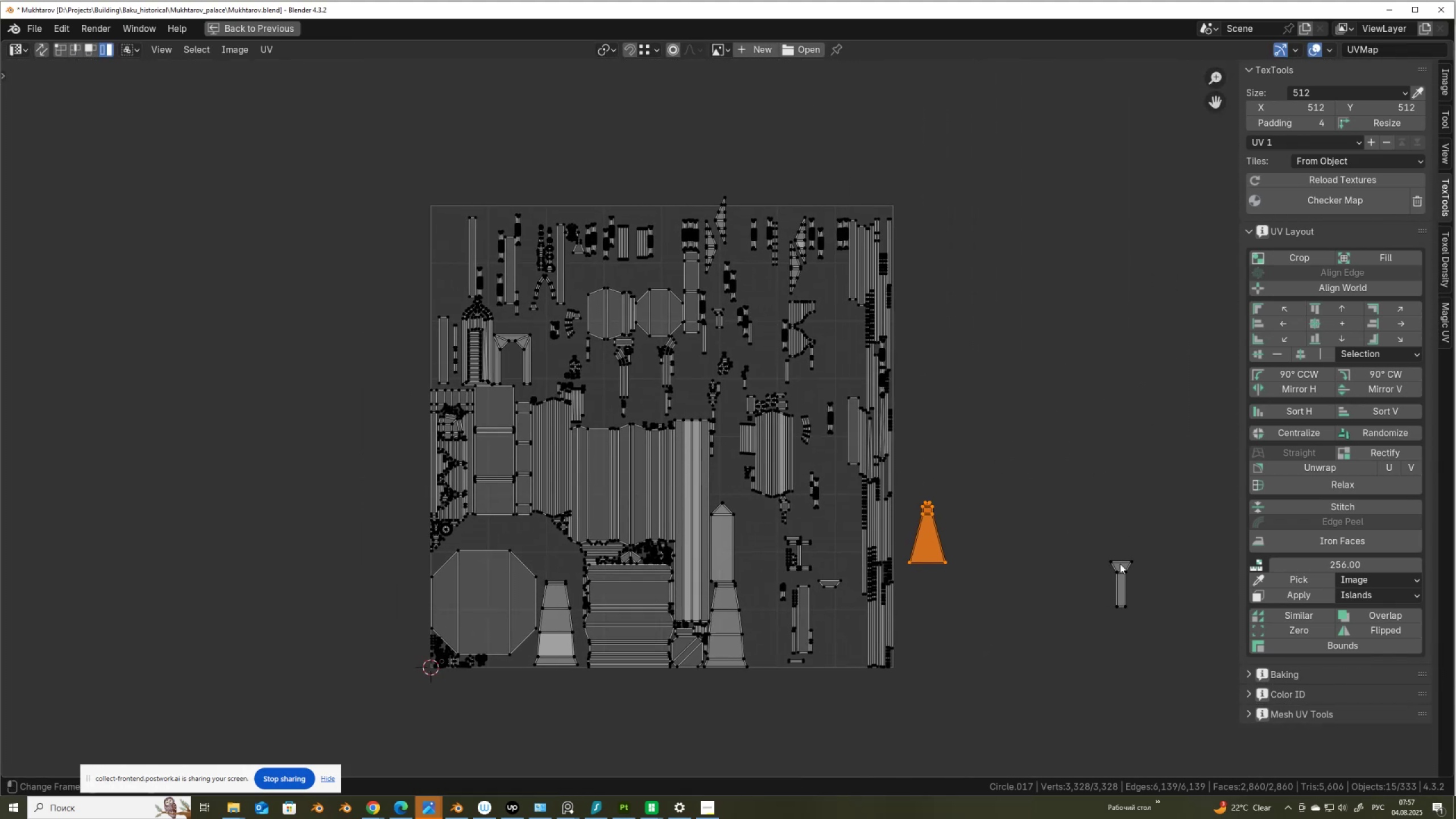 
scroll: coordinate [1064, 537], scroll_direction: none, amount: 0.0
 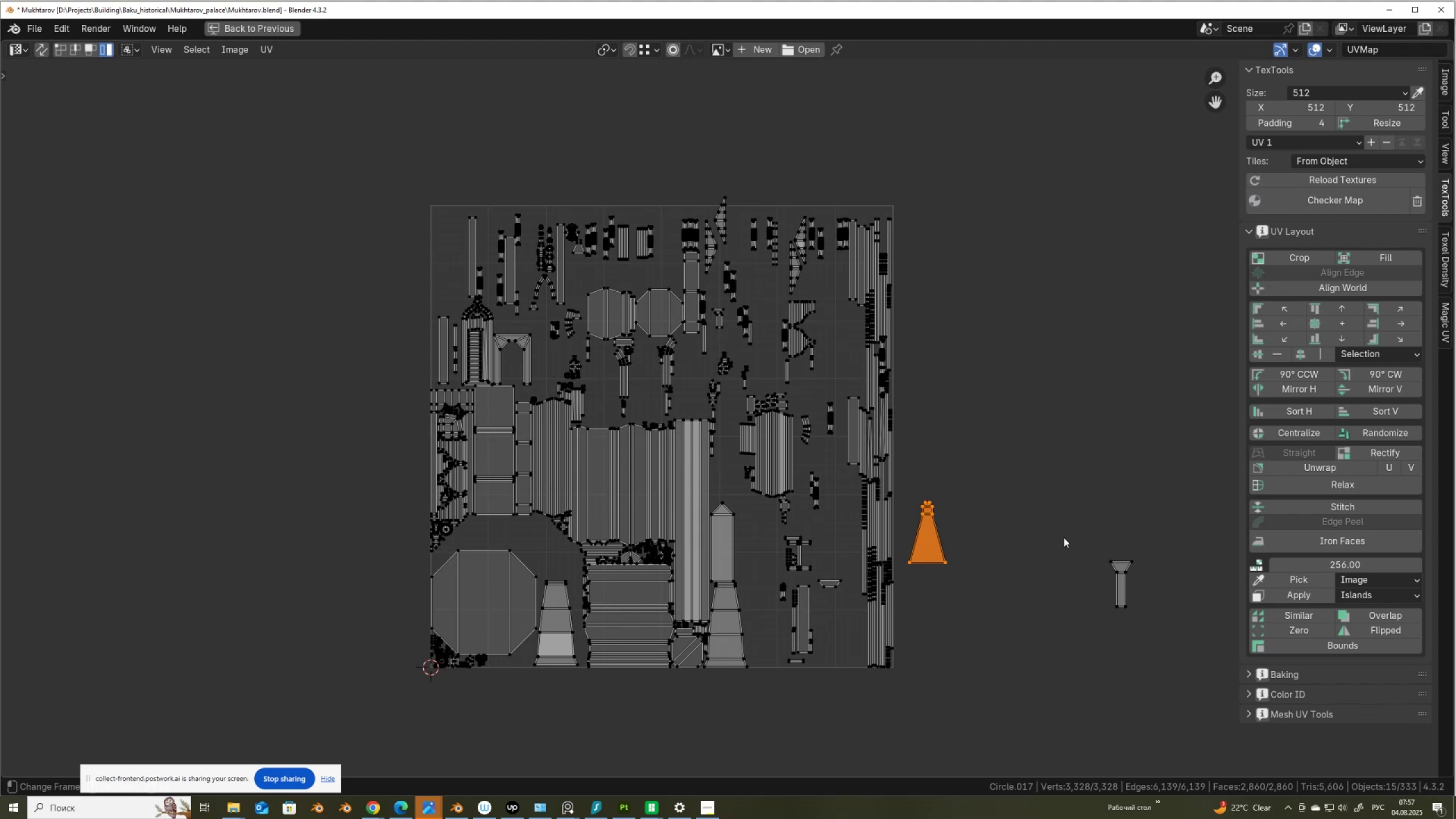 
key(G)
 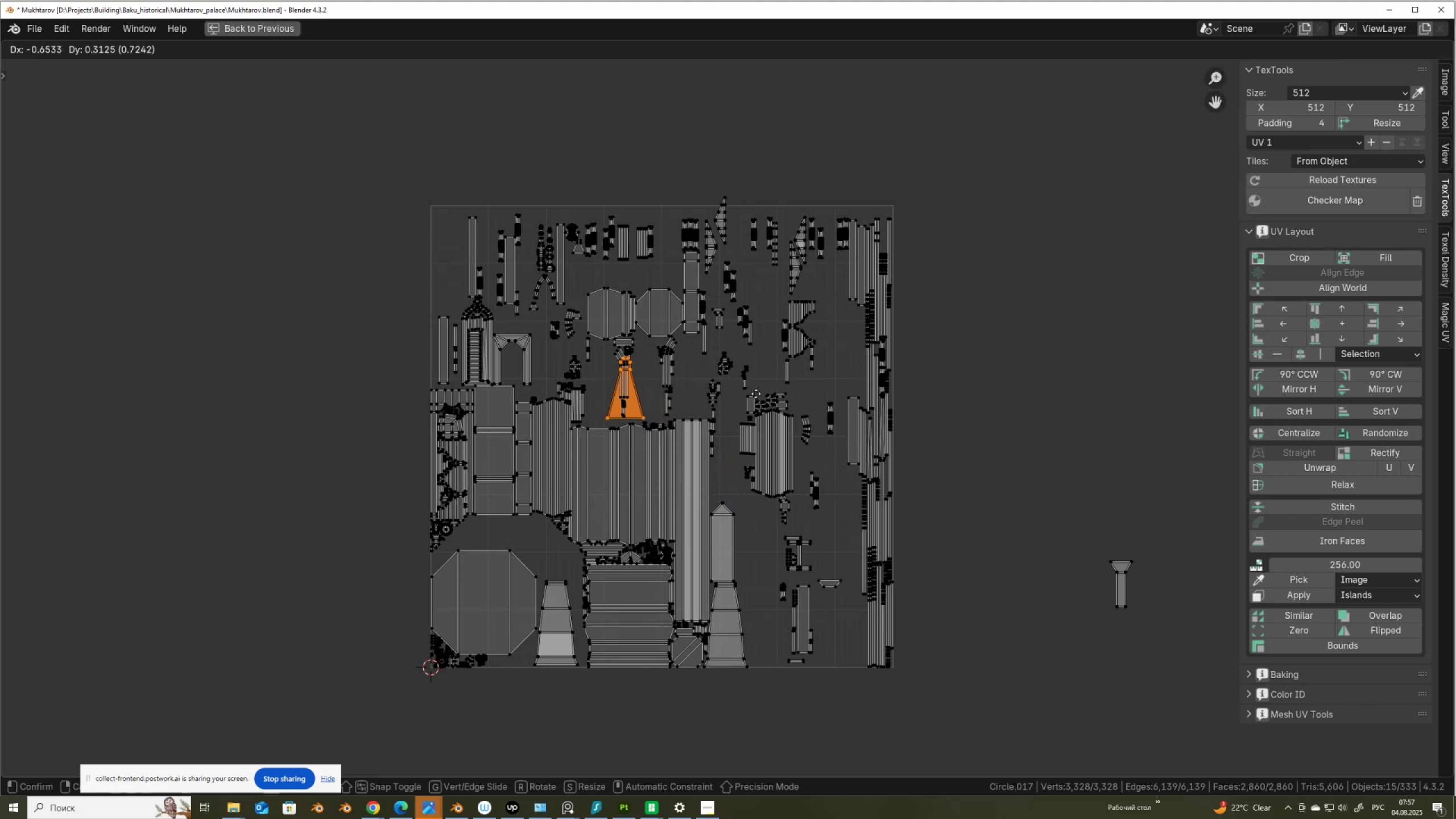 
left_click([737, 398])
 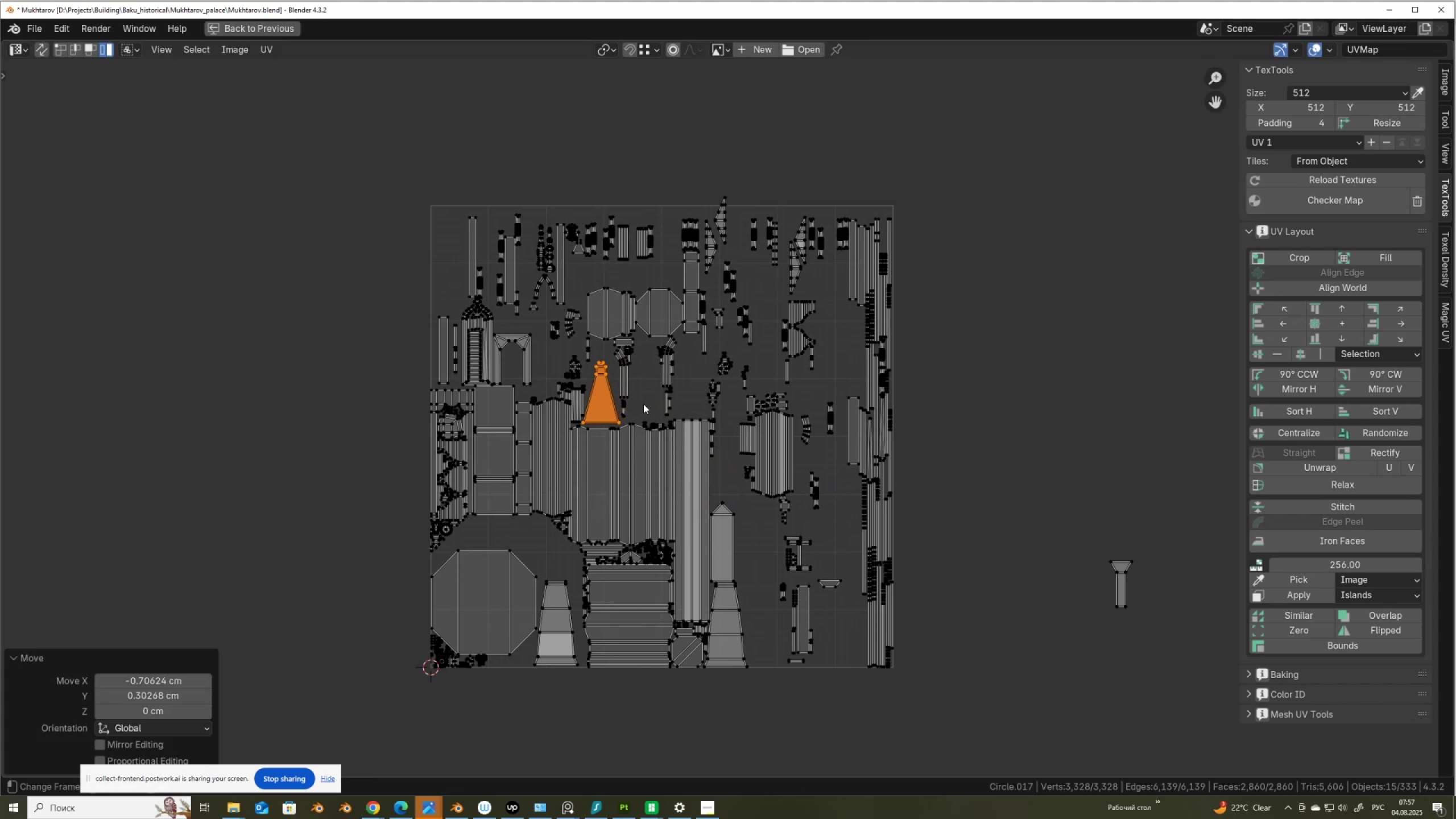 
scroll: coordinate [556, 439], scroll_direction: up, amount: 5.0
 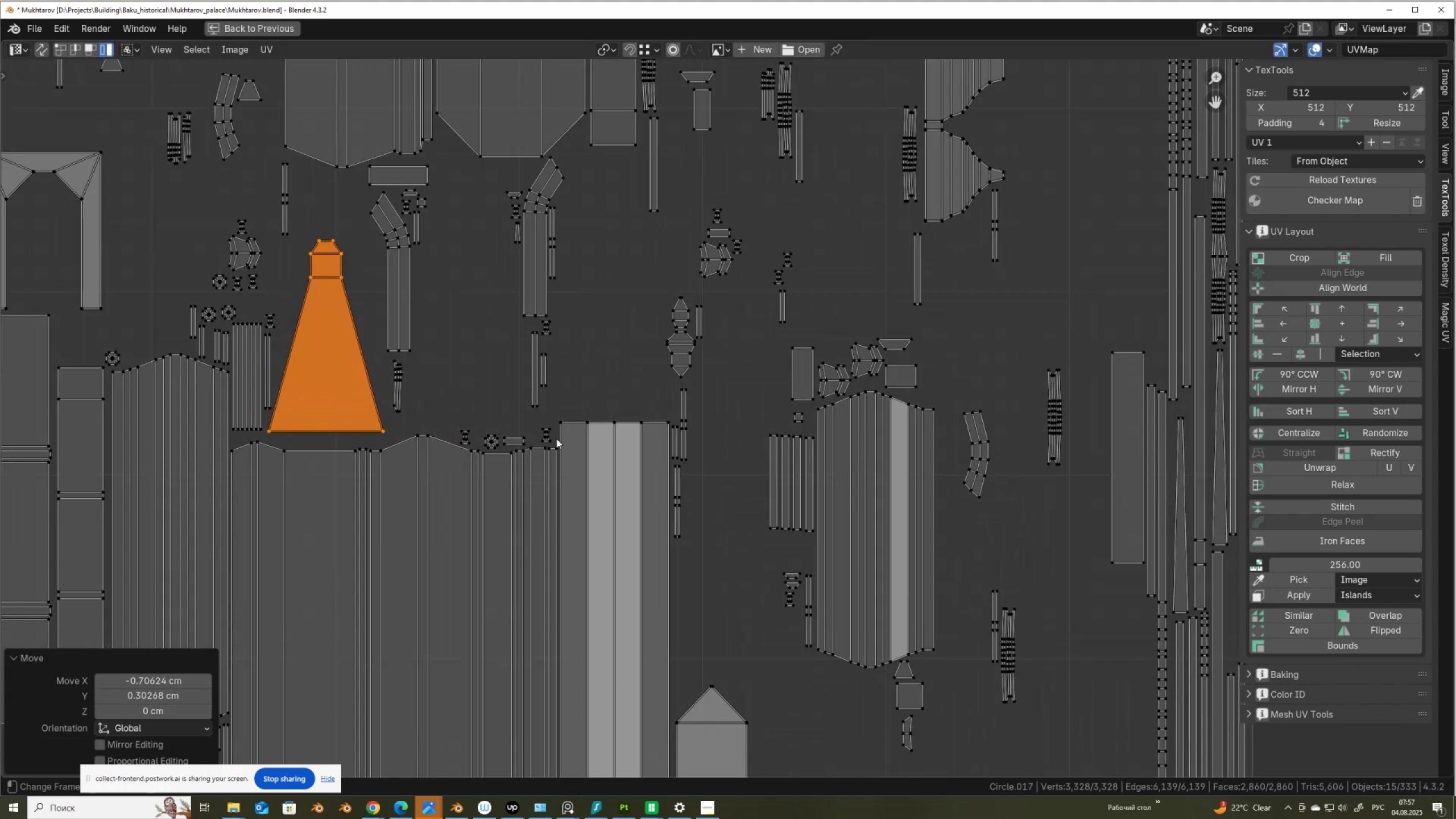 
key(G)
 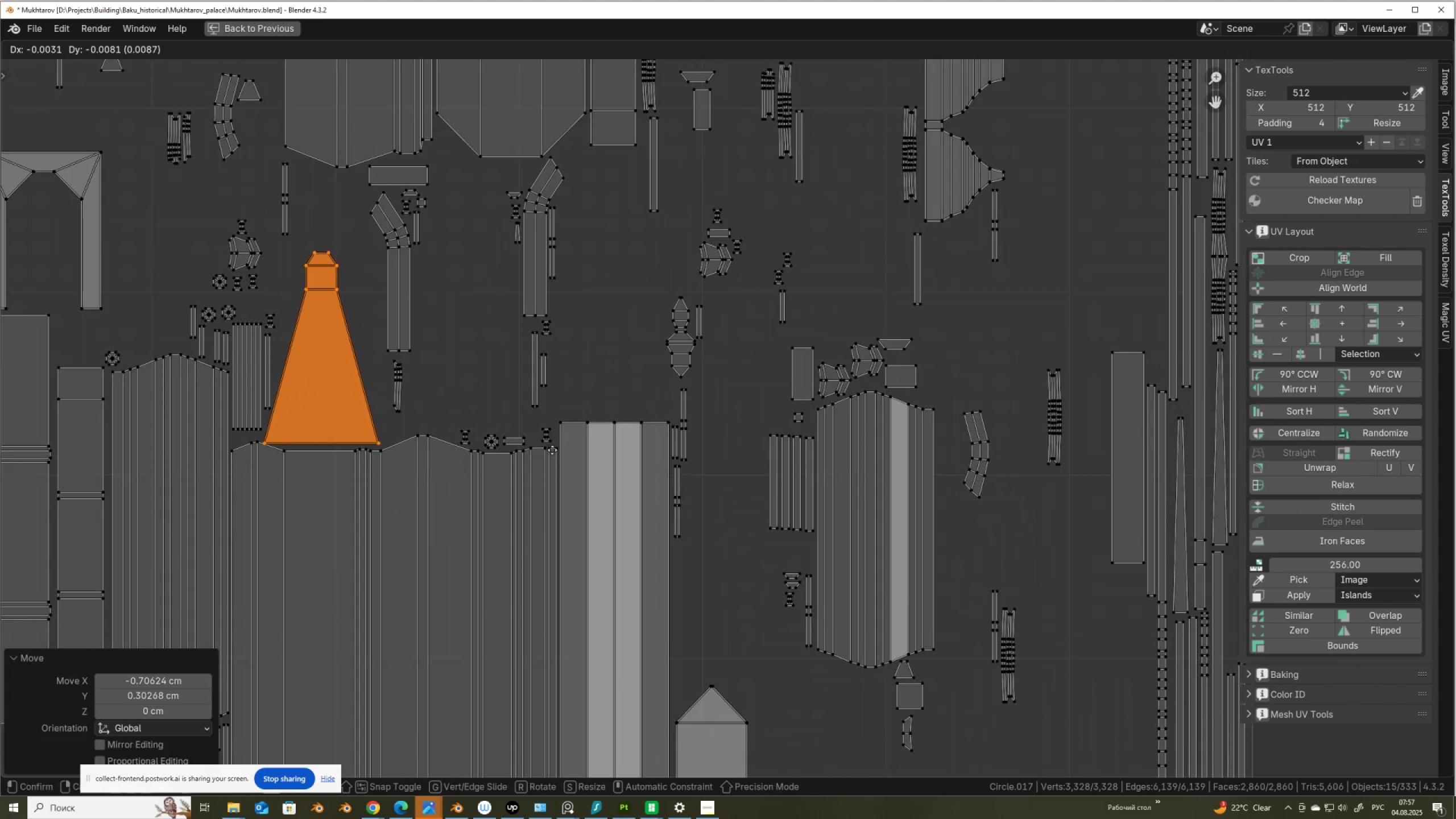 
left_click([553, 449])
 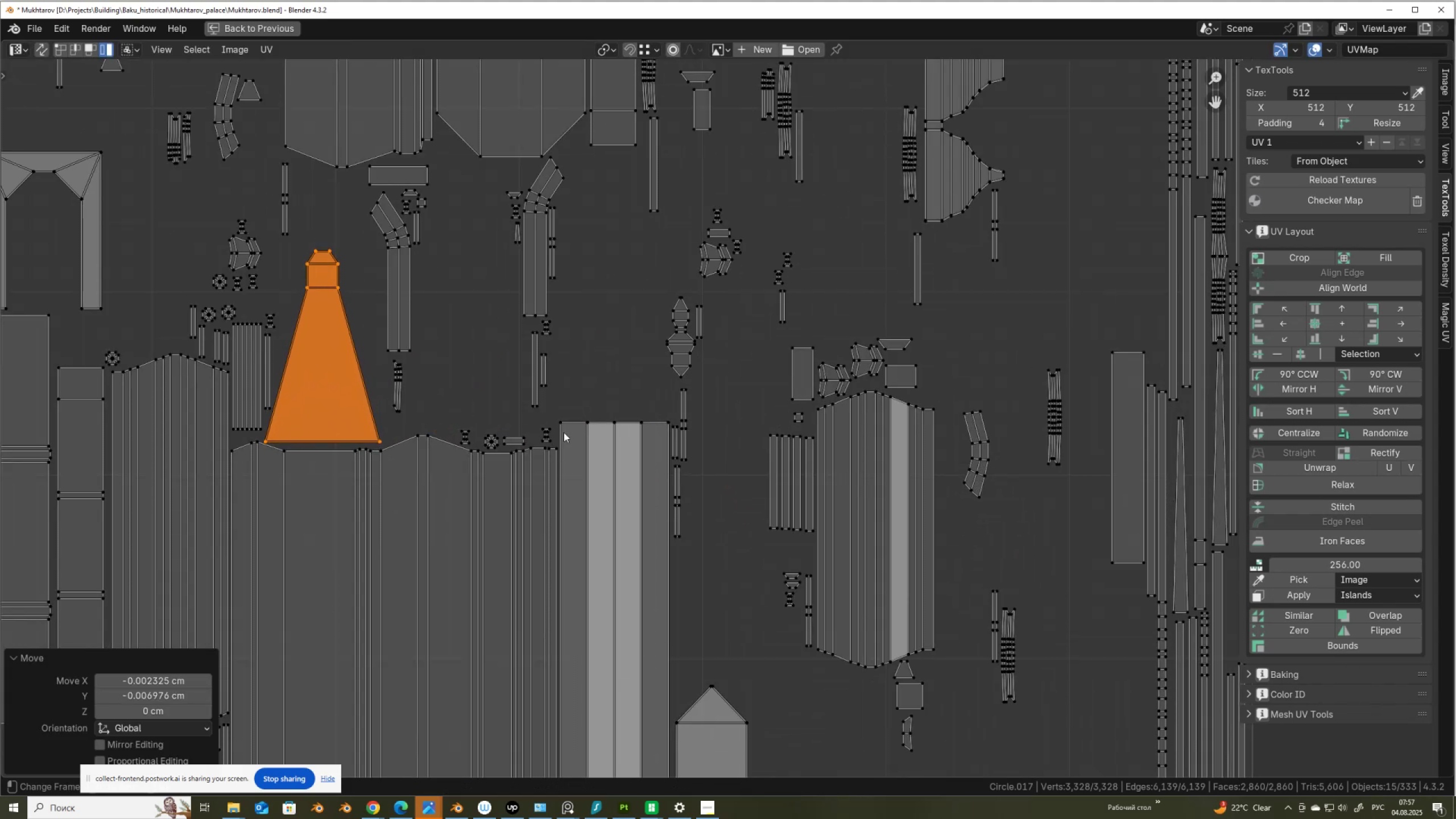 
scroll: coordinate [715, 470], scroll_direction: down, amount: 5.0
 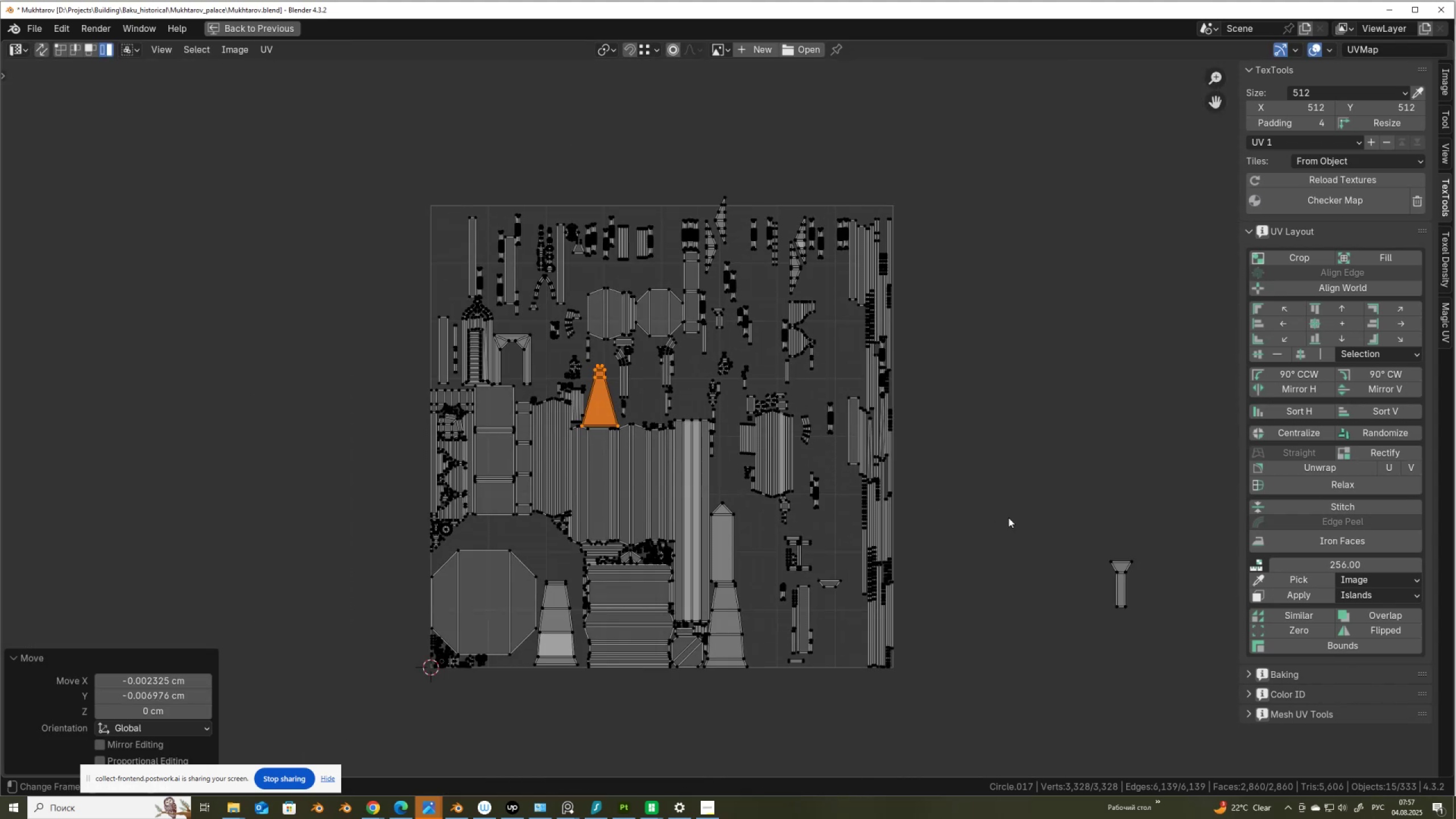 
left_click_drag(start_coordinate=[1050, 486], to_coordinate=[1215, 663])
 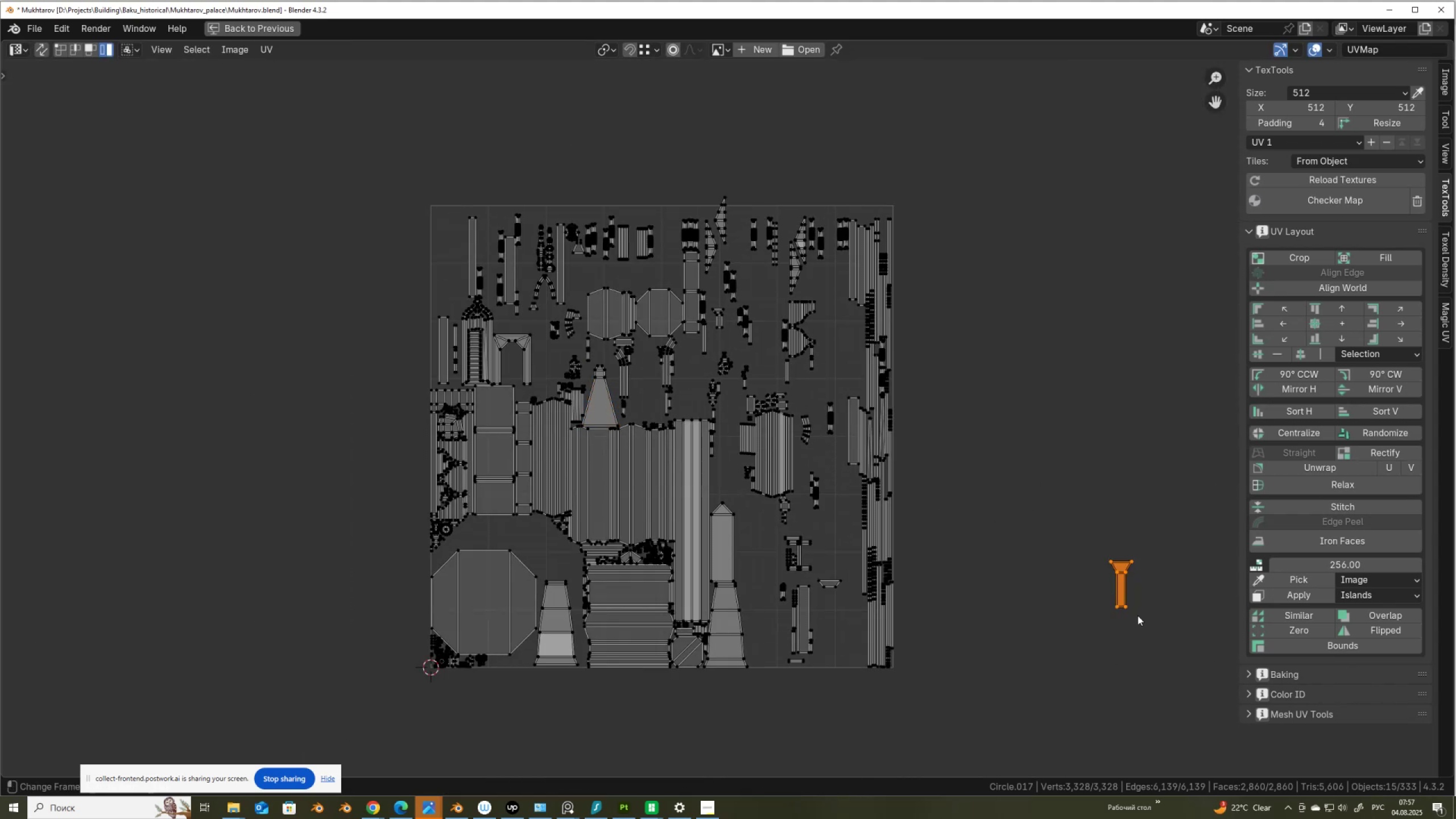 
scroll: coordinate [1138, 615], scroll_direction: up, amount: 2.0
 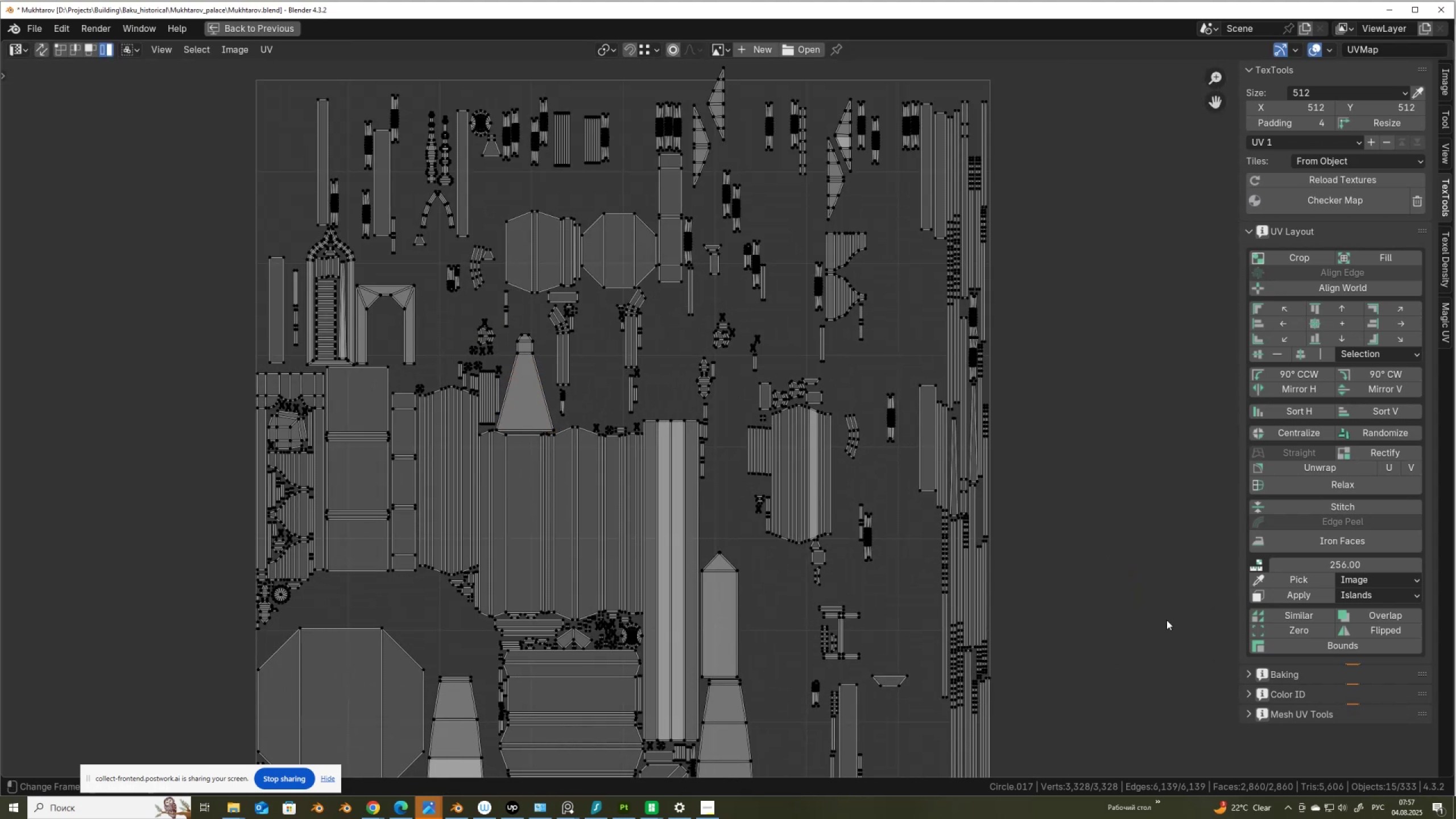 
type(gg)
 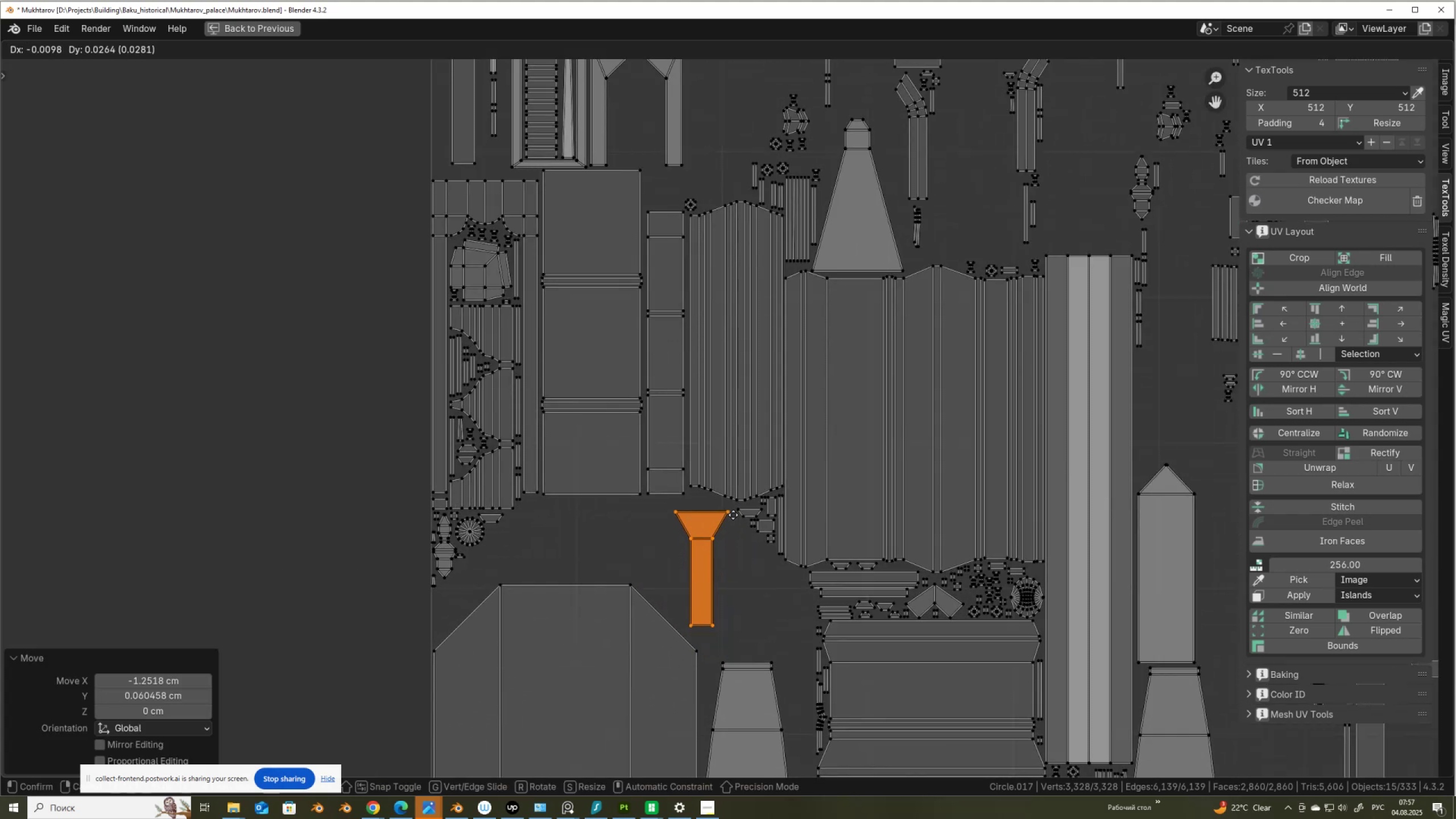 
scroll: coordinate [715, 482], scroll_direction: up, amount: 2.0
 